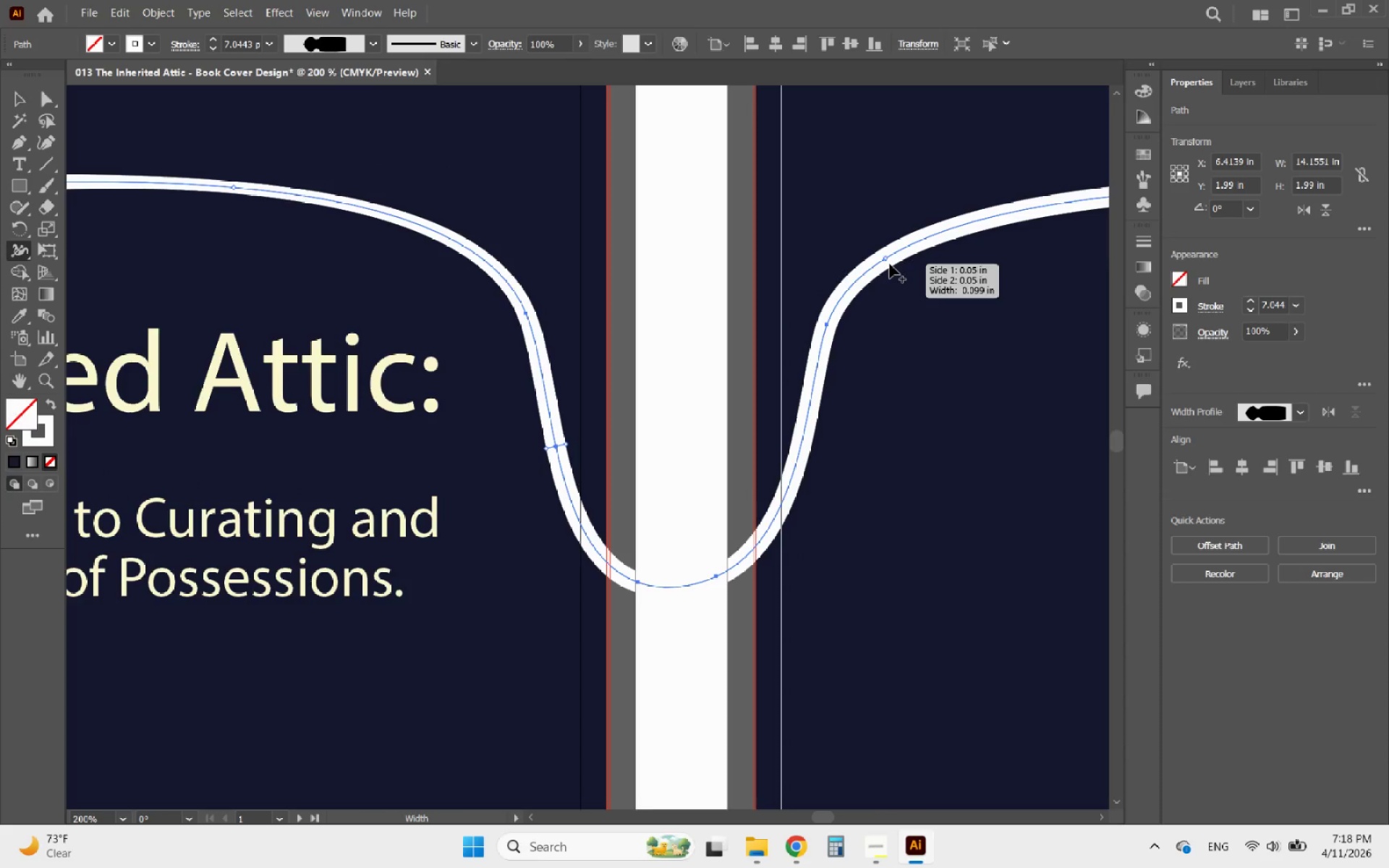 
left_click_drag(start_coordinate=[890, 264], to_coordinate=[906, 277])
 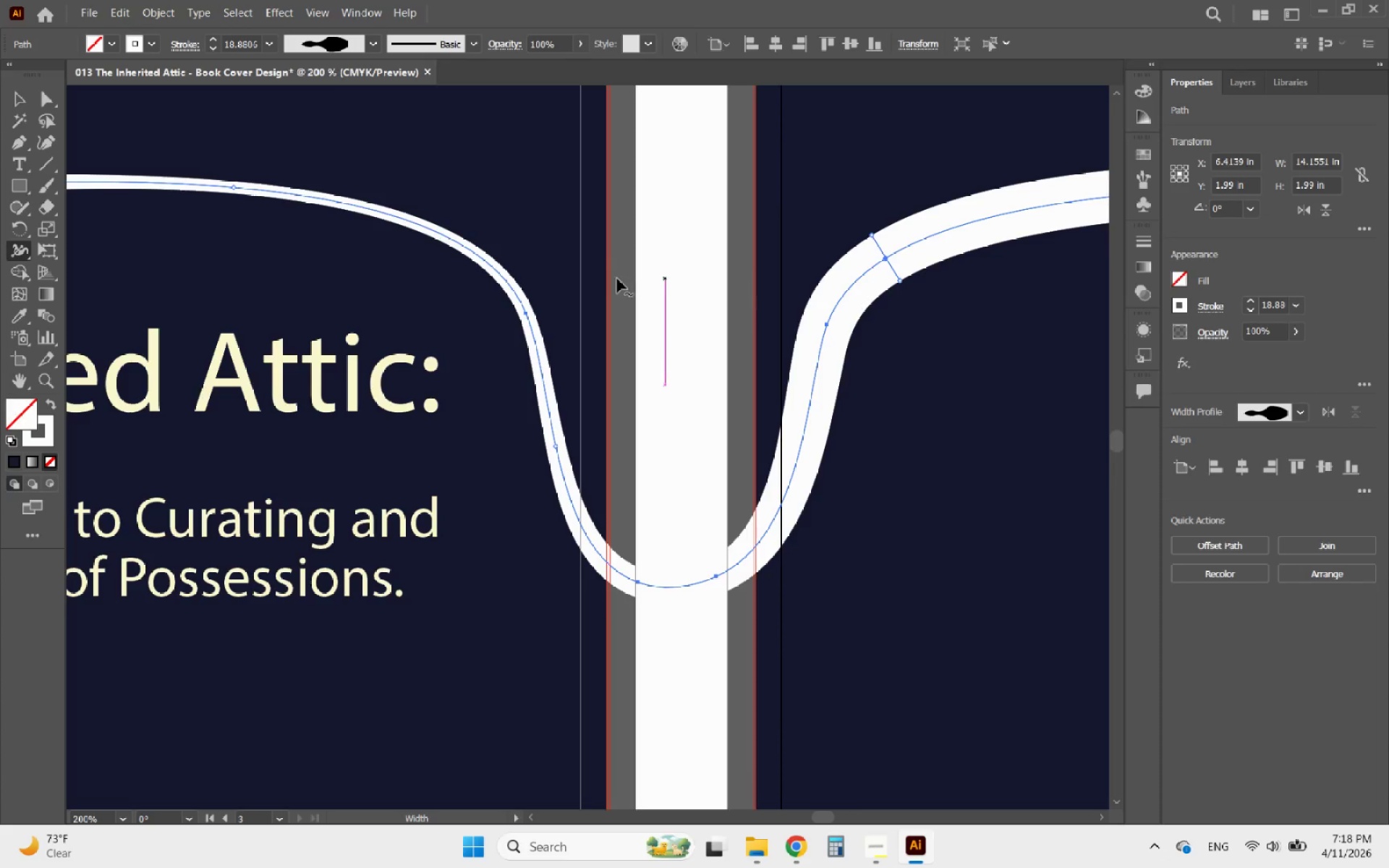 
hold_key(key=AltLeft, duration=2.41)
scroll: coordinate [490, 292], scroll_direction: down, amount: 5.0
 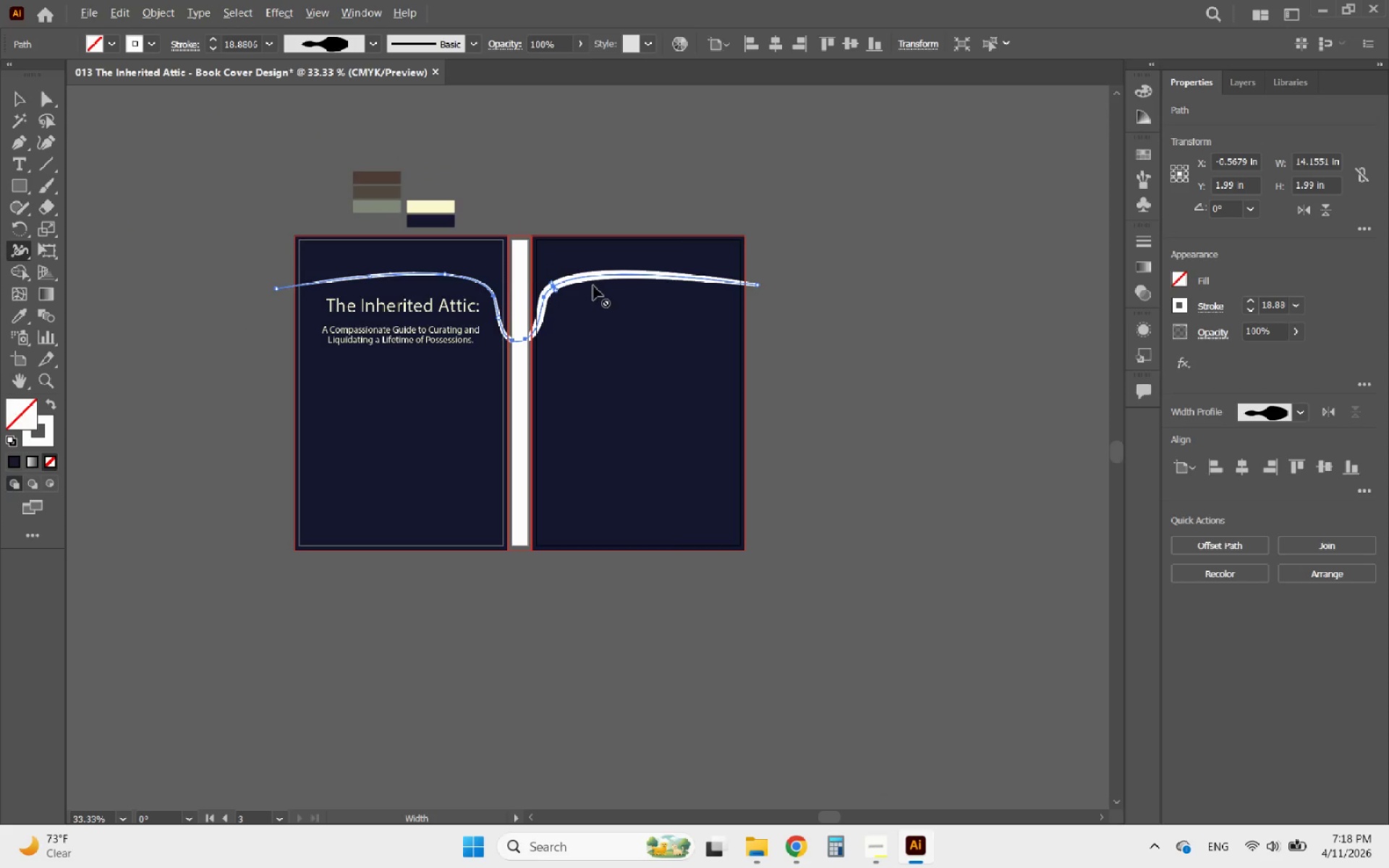 
scroll: coordinate [619, 273], scroll_direction: up, amount: 3.0
 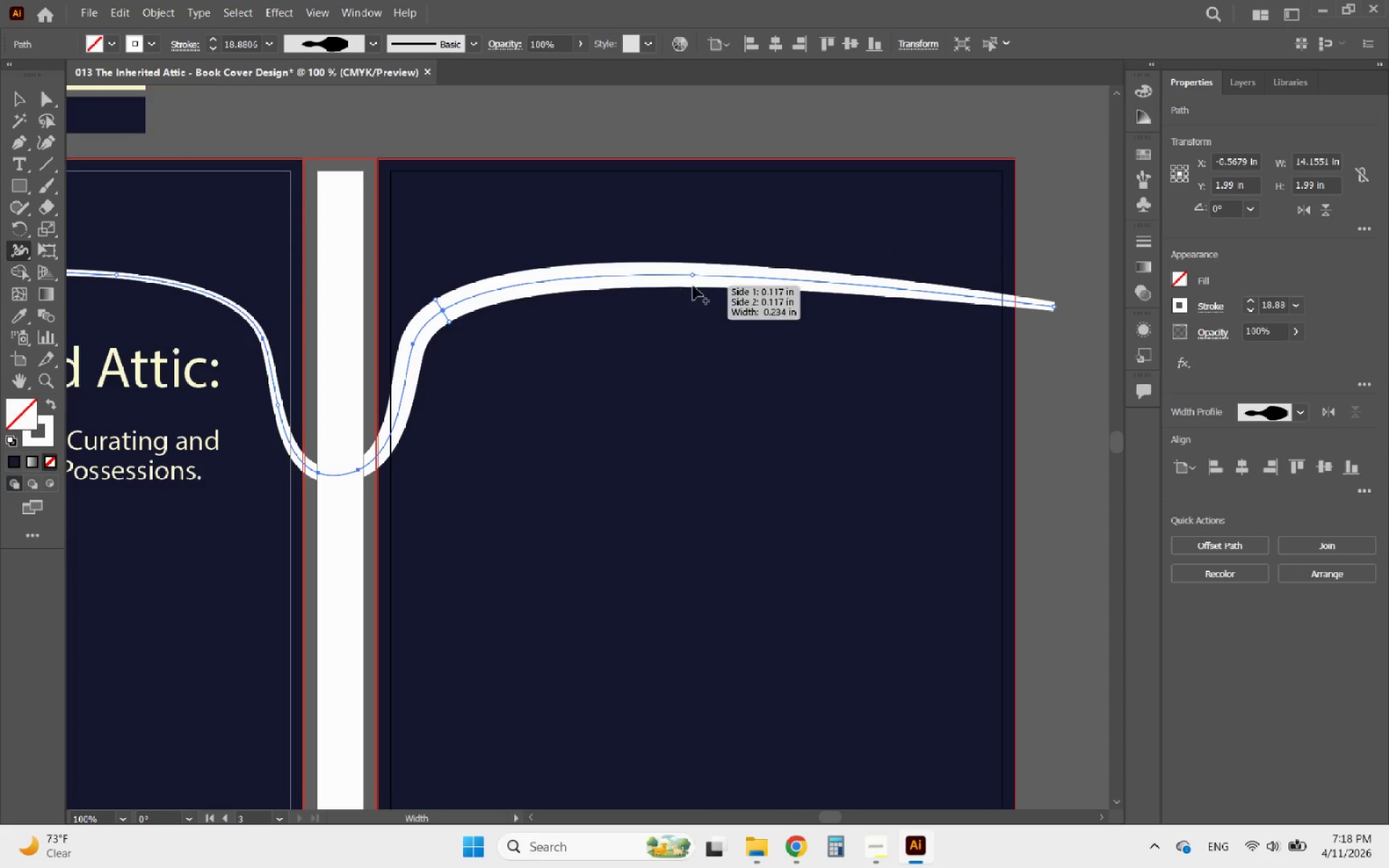 
left_click_drag(start_coordinate=[707, 284], to_coordinate=[737, 282])
 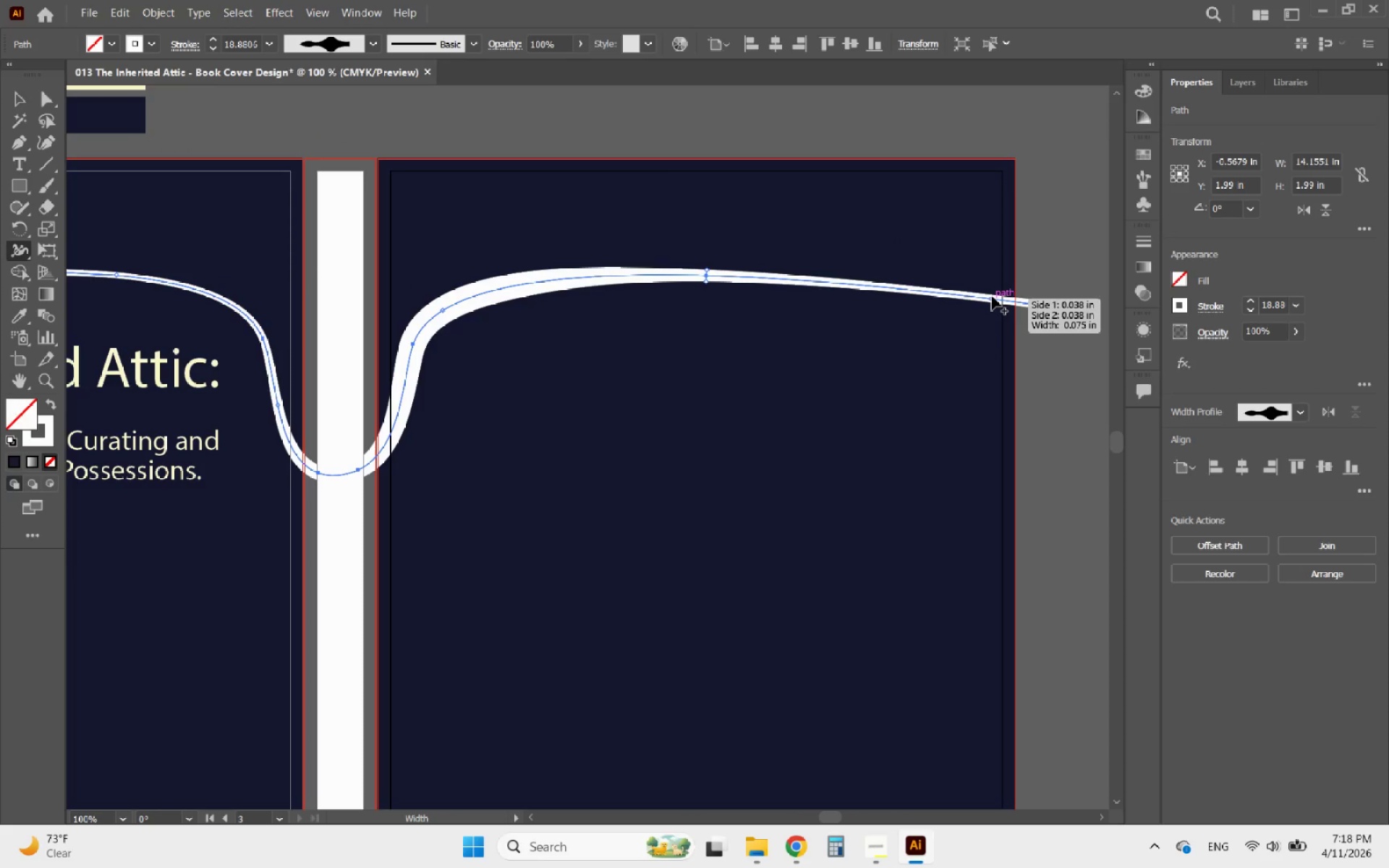 
left_click_drag(start_coordinate=[992, 296], to_coordinate=[989, 322])
 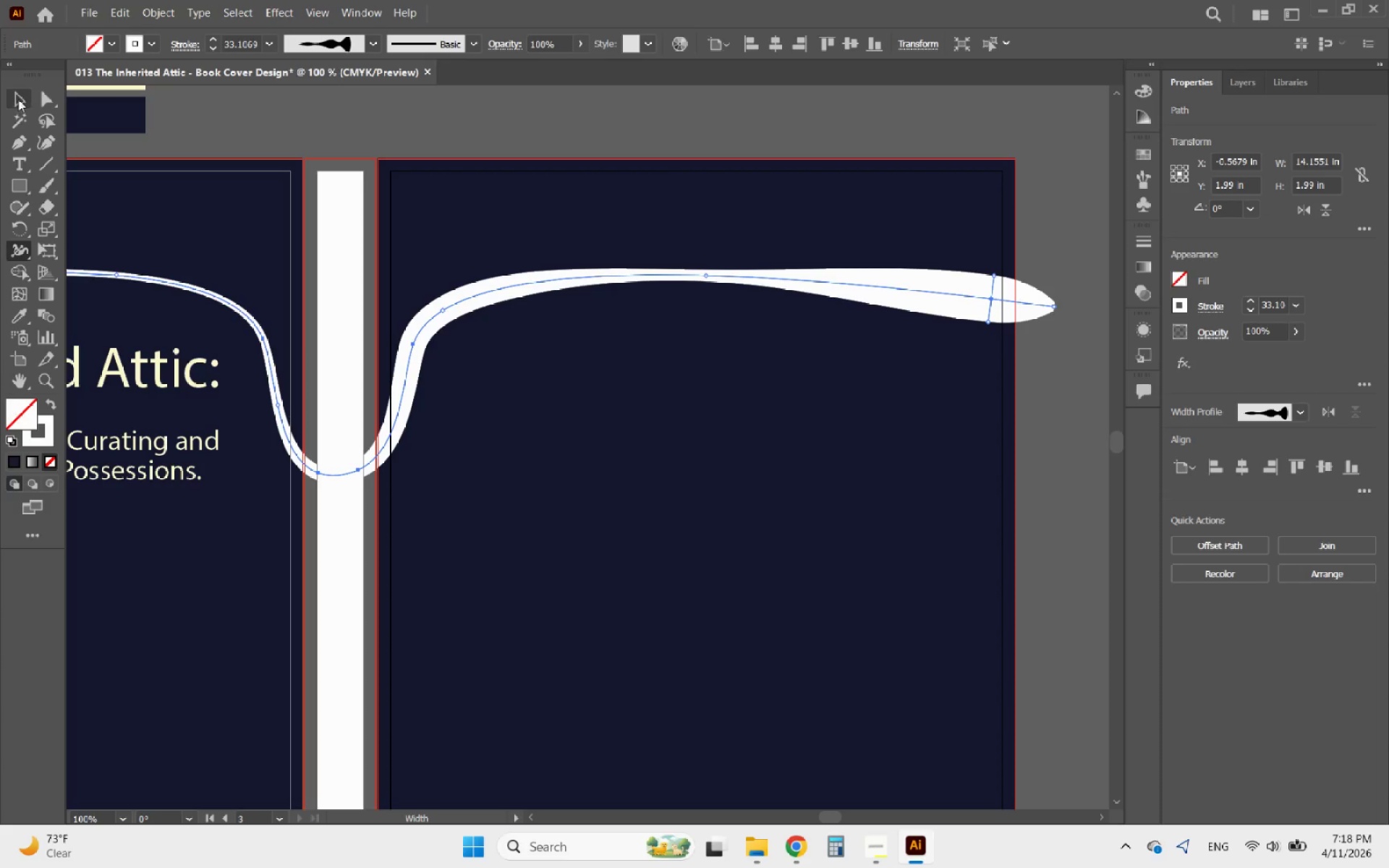 
left_click([28, 103])
 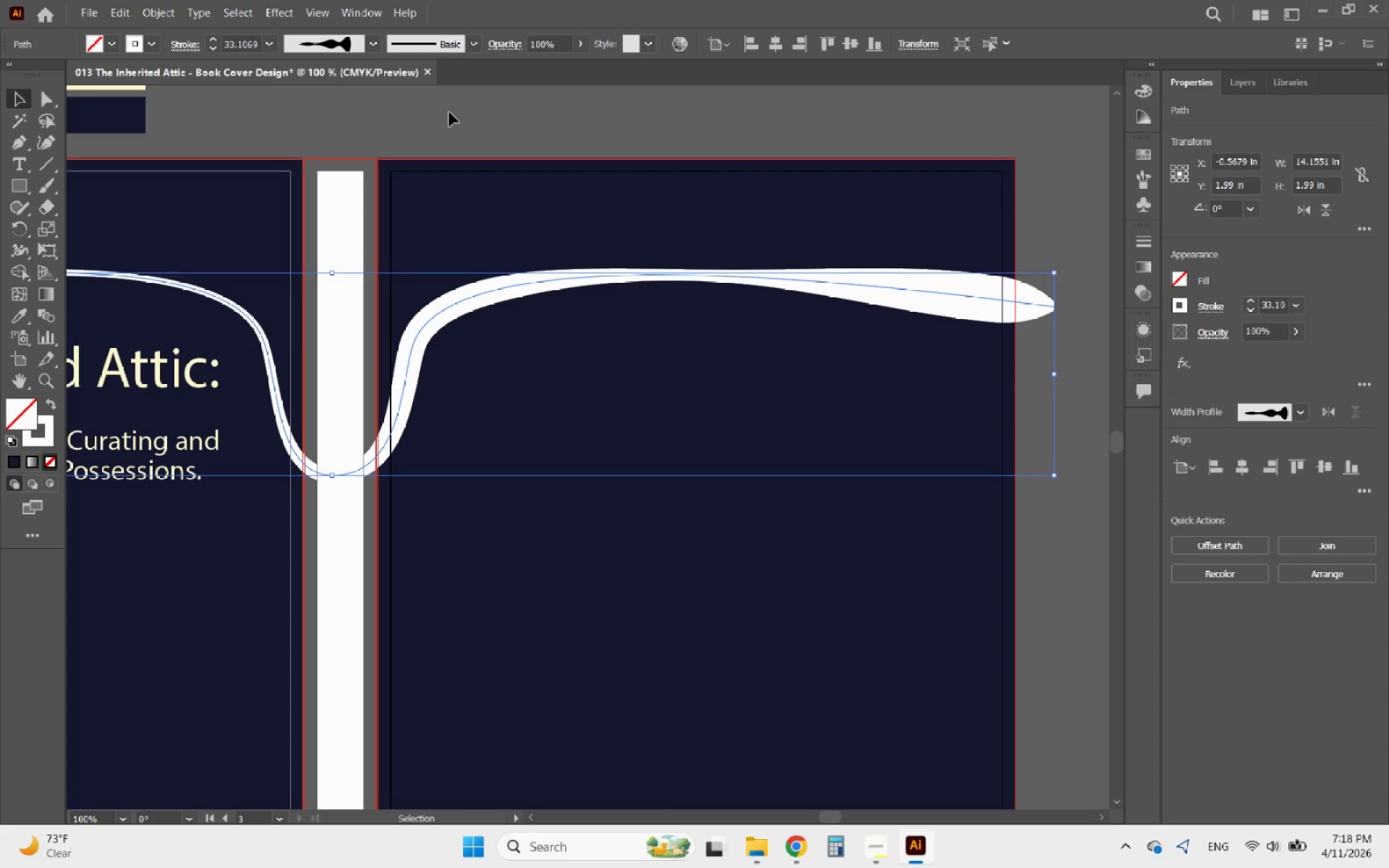 
left_click([455, 116])
 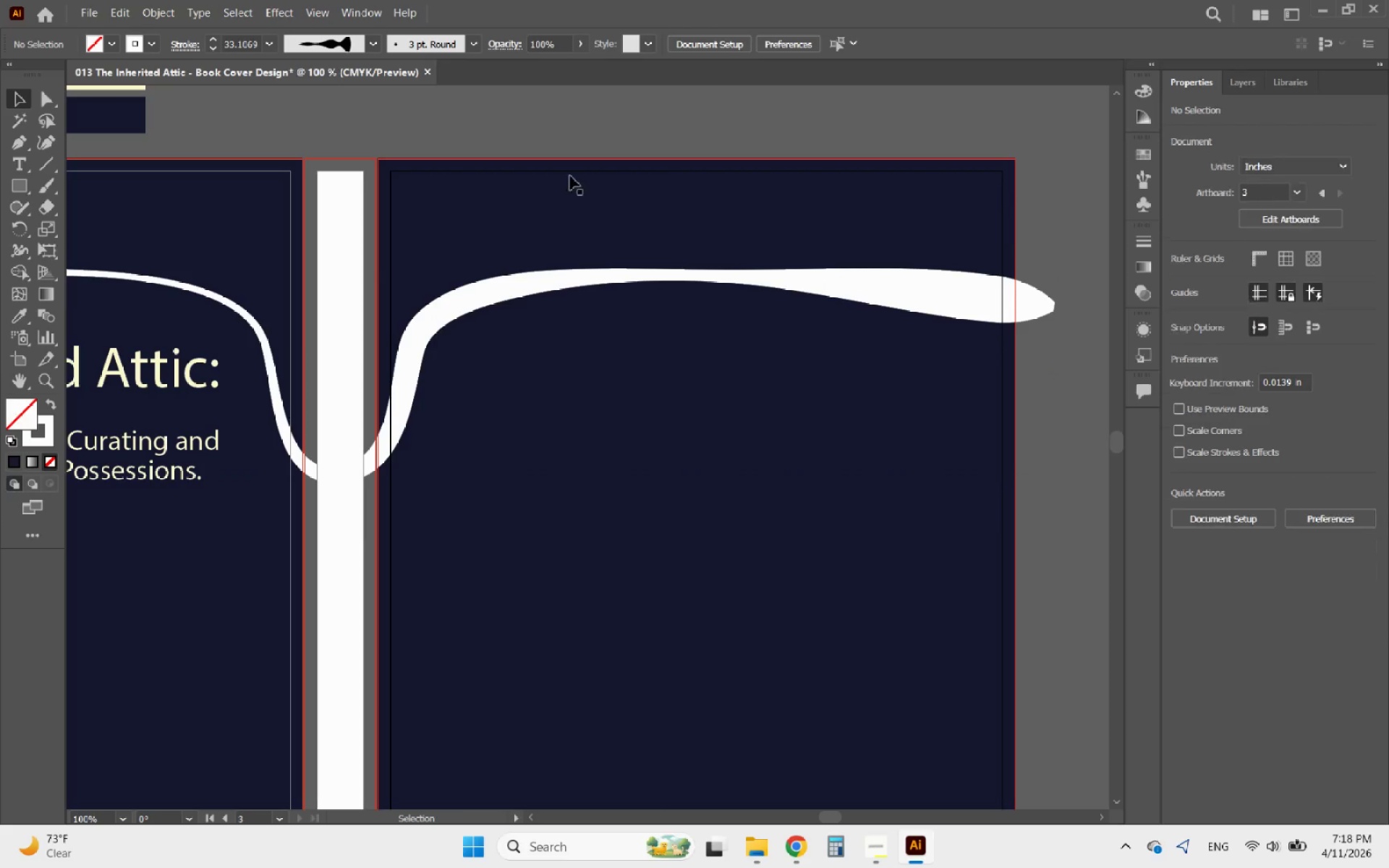 
hold_key(key=AltLeft, duration=2.06)
scroll: coordinate [947, 229], scroll_direction: down, amount: 3.0
 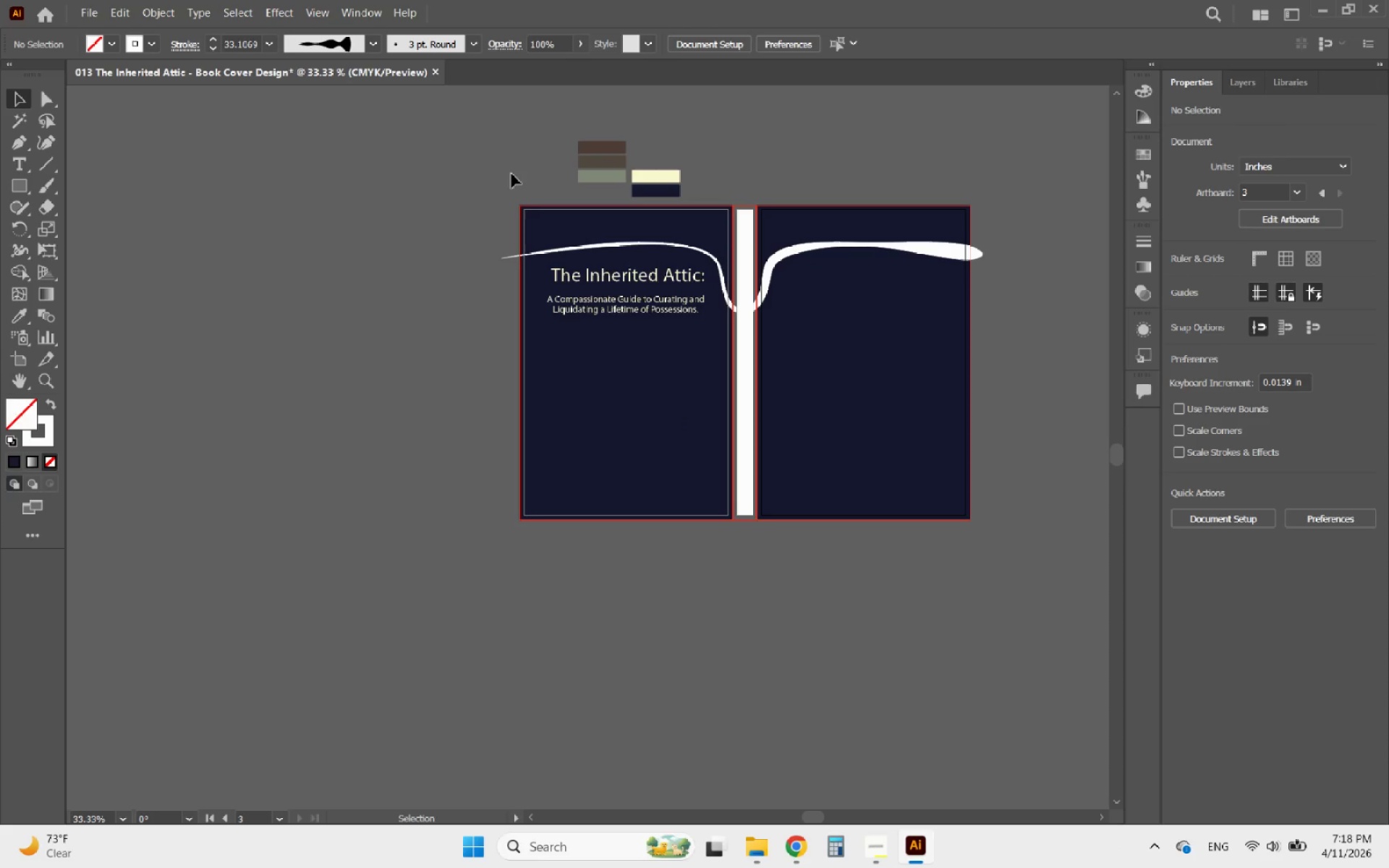 
left_click([322, 12])
 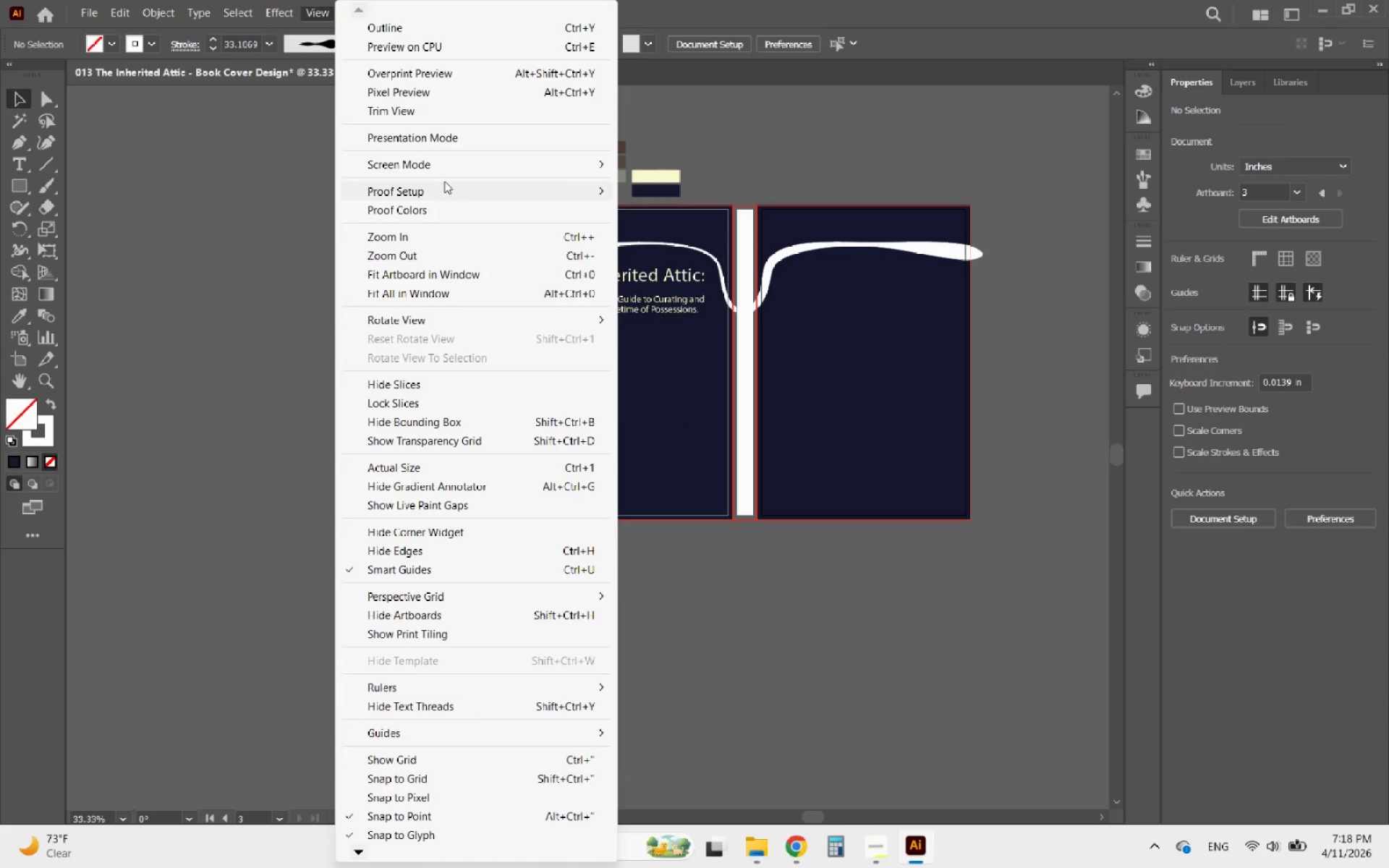 
left_click([433, 143])
 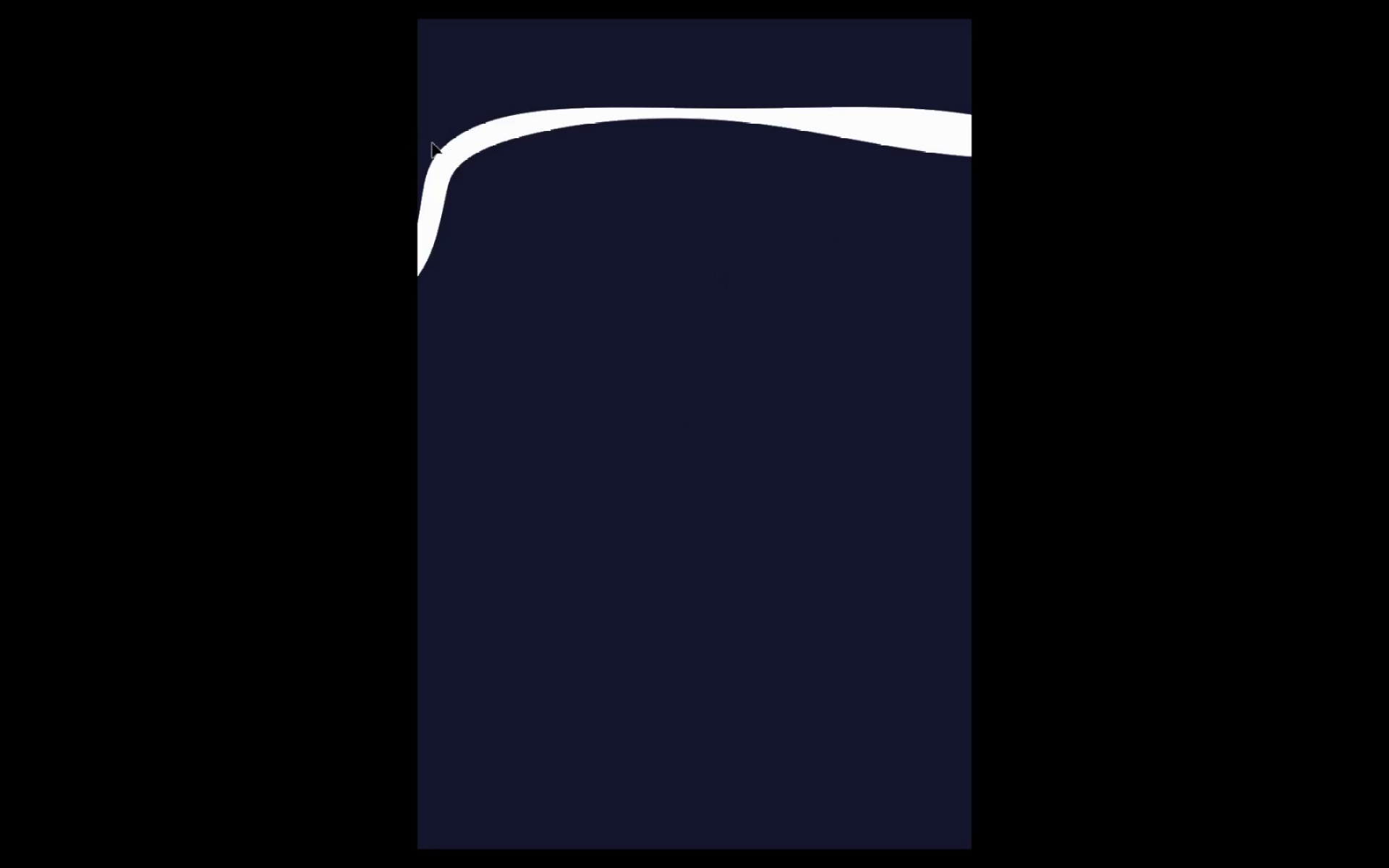 
key(ArrowLeft)
 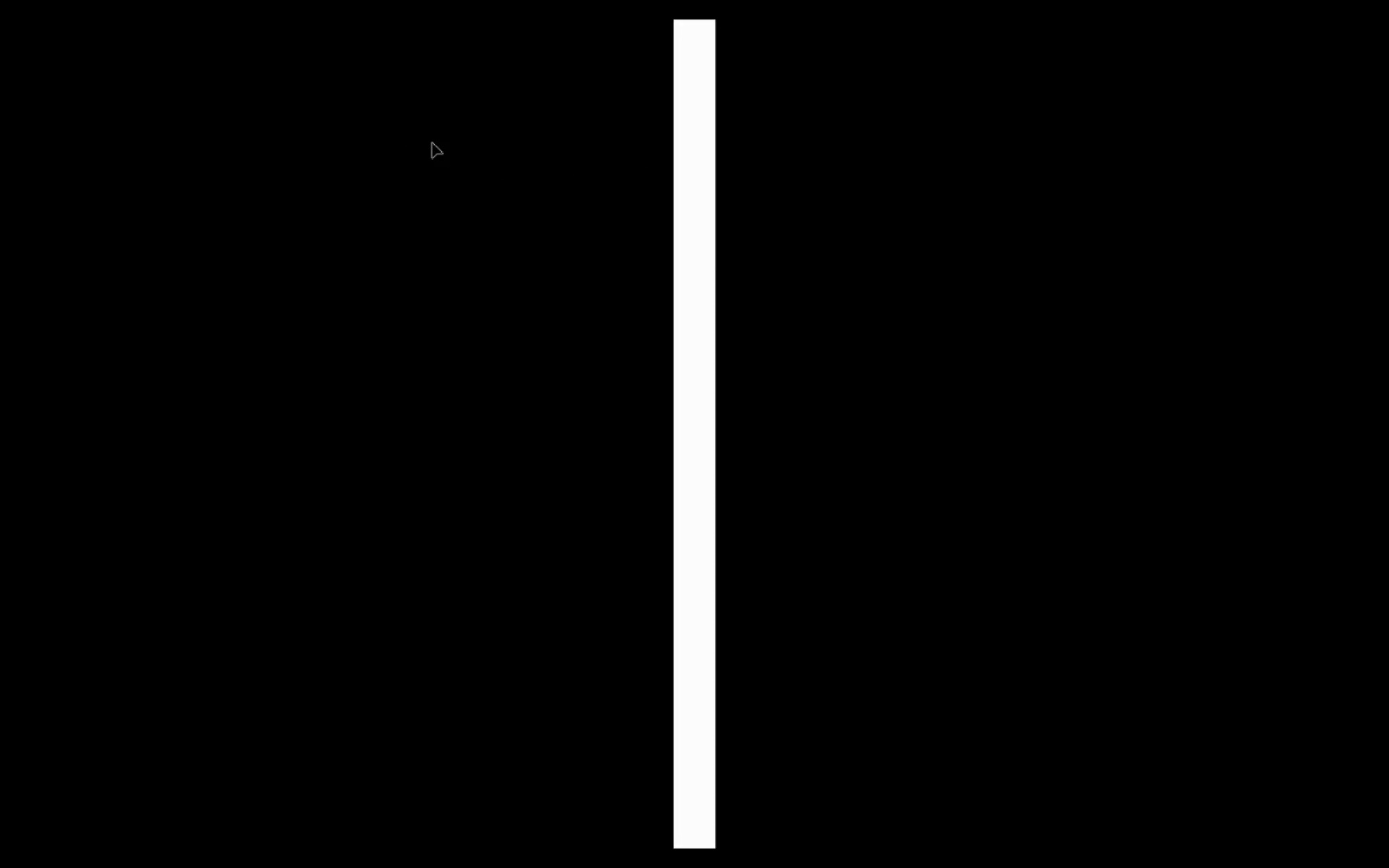 
key(ArrowLeft)
 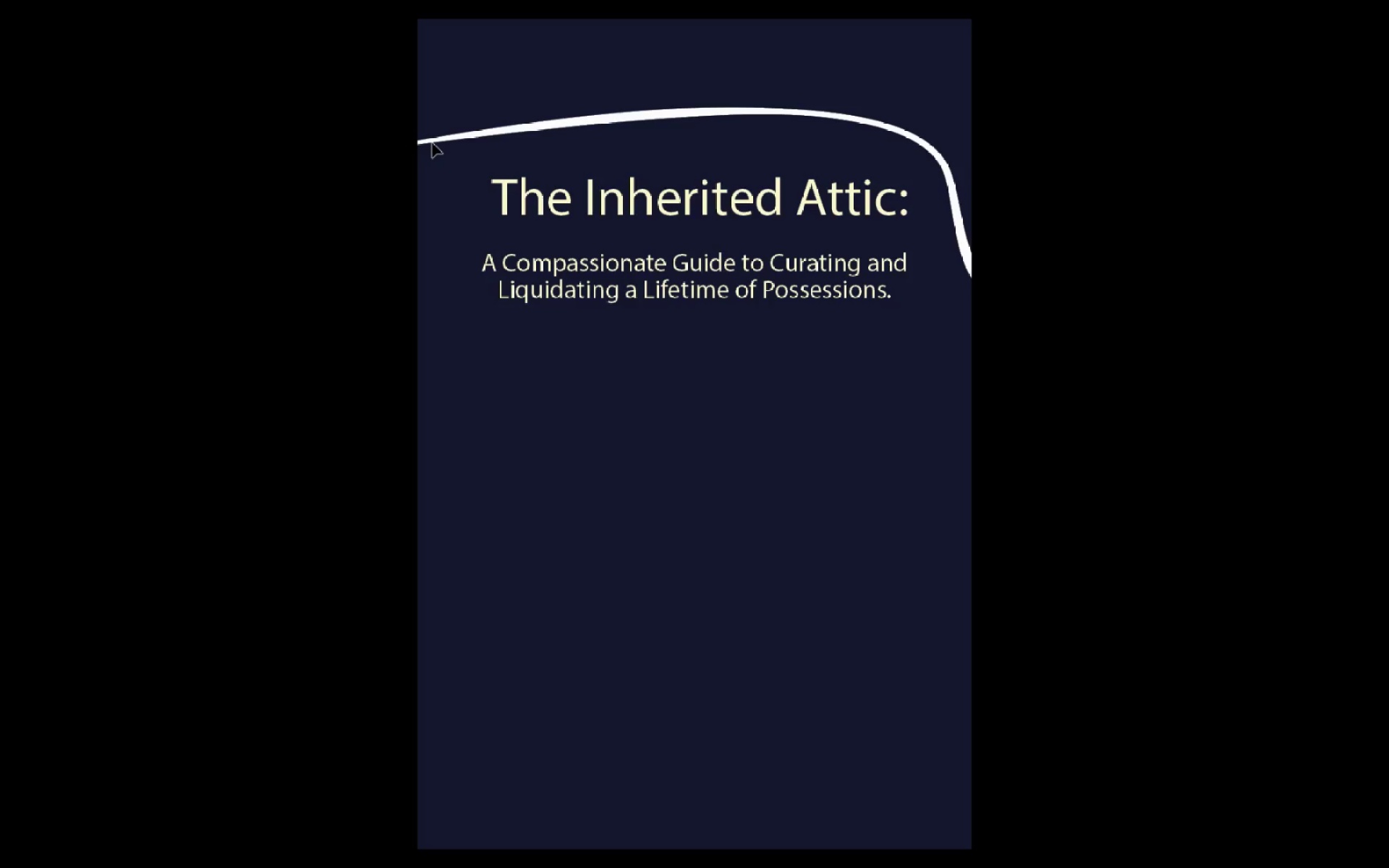 
key(Escape)
 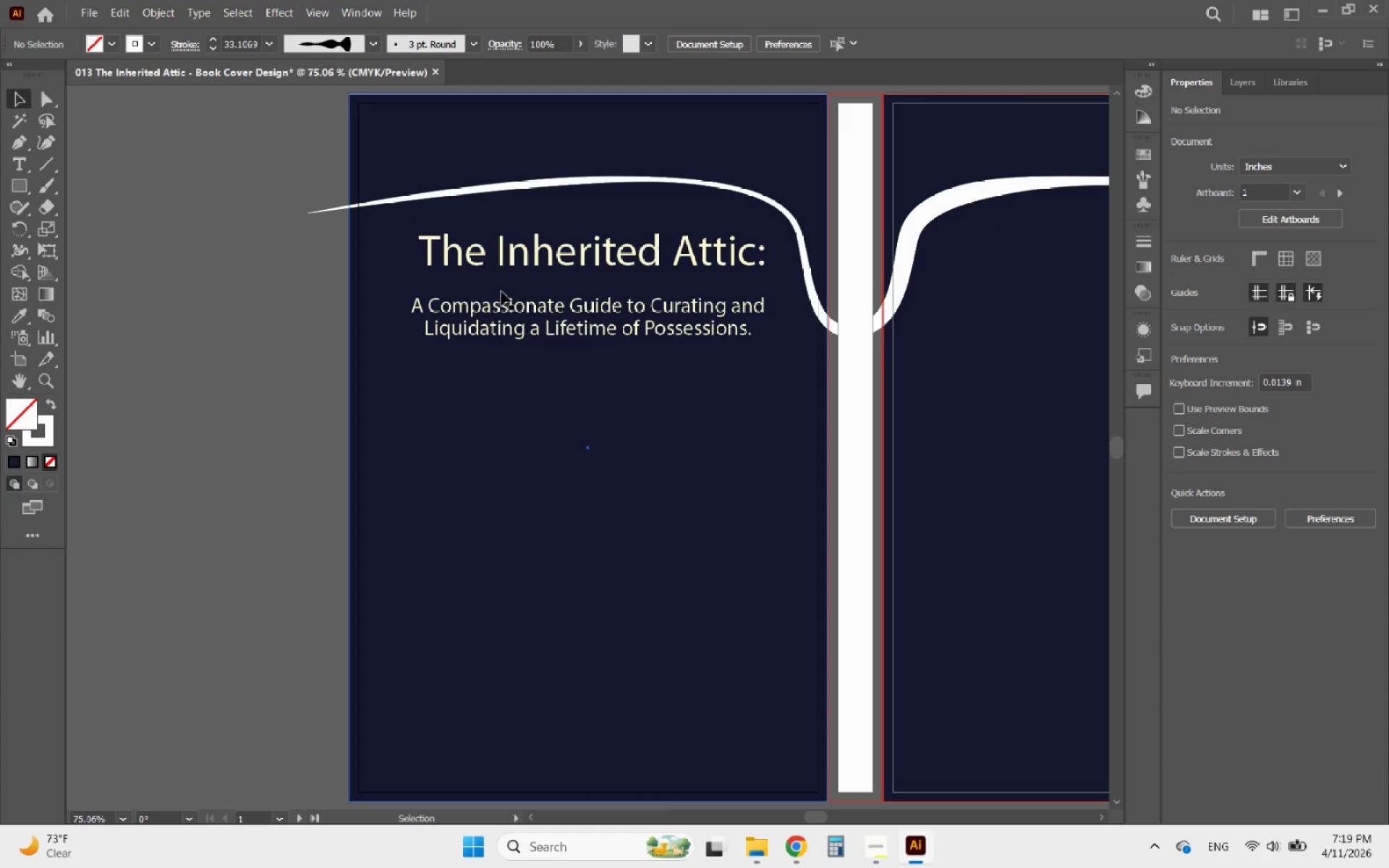 
hold_key(key=AltLeft, duration=0.45)
scroll: coordinate [475, 361], scroll_direction: down, amount: 2.0
 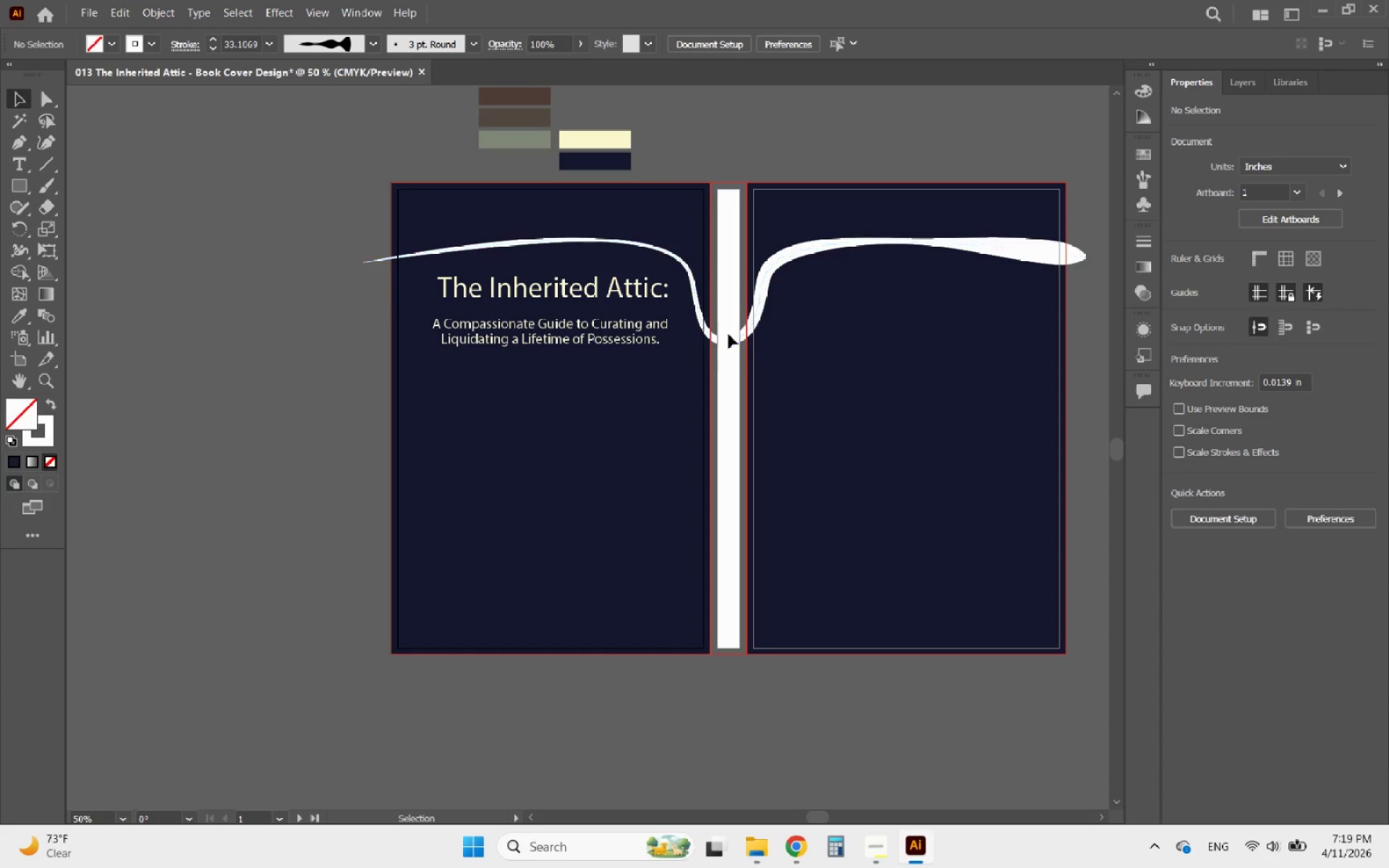 
left_click([737, 334])
 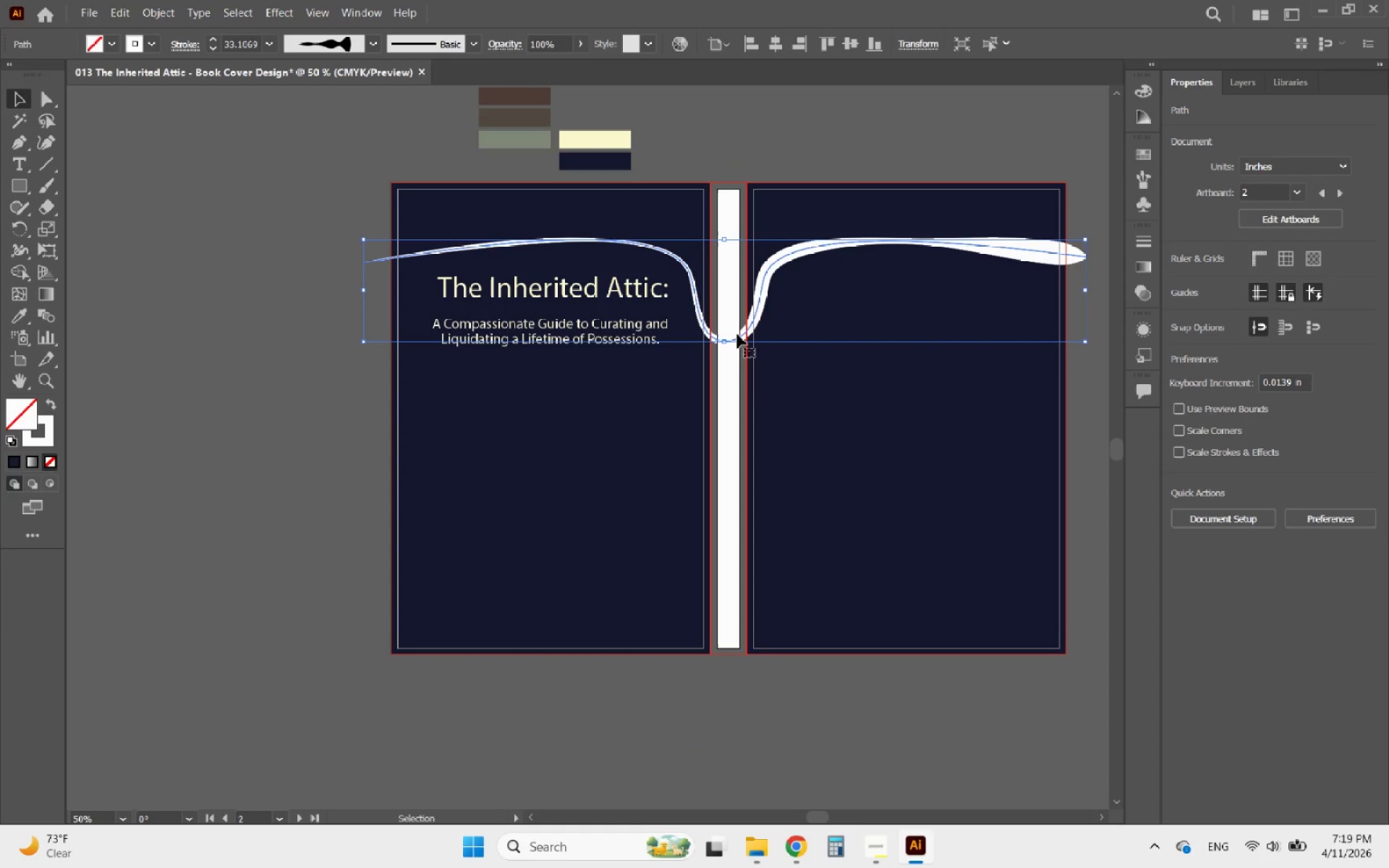 
hold_key(key=AltLeft, duration=1.31)
left_click_drag(start_coordinate=[737, 334], to_coordinate=[746, 515])
 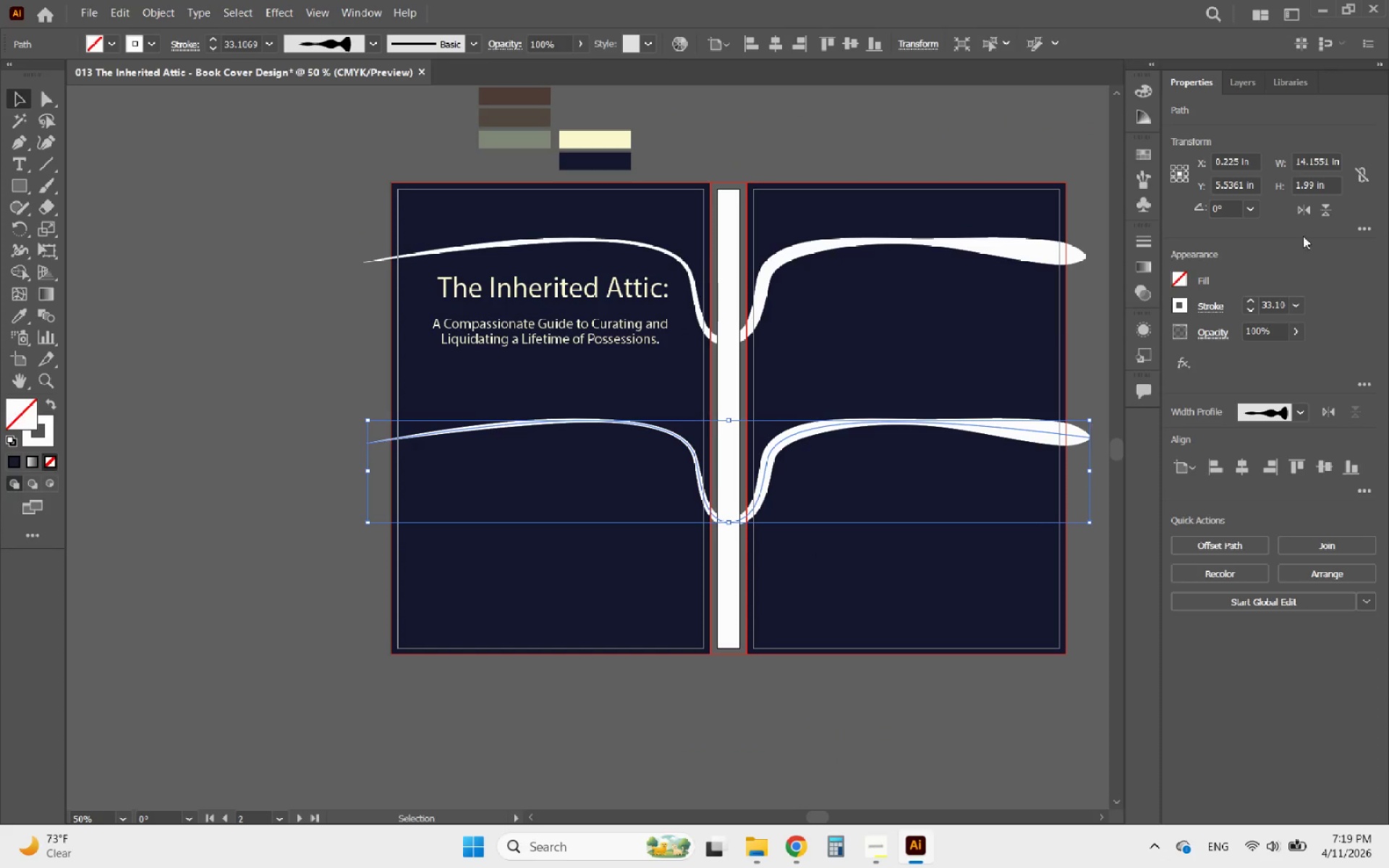 
left_click([1309, 217])
 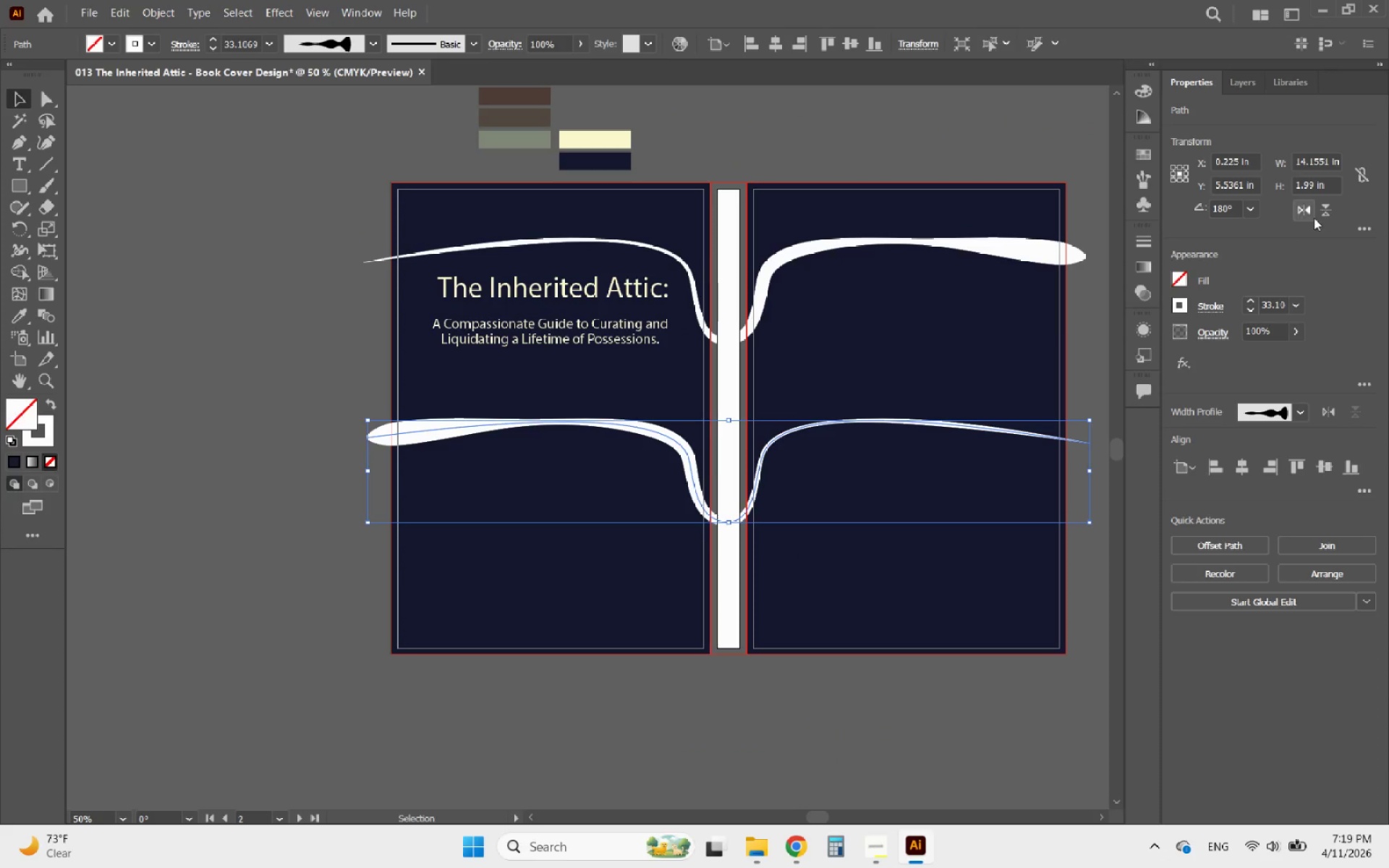 
left_click([1323, 212])
 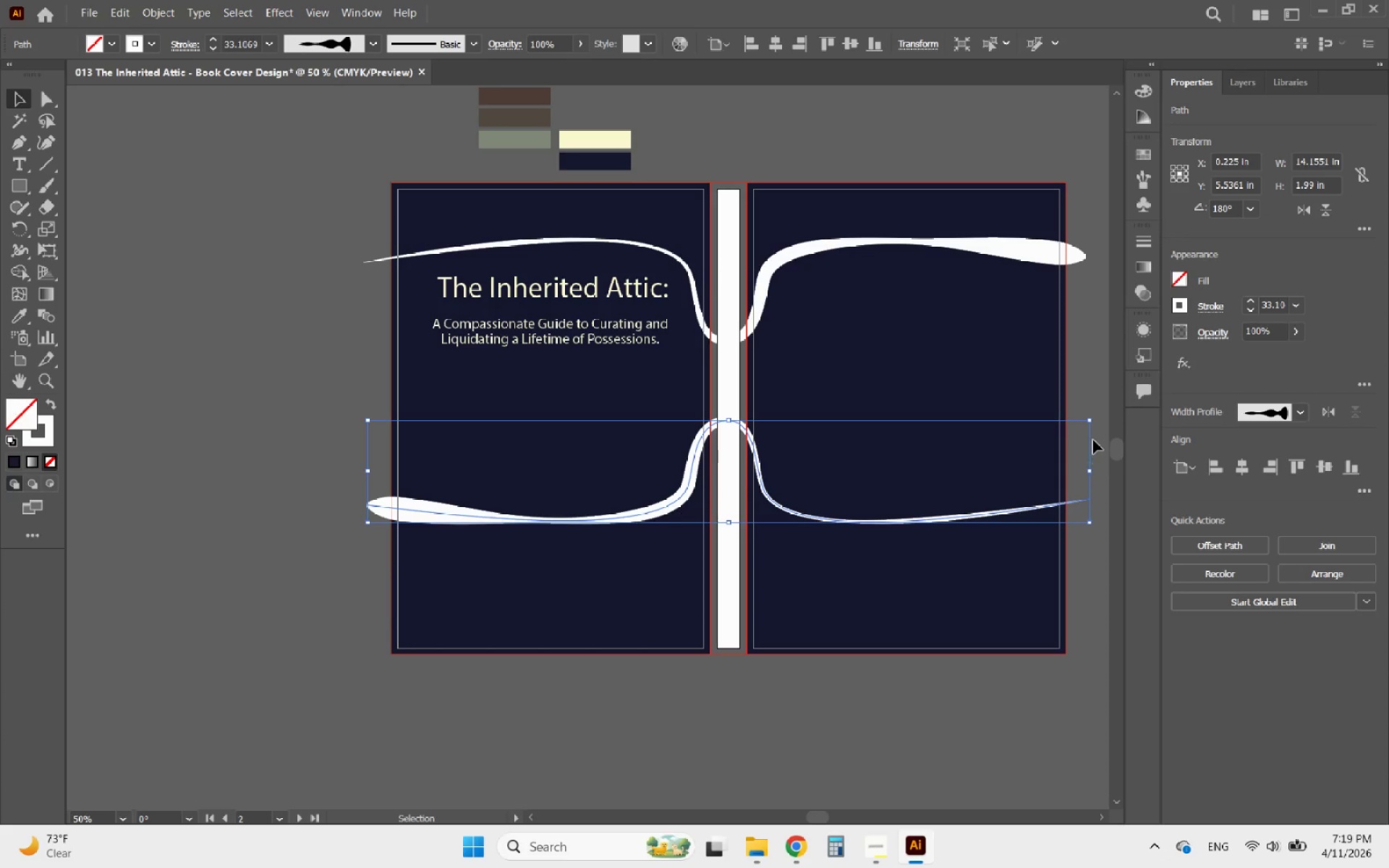 
left_click_drag(start_coordinate=[1096, 527], to_coordinate=[1018, 403])
 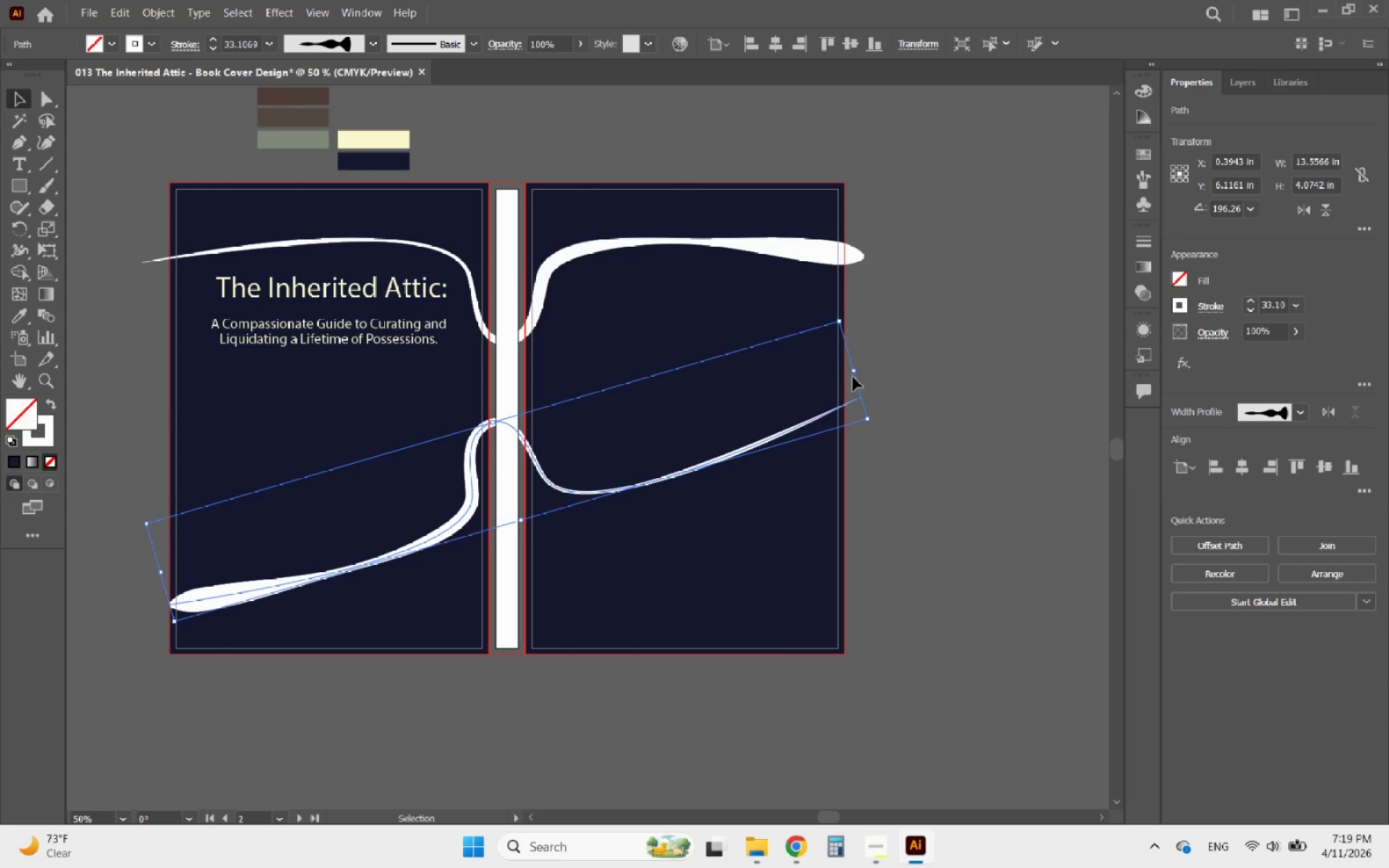 
left_click_drag(start_coordinate=[852, 373], to_coordinate=[948, 301])
 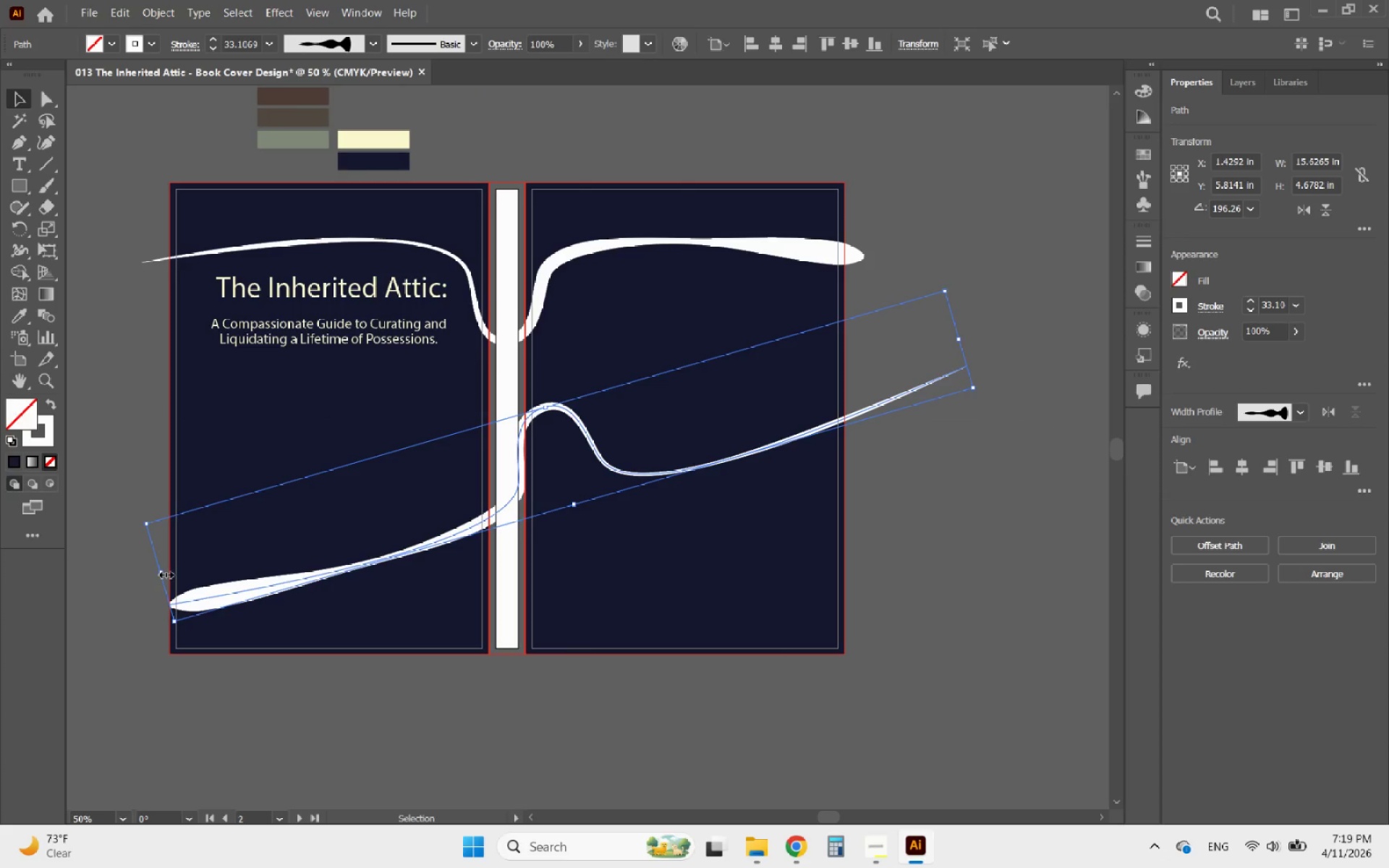 
left_click_drag(start_coordinate=[162, 573], to_coordinate=[80, 578])
 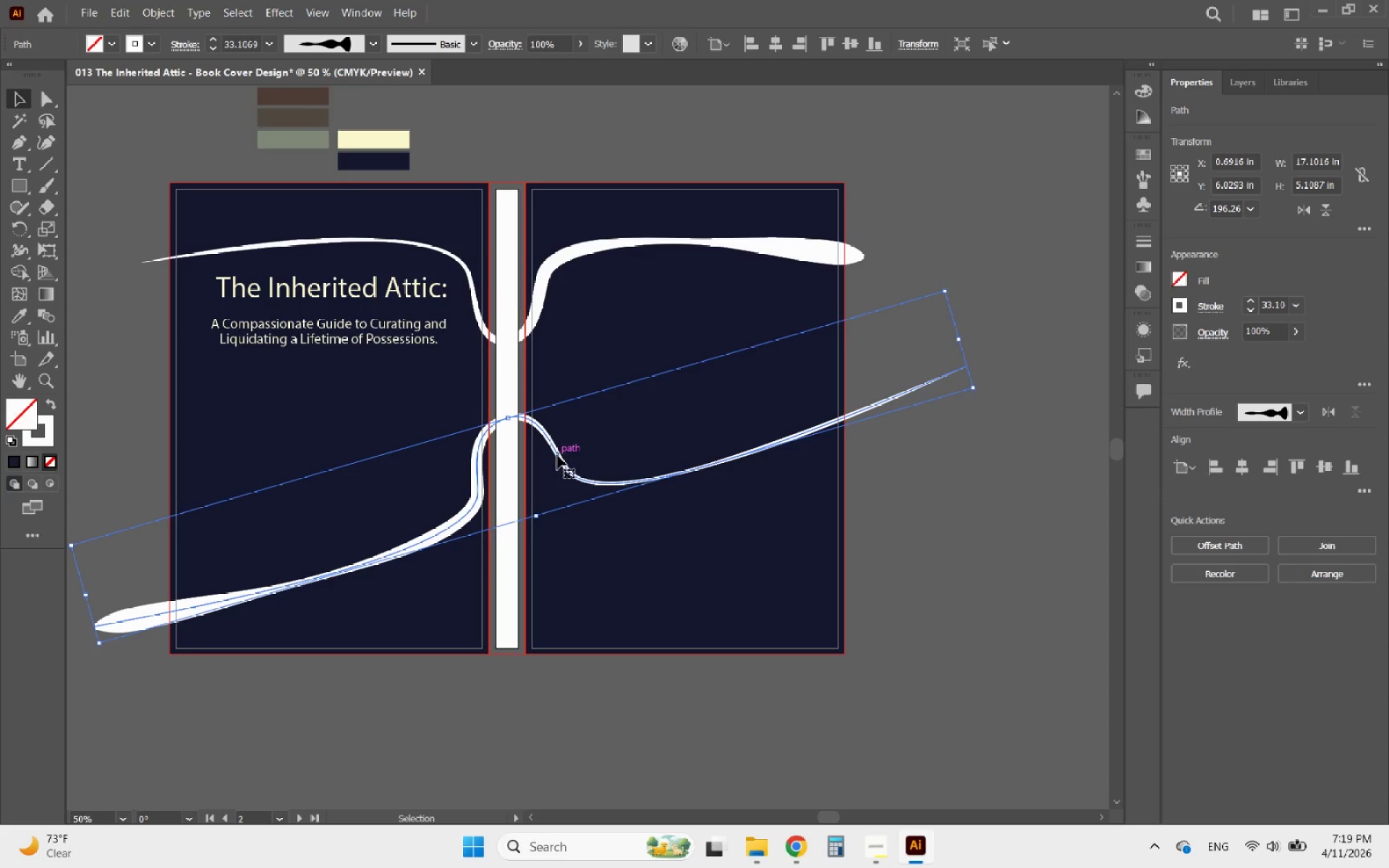 
hold_key(key=AltLeft, duration=1.53)
left_click_drag(start_coordinate=[557, 455], to_coordinate=[498, 443])
 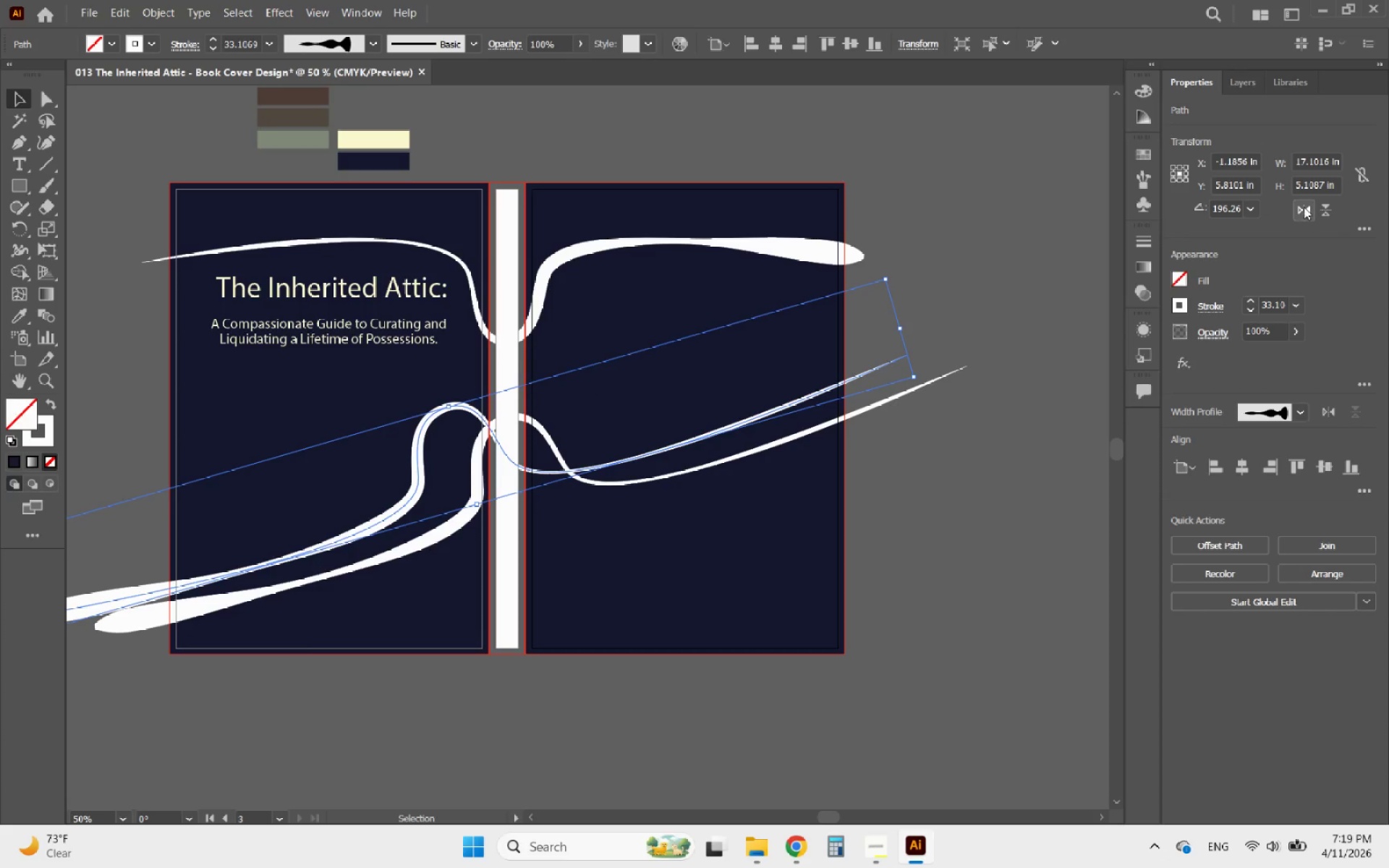 
left_click([1304, 207])
 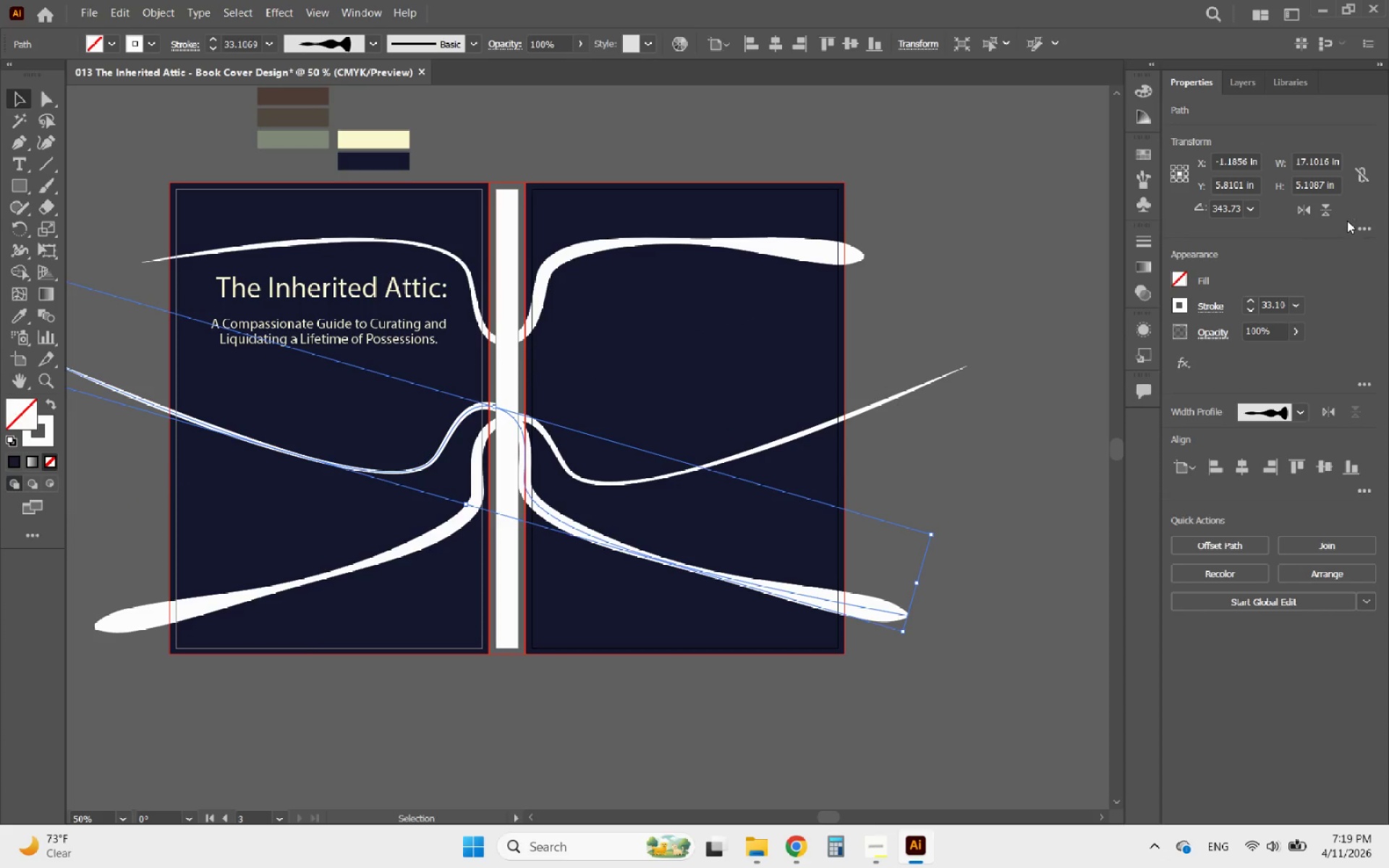 
left_click([1330, 210])
 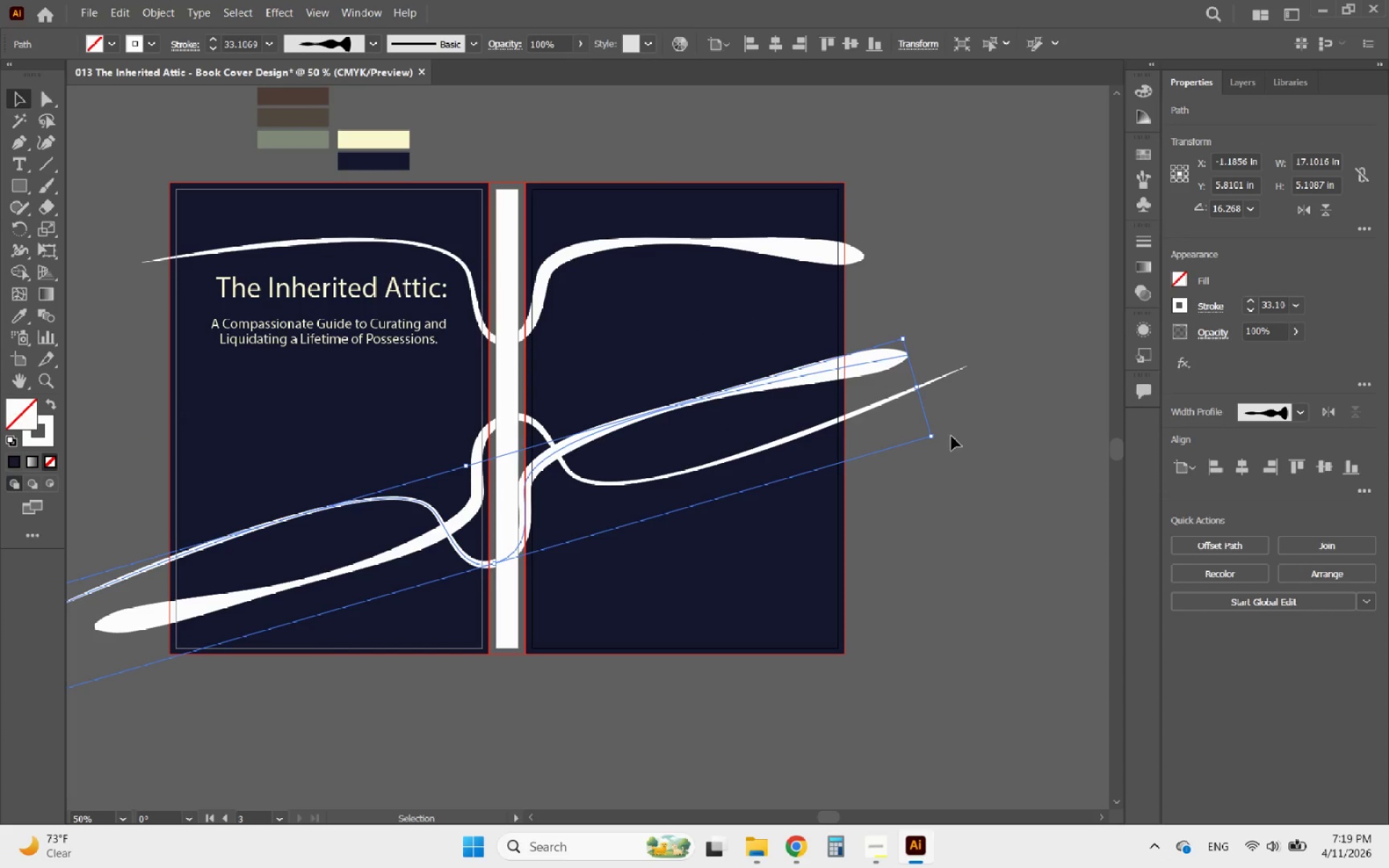 
left_click_drag(start_coordinate=[938, 436], to_coordinate=[892, 692])
 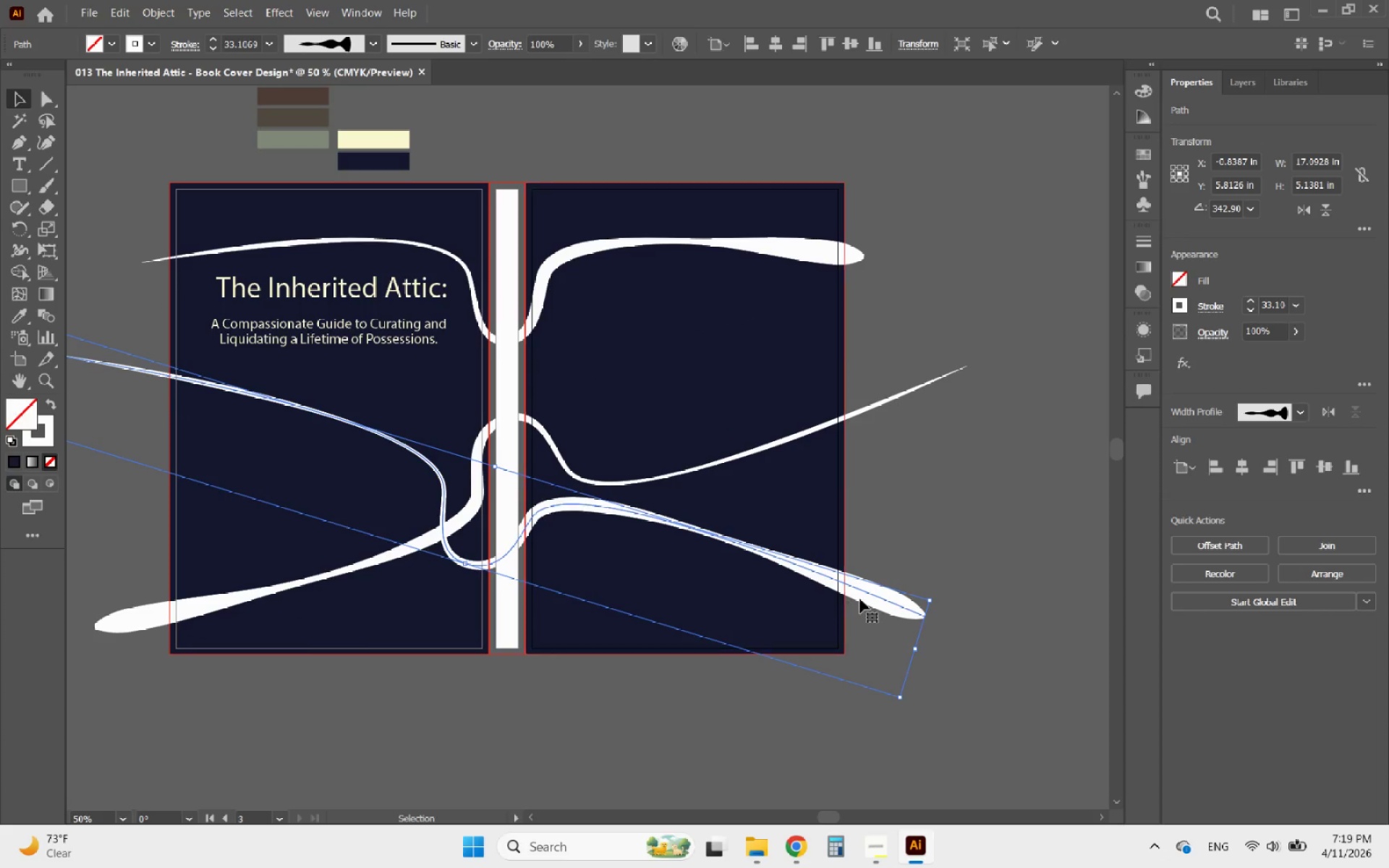 
left_click_drag(start_coordinate=[860, 599], to_coordinate=[818, 691])
 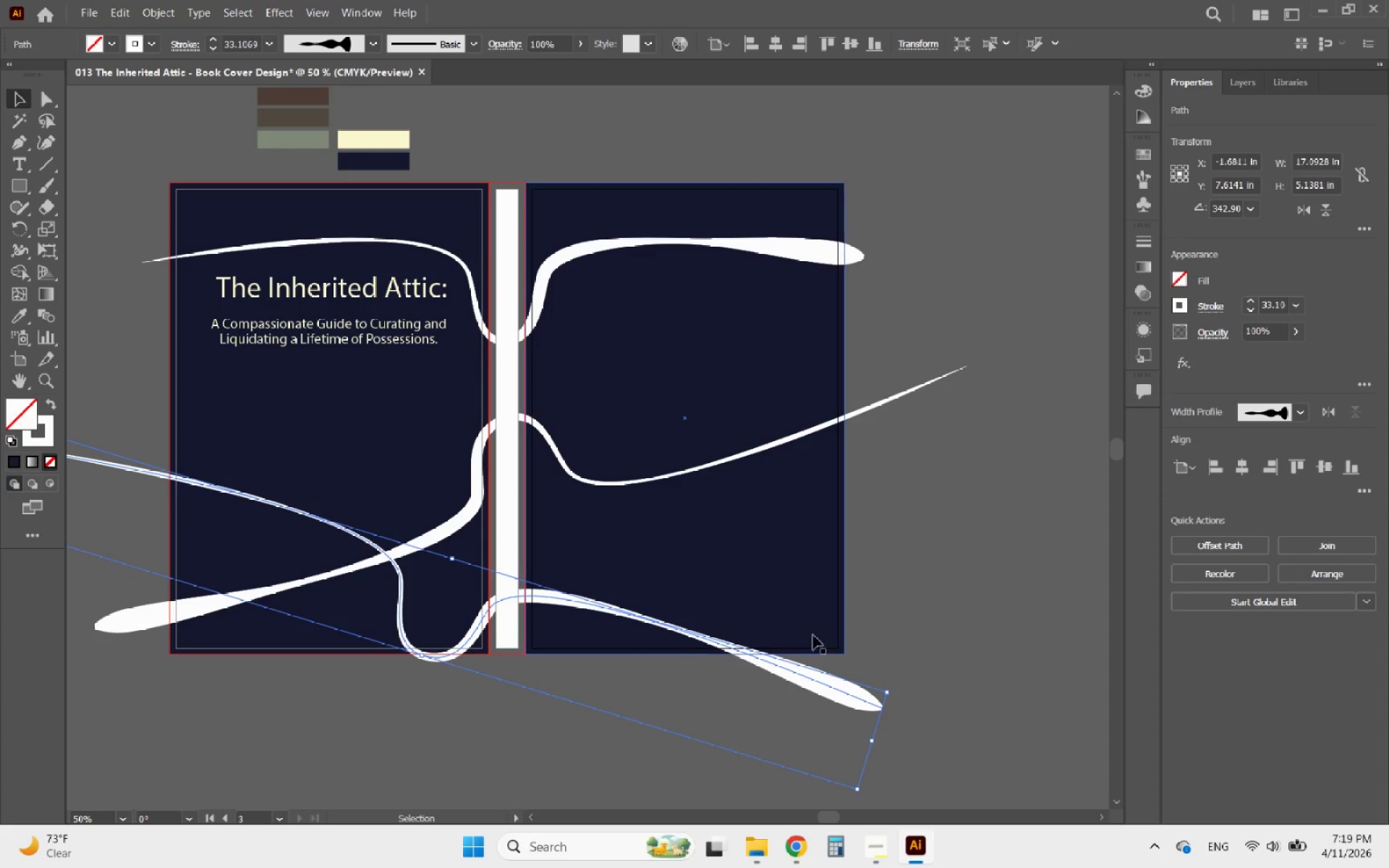 
left_click_drag(start_coordinate=[807, 676], to_coordinate=[817, 689])
 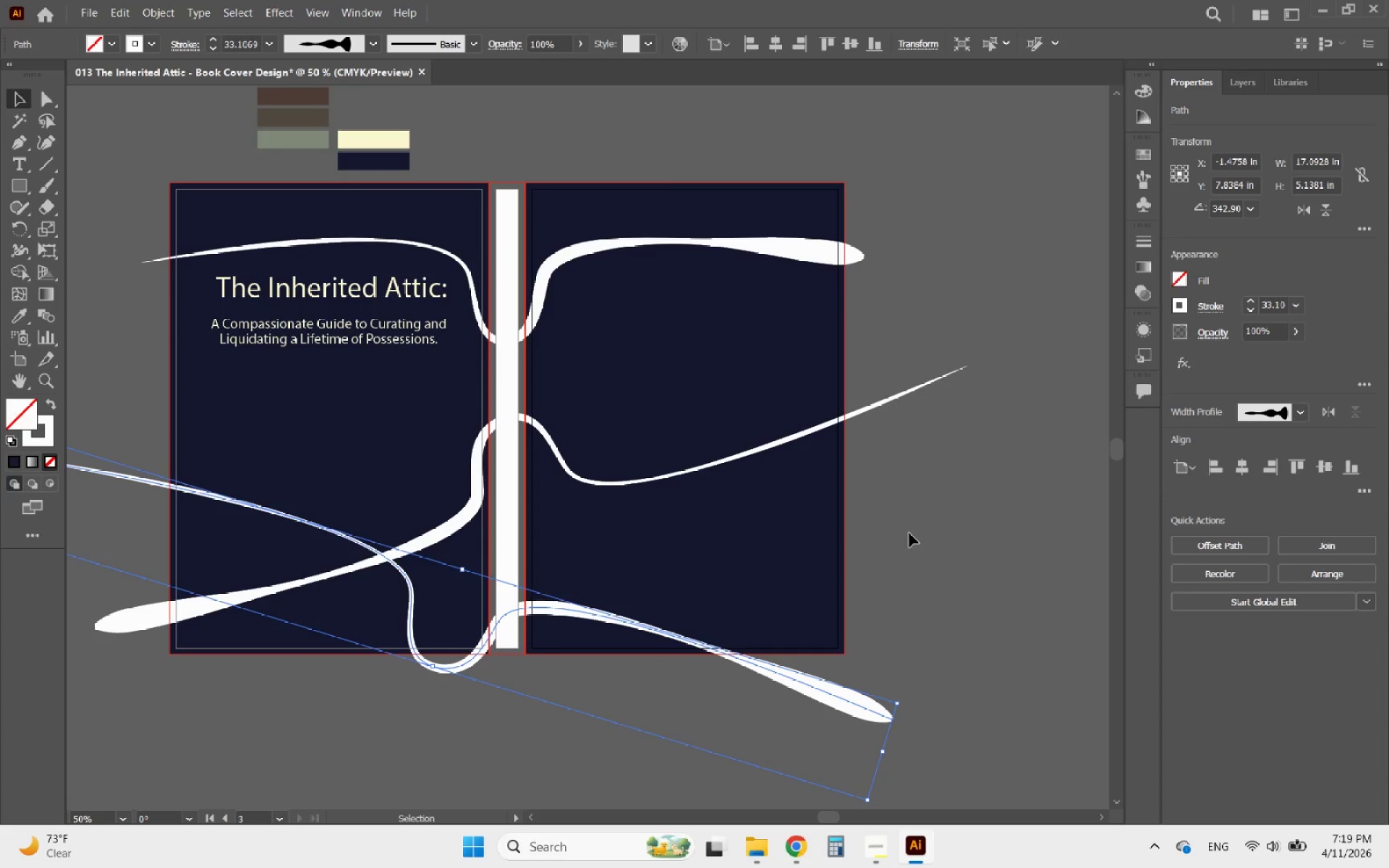 
left_click([909, 533])
 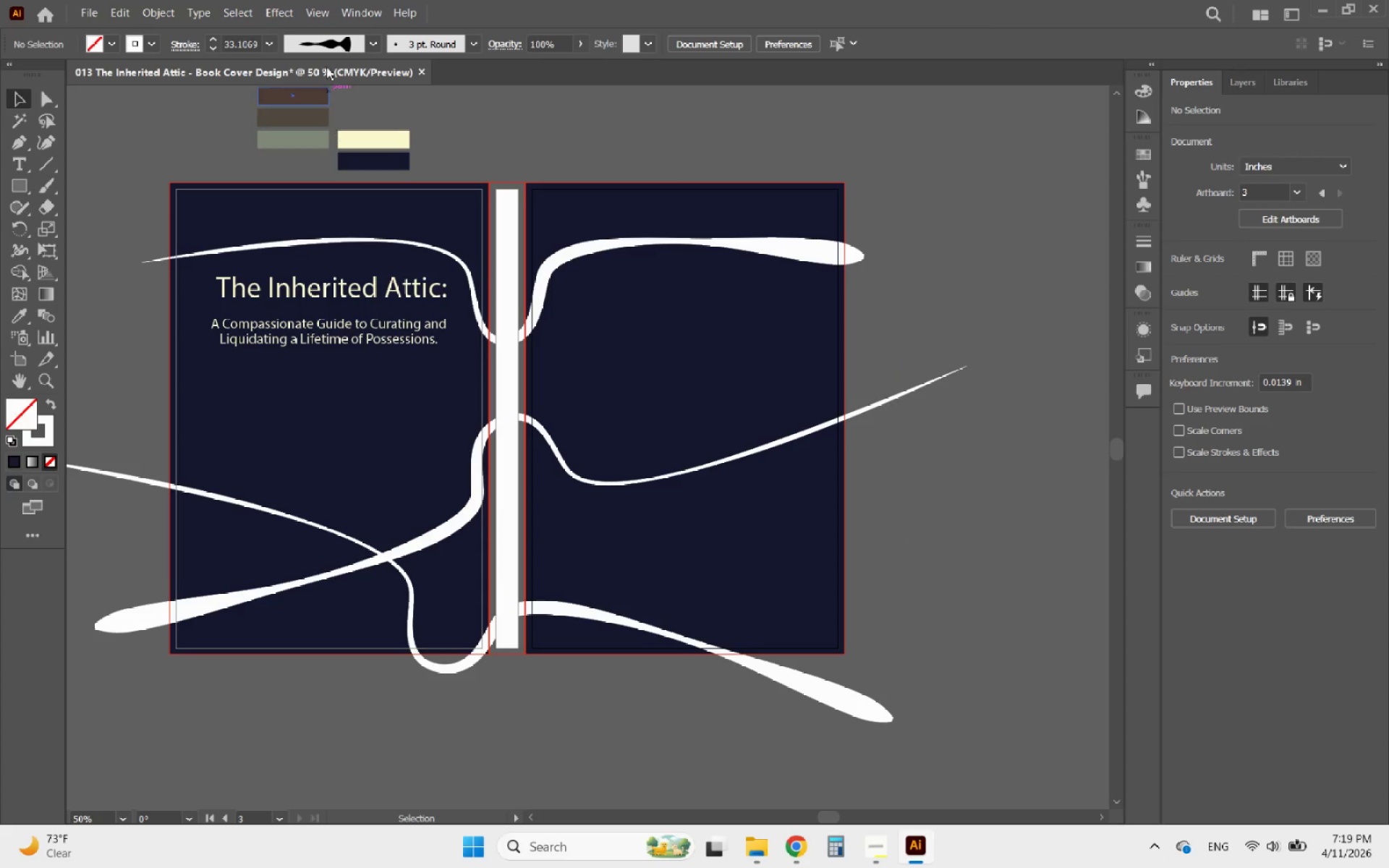 
left_click([312, 10])
 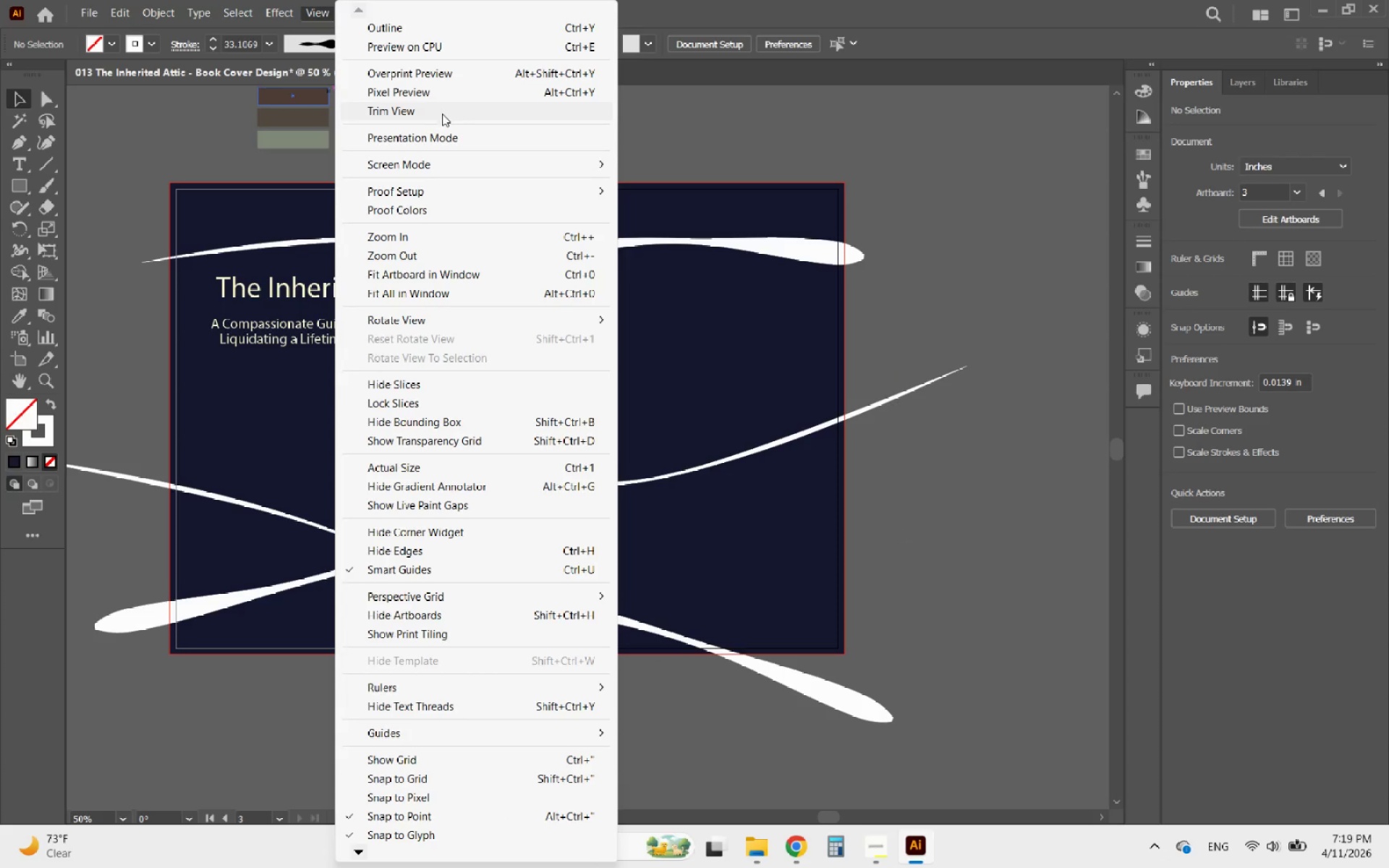 
left_click([428, 132])
 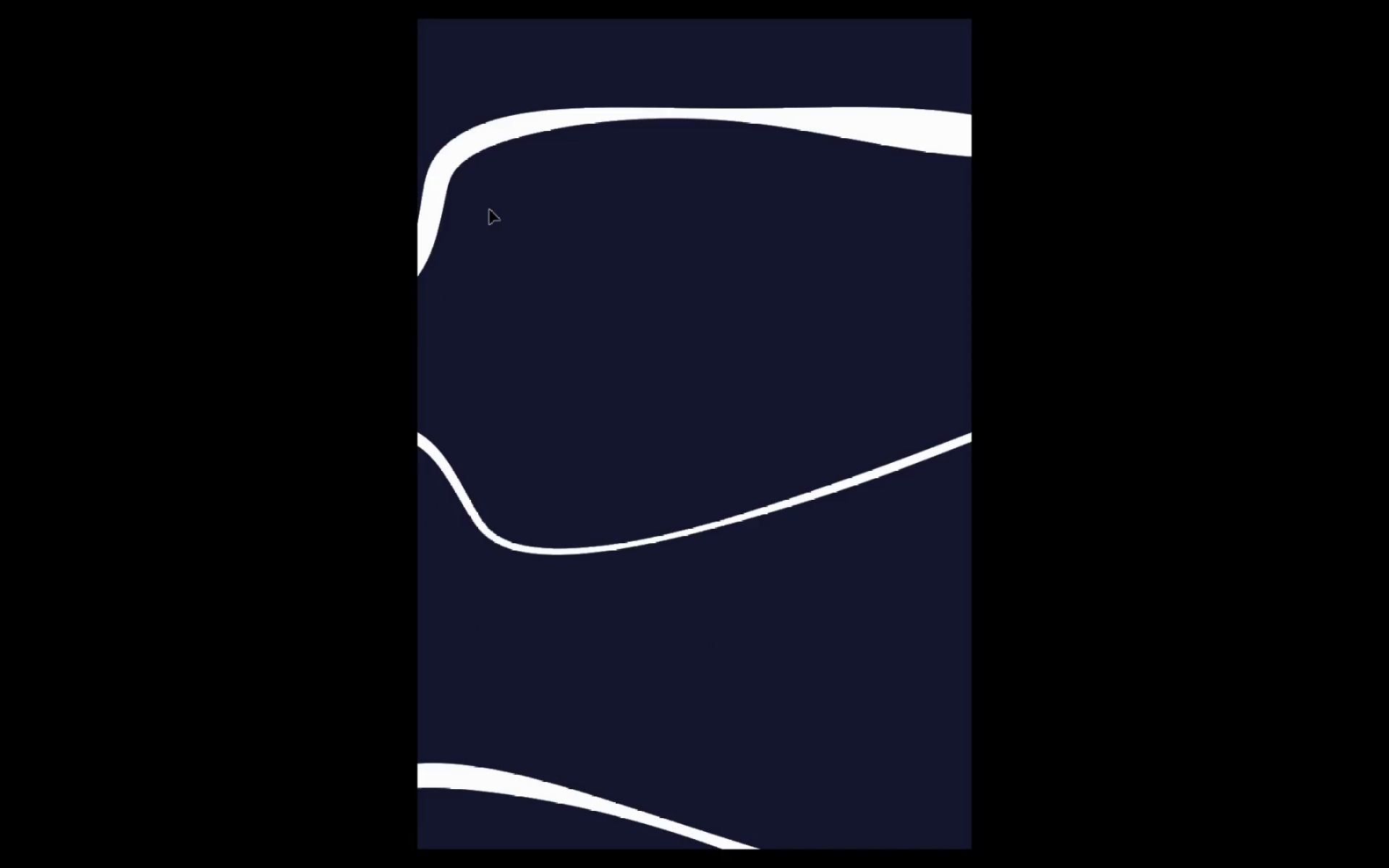 
hold_key(key=ArrowLeft, duration=0.64)
 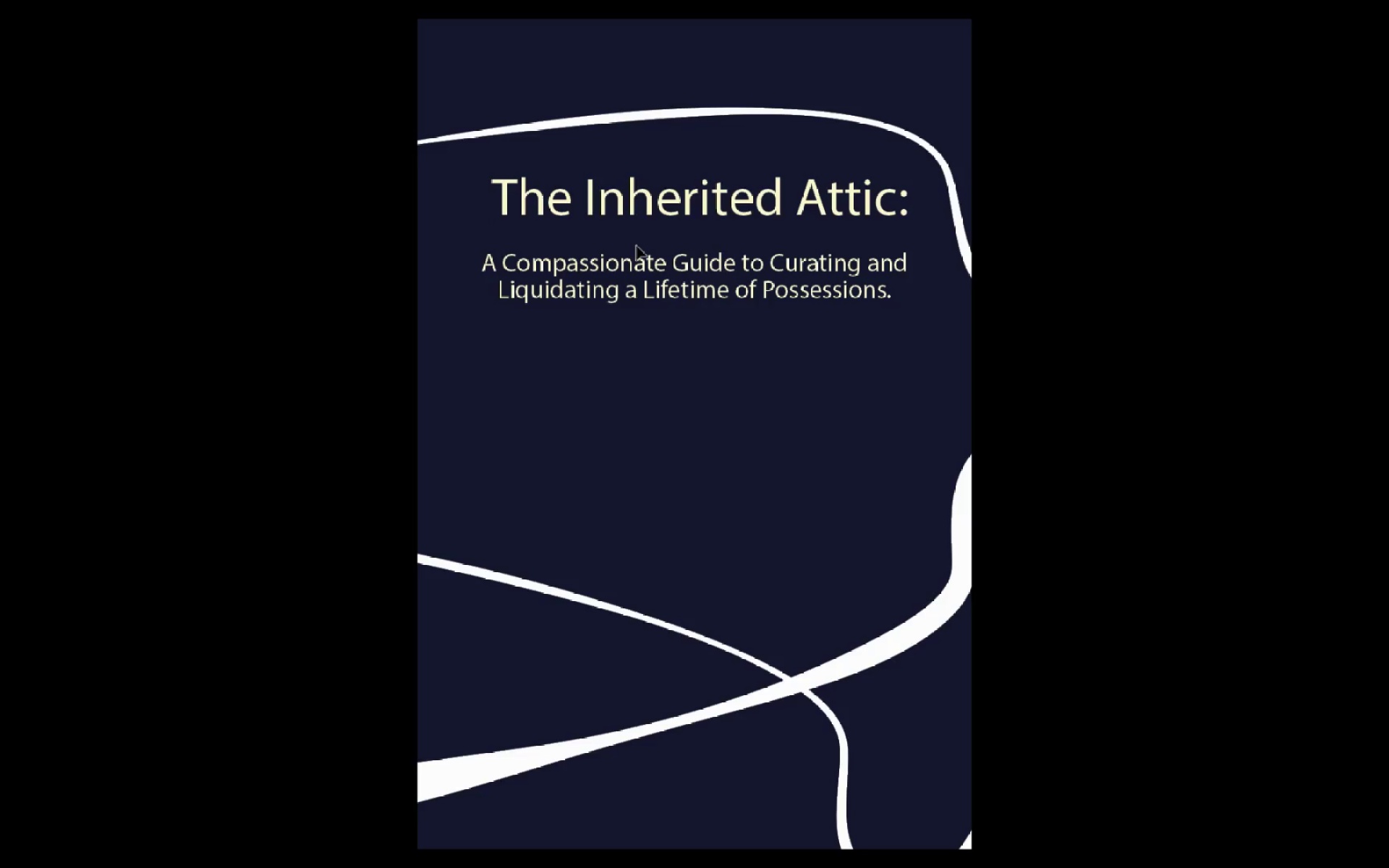 
hold_key(key=AltLeft, duration=1.92)
scroll: coordinate [449, 346], scroll_direction: down, amount: 2.0
 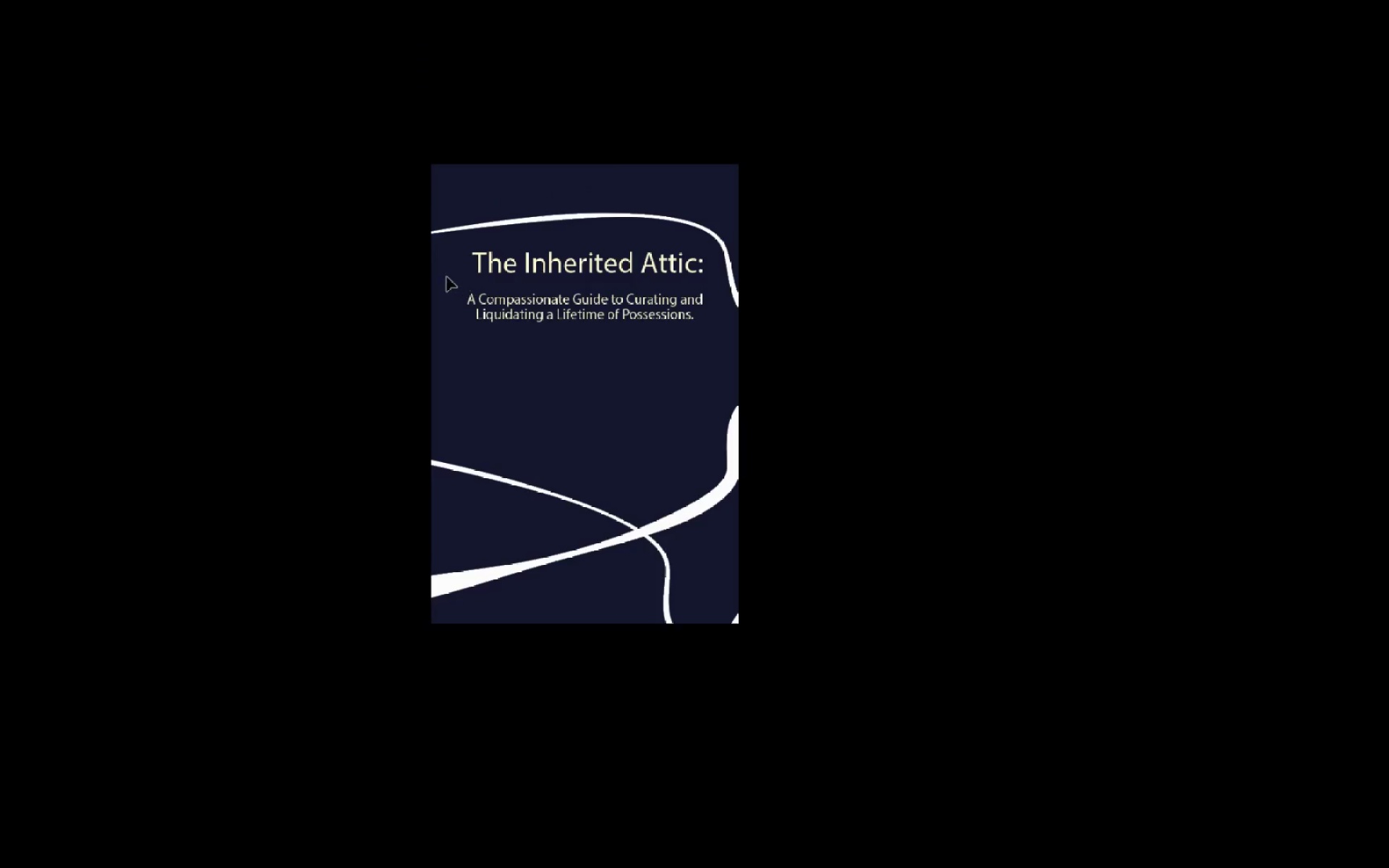 
scroll: coordinate [436, 277], scroll_direction: up, amount: 1.0
 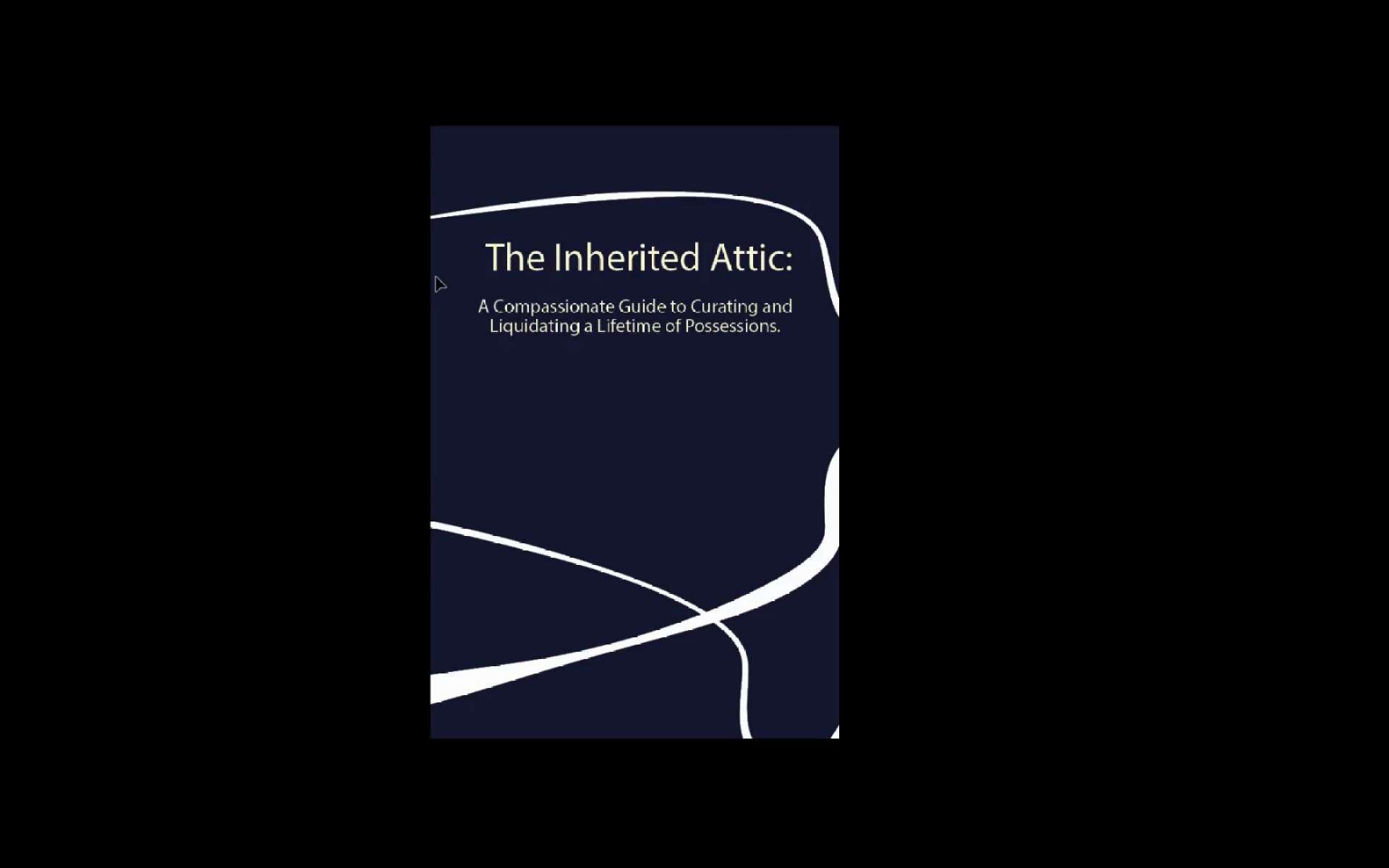 
key(Escape)
 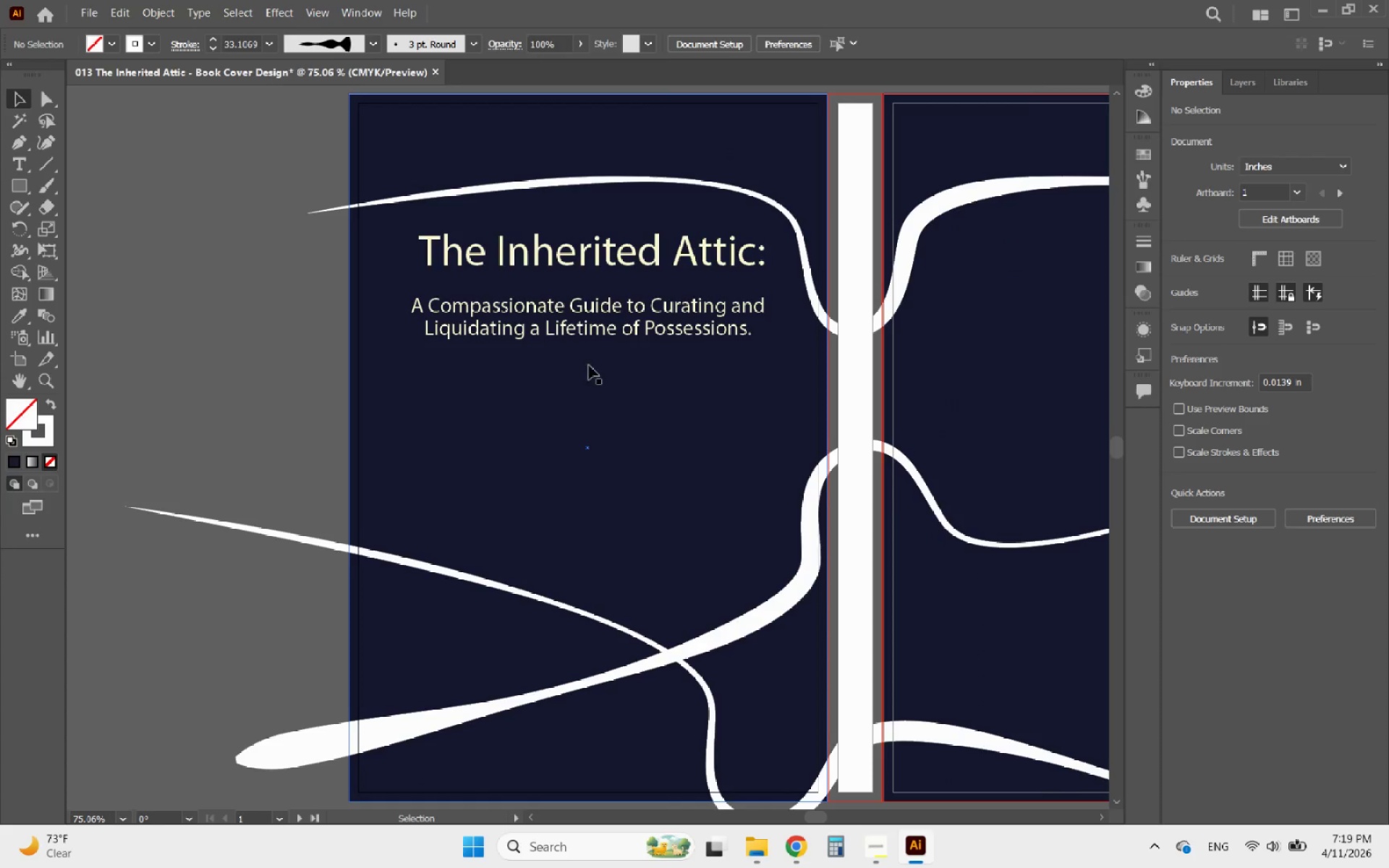 
hold_key(key=AltLeft, duration=2.11)
scroll: coordinate [626, 399], scroll_direction: down, amount: 4.0
 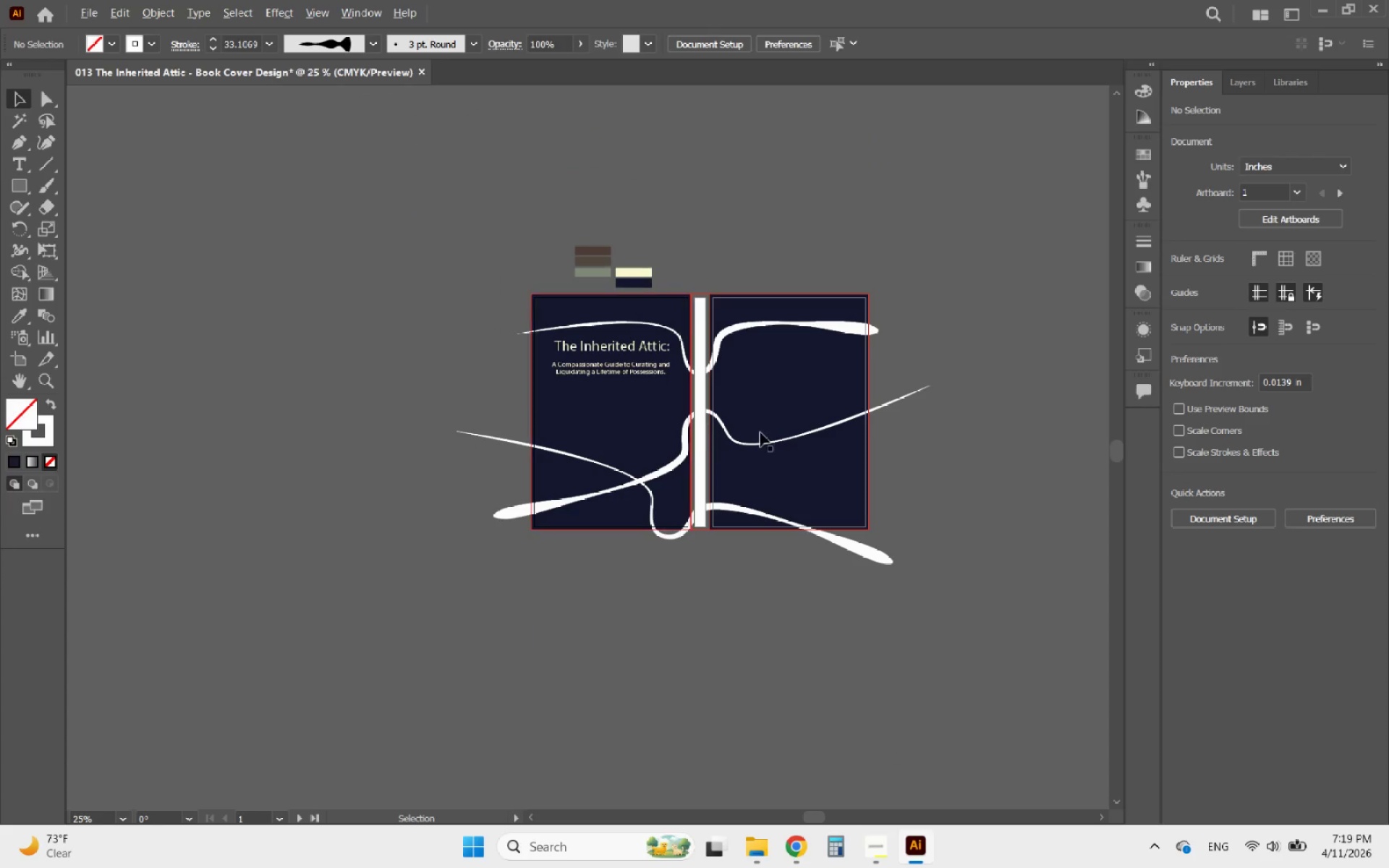 
scroll: coordinate [990, 431], scroll_direction: up, amount: 2.0
 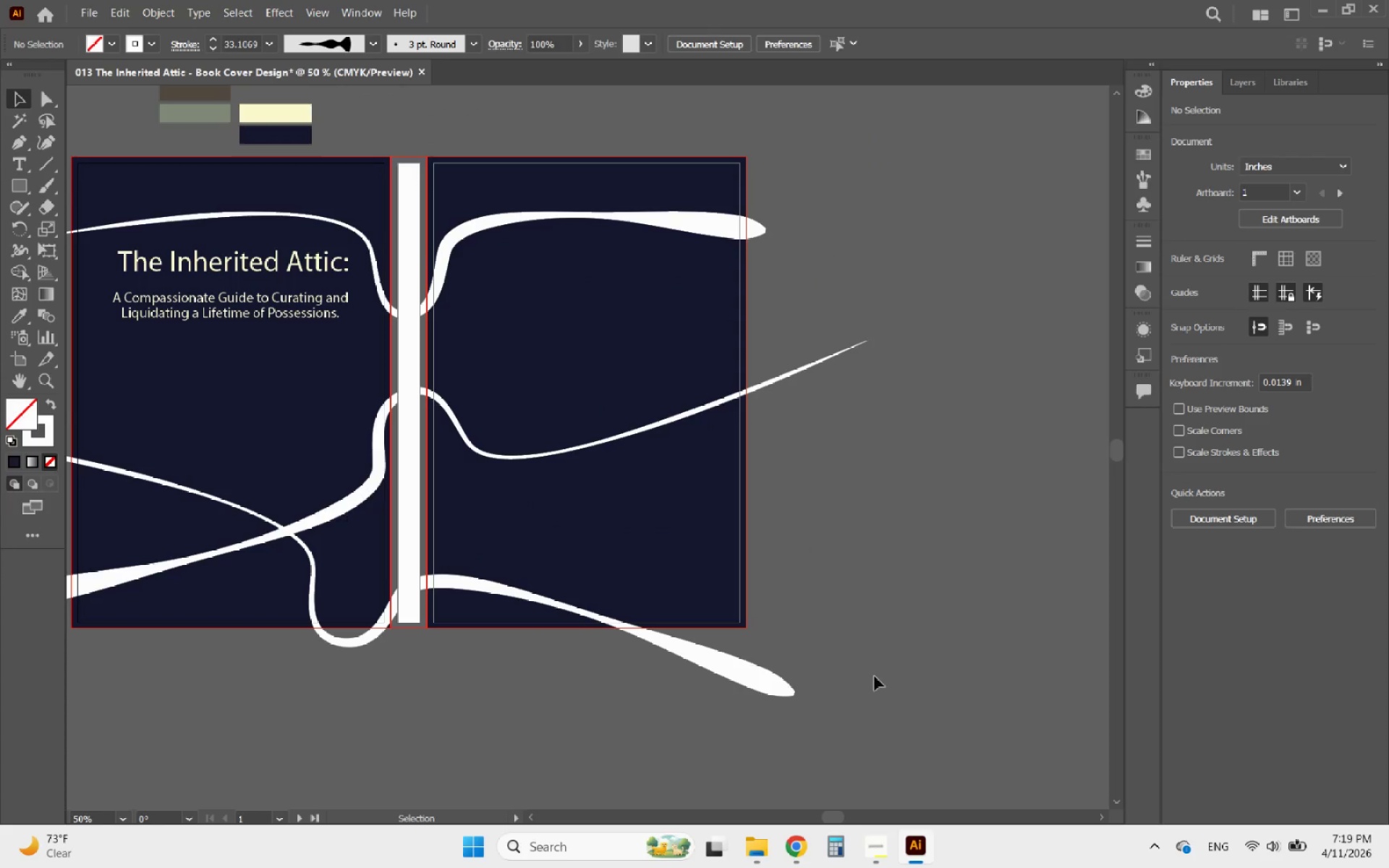 
left_click_drag(start_coordinate=[846, 723], to_coordinate=[757, 212])
 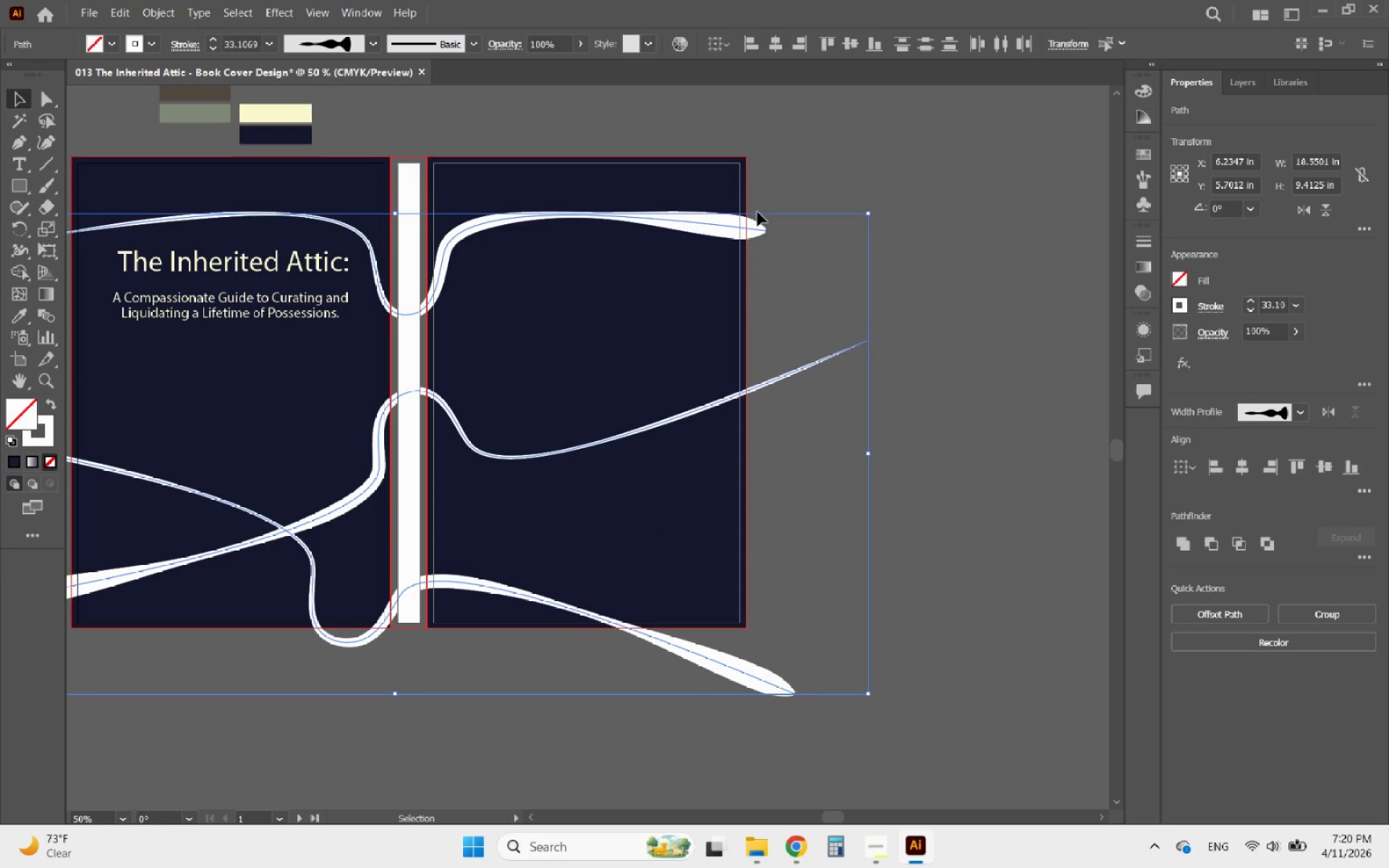 
hold_key(key=AltLeft, duration=0.5)
scroll: coordinate [841, 345], scroll_direction: down, amount: 2.0
 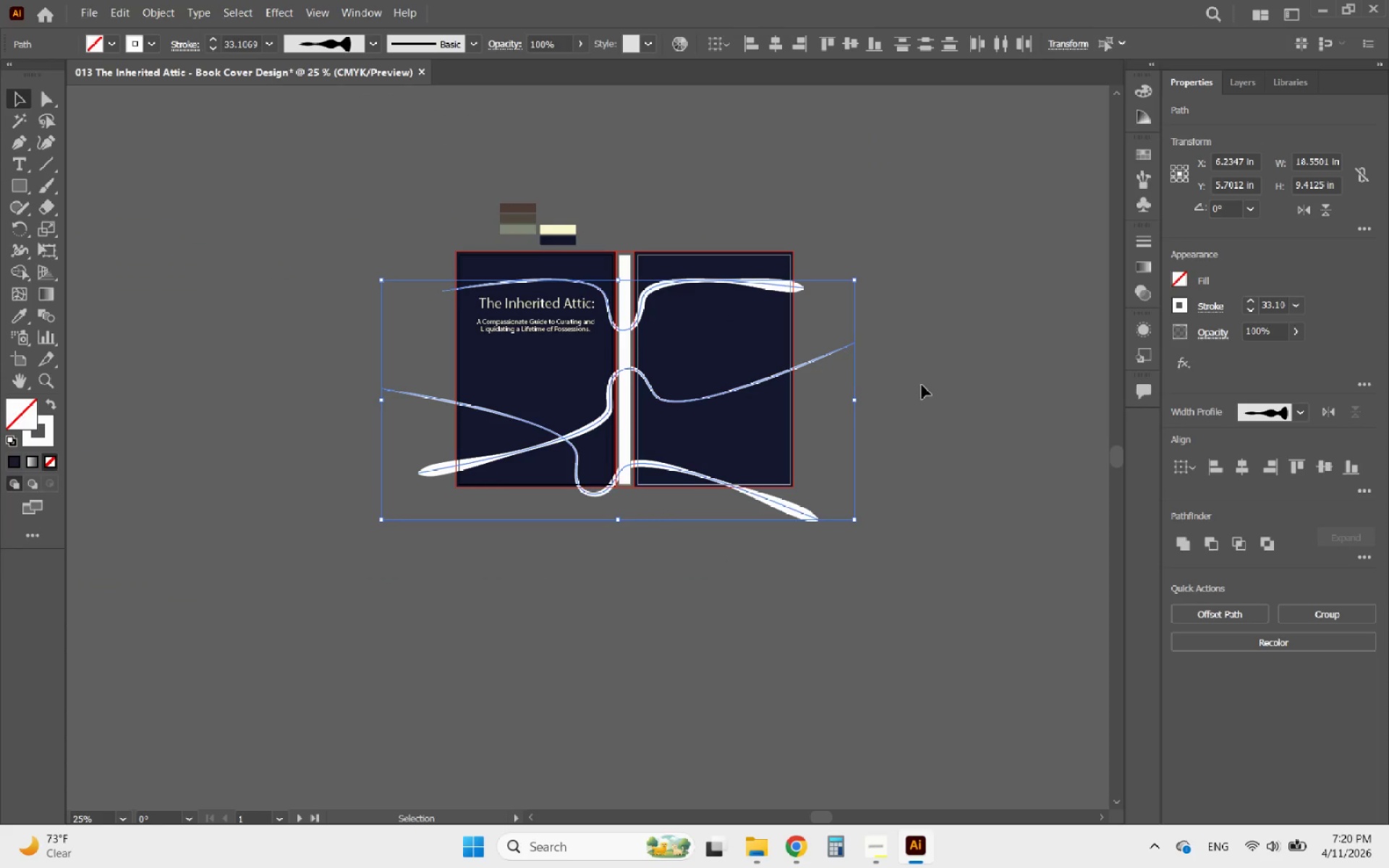 
left_click([943, 386])
 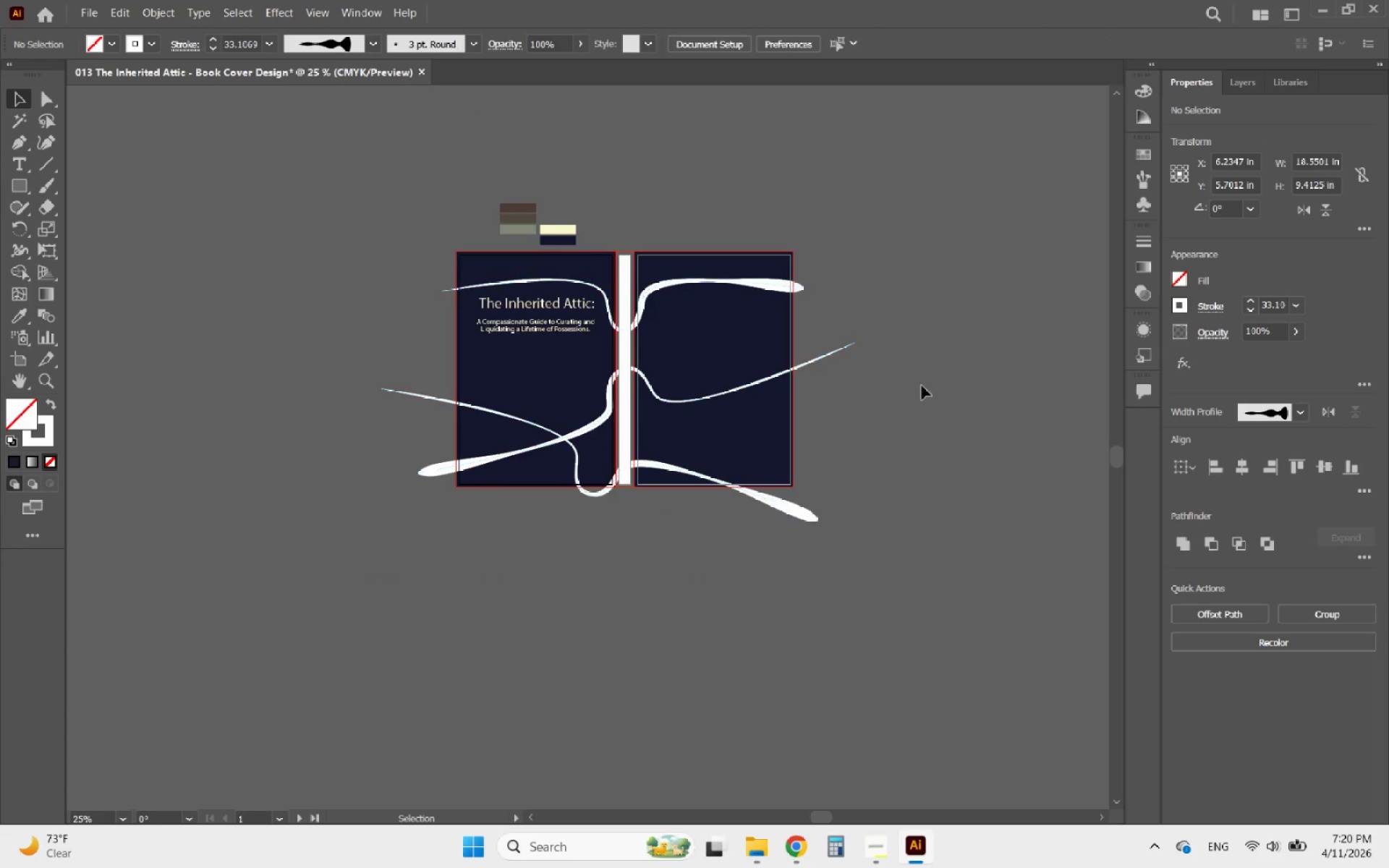 
hold_key(key=AltLeft, duration=0.64)
scroll: coordinate [516, 289], scroll_direction: up, amount: 1.0
 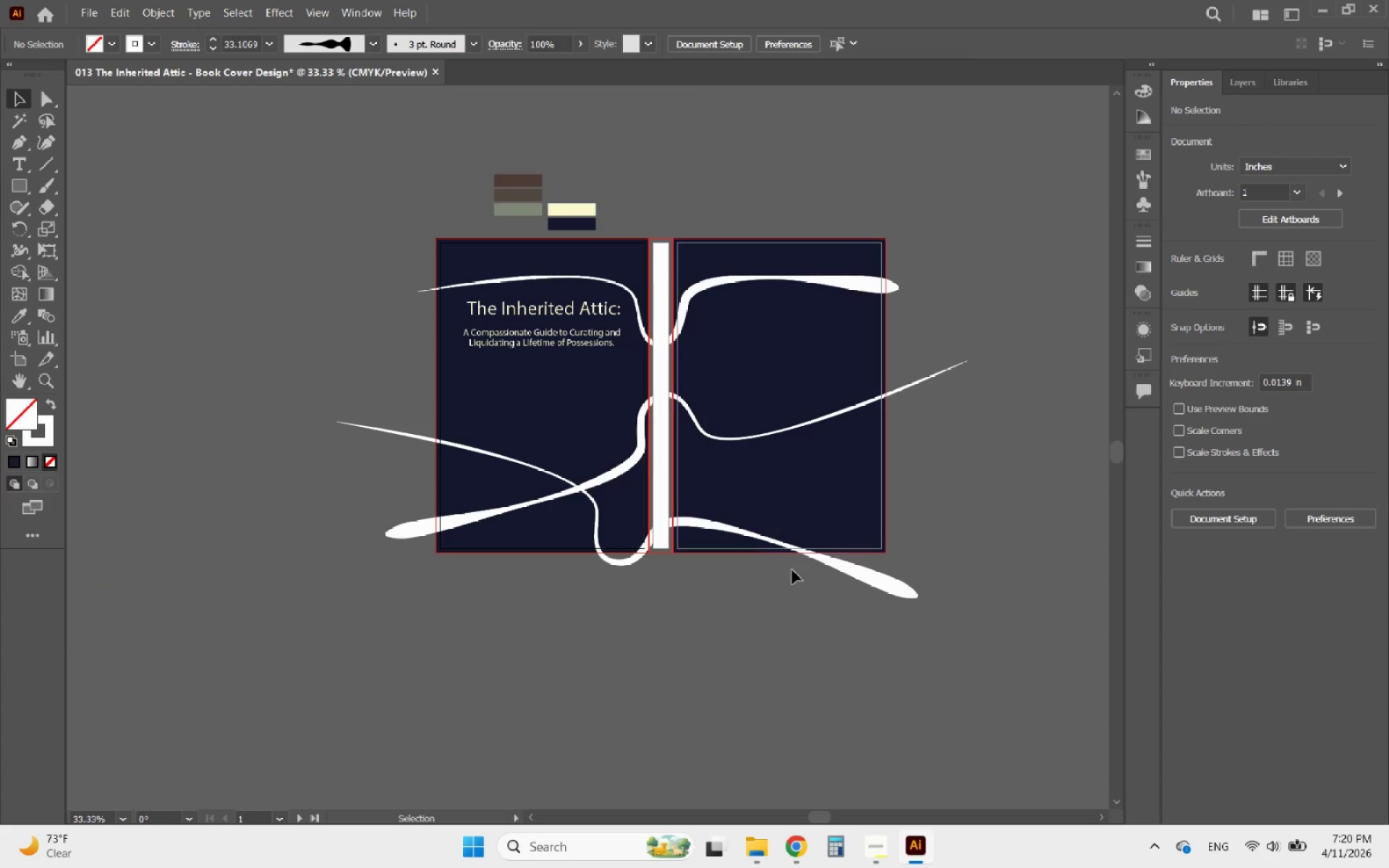 
left_click_drag(start_coordinate=[806, 601], to_coordinate=[514, 412])
 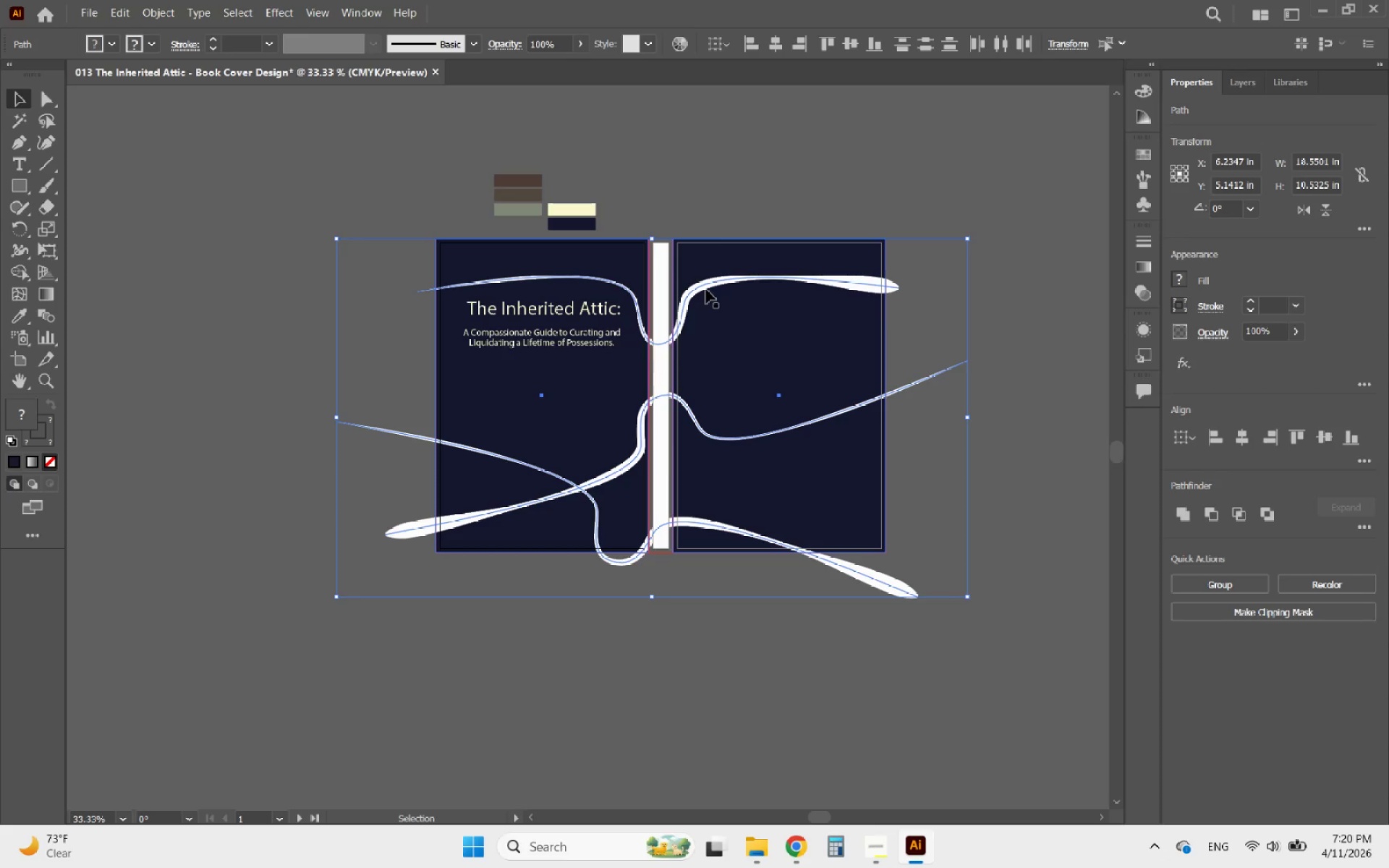 
hold_key(key=ShiftLeft, duration=0.45)
left_click([706, 289])
 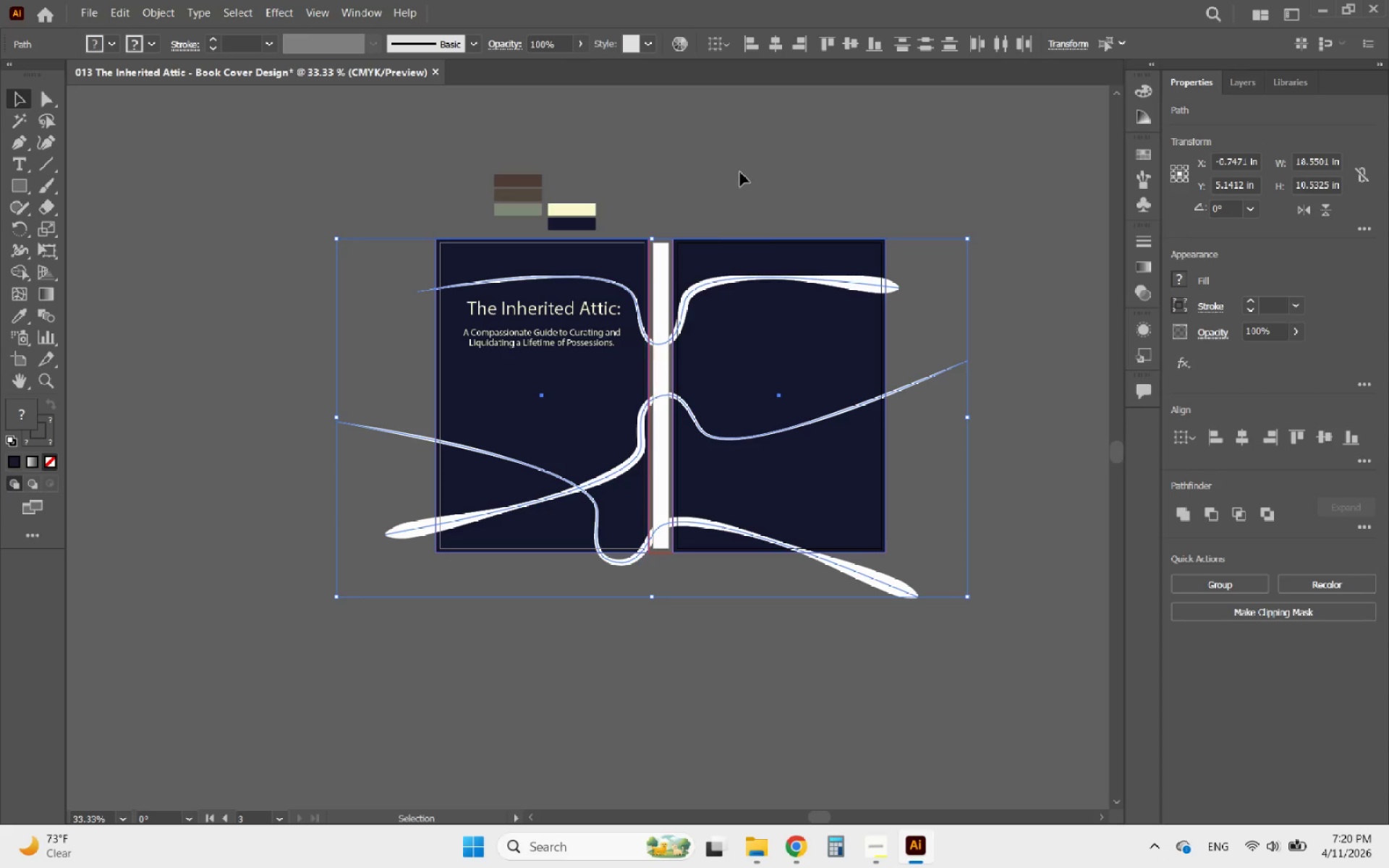 
left_click([739, 158])
 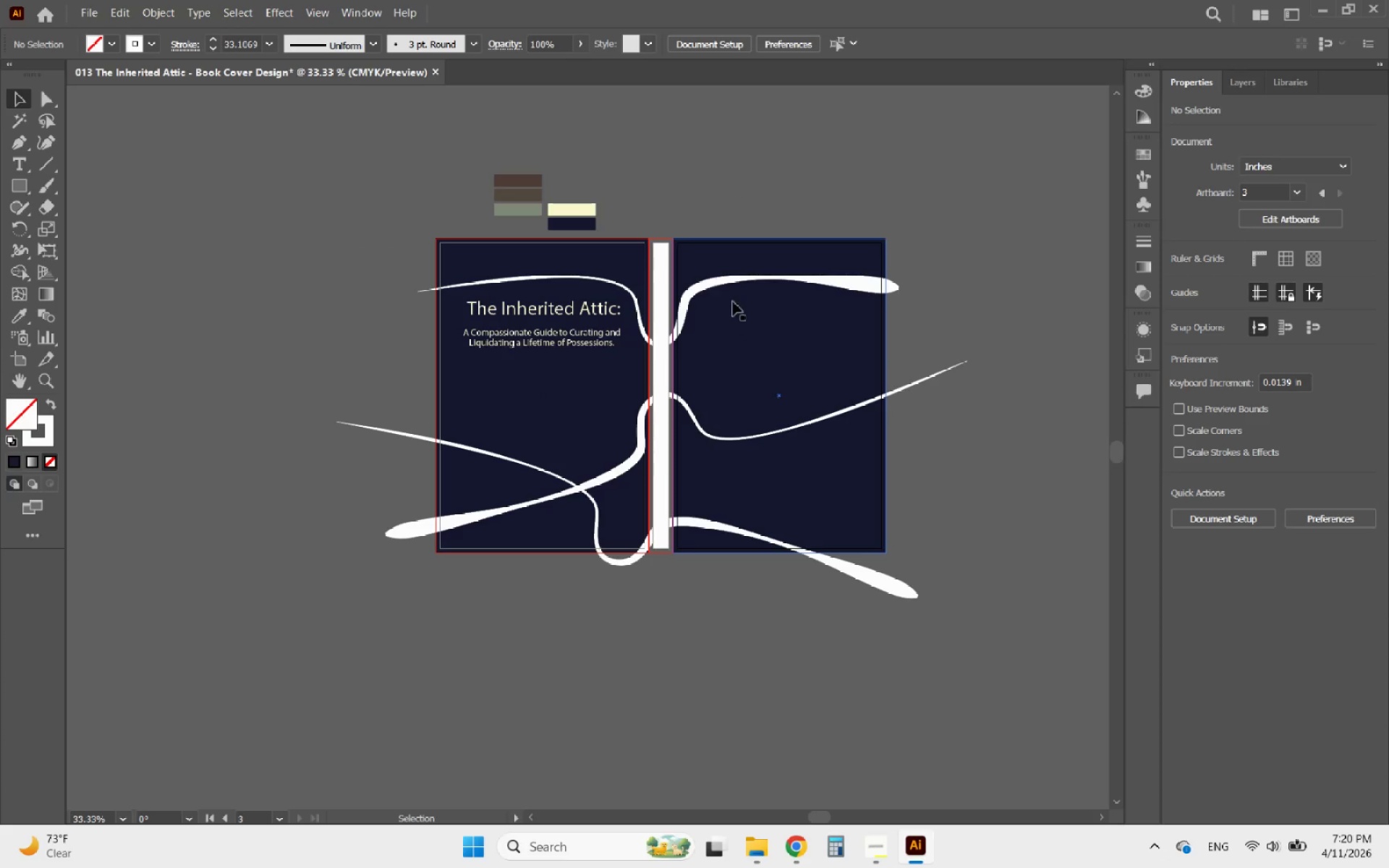 
left_click([718, 285])
 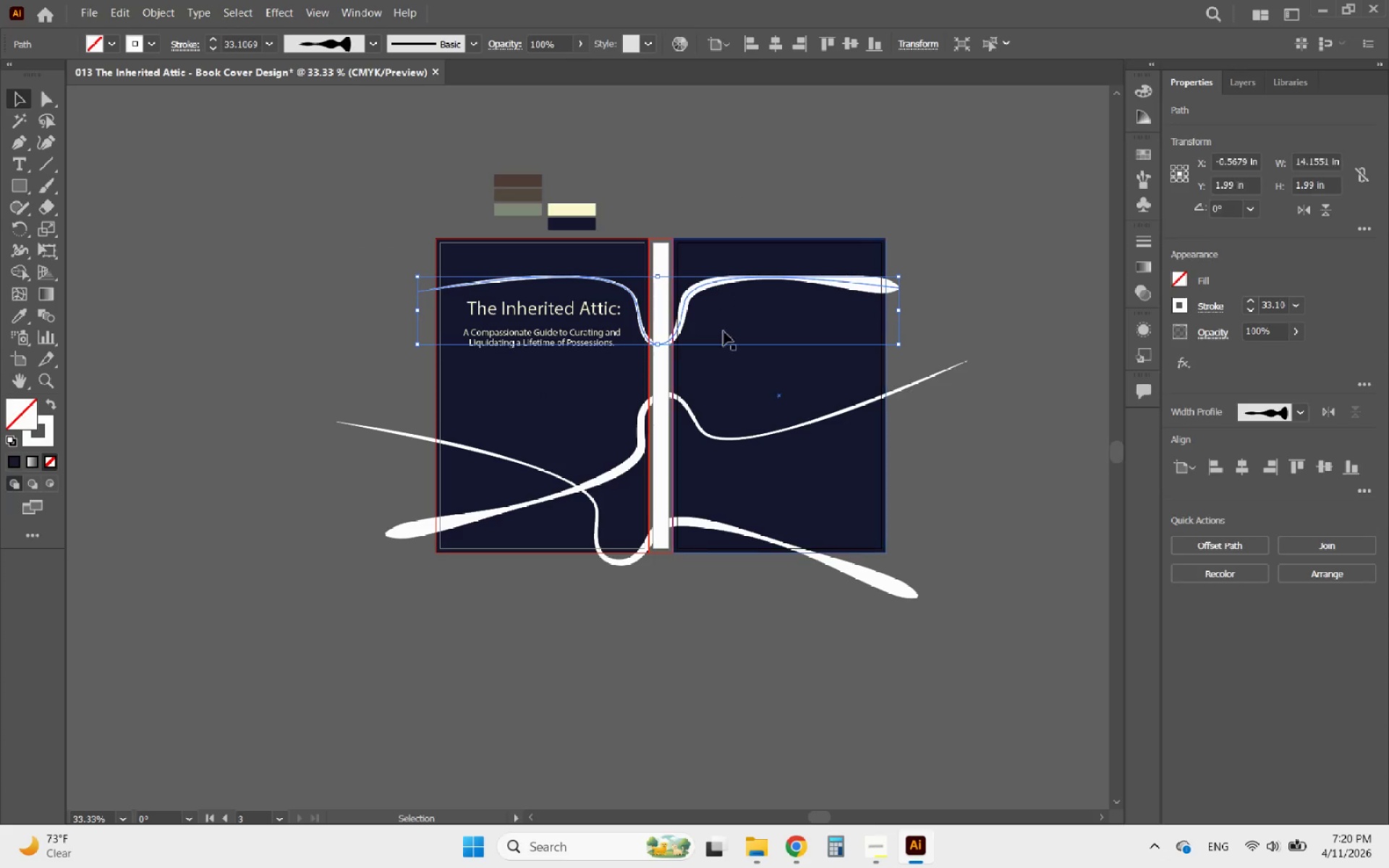 
hold_key(key=ShiftLeft, duration=4.66)
left_click([715, 441])
 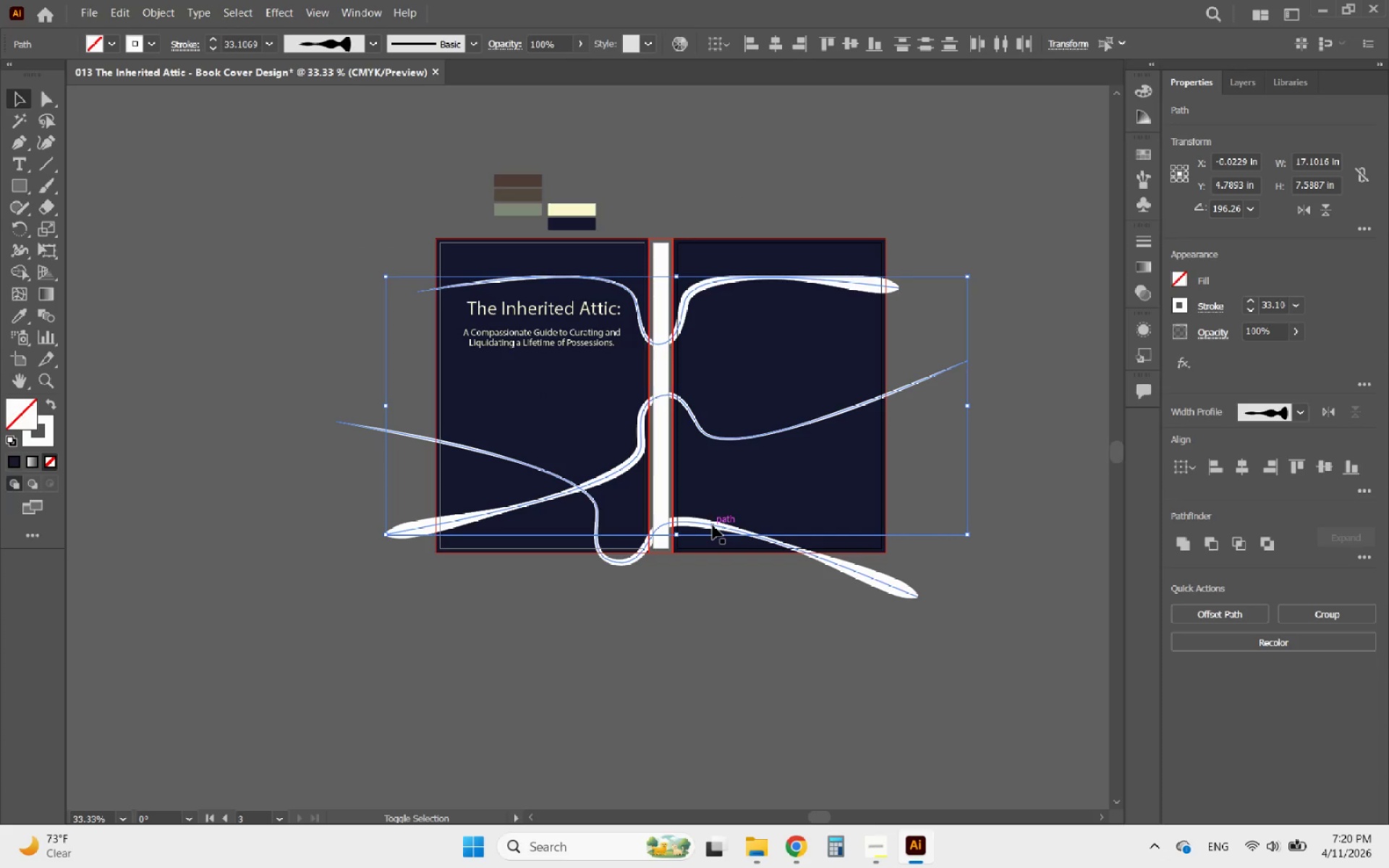 
left_click([712, 525])
 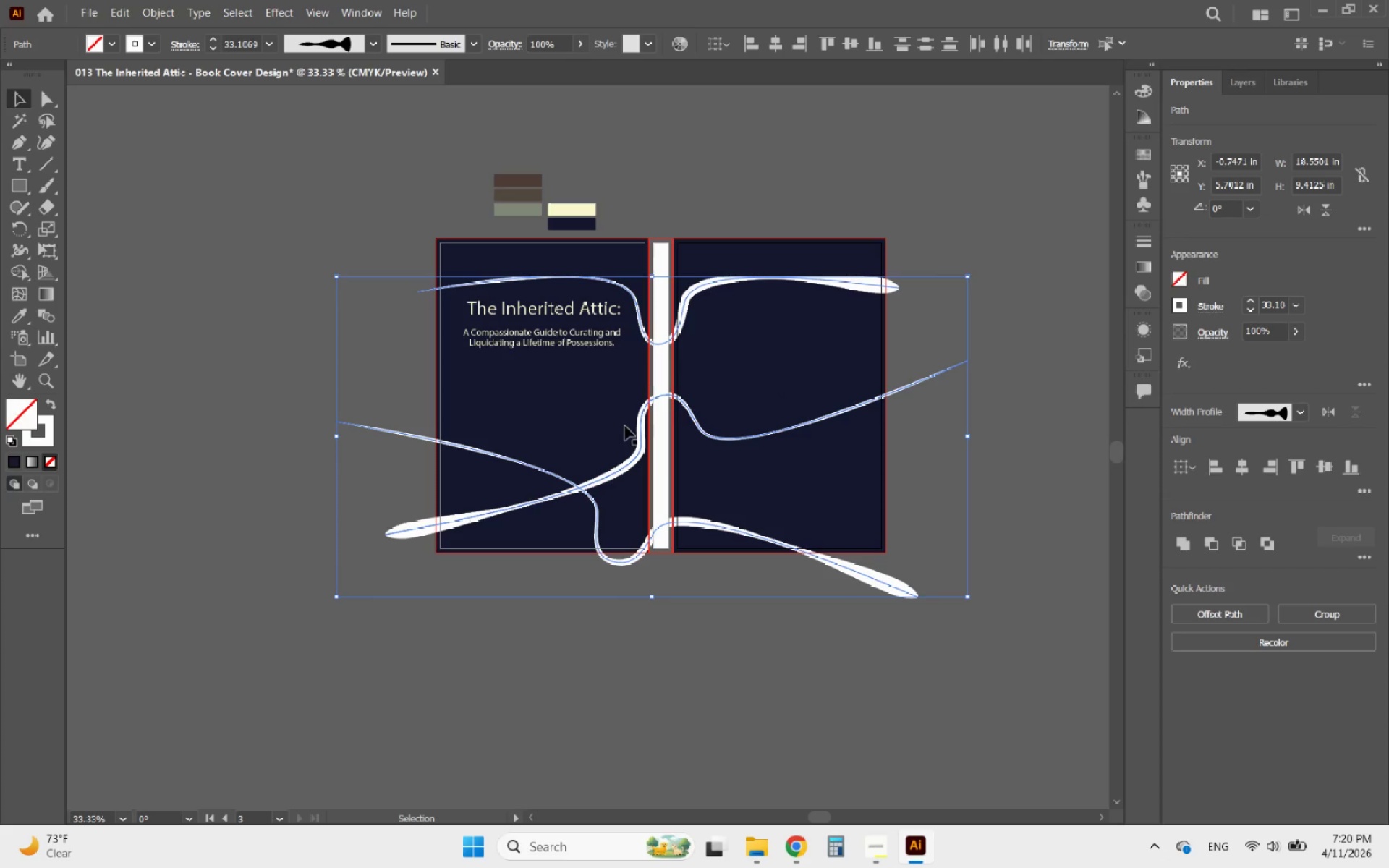 
wait(5.98)
 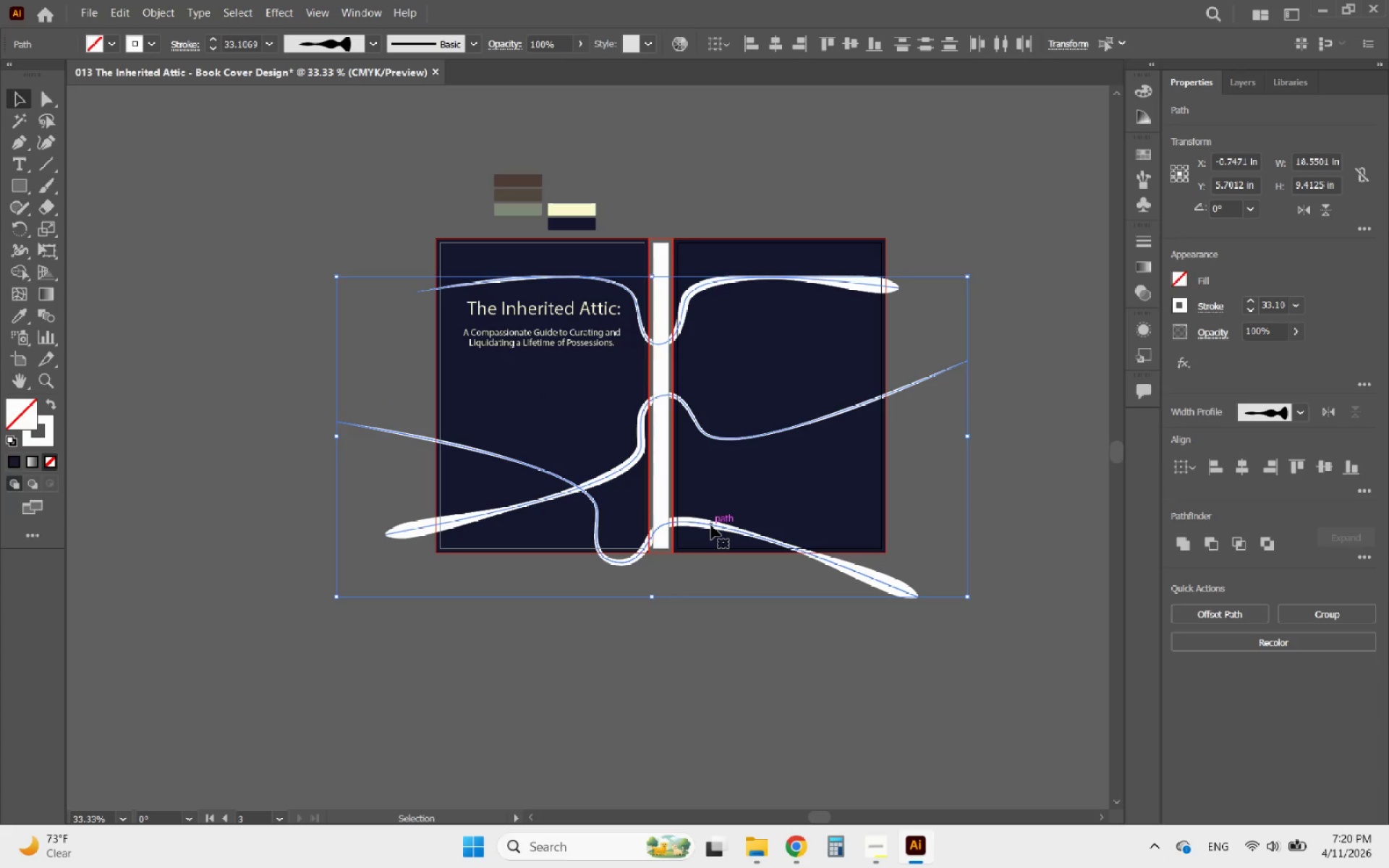 
mouse_move([27, 261])
 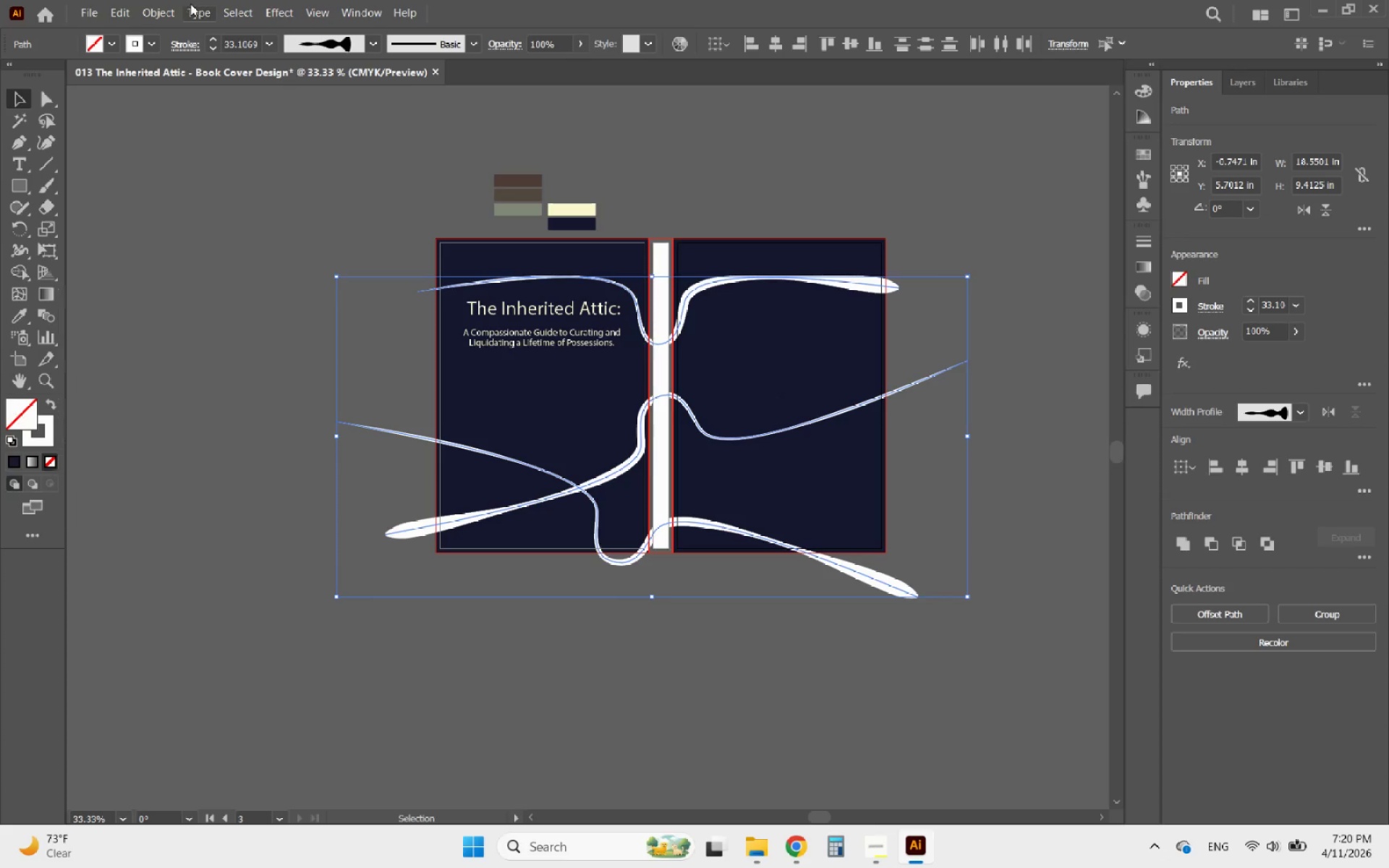 
left_click([166, 4])
 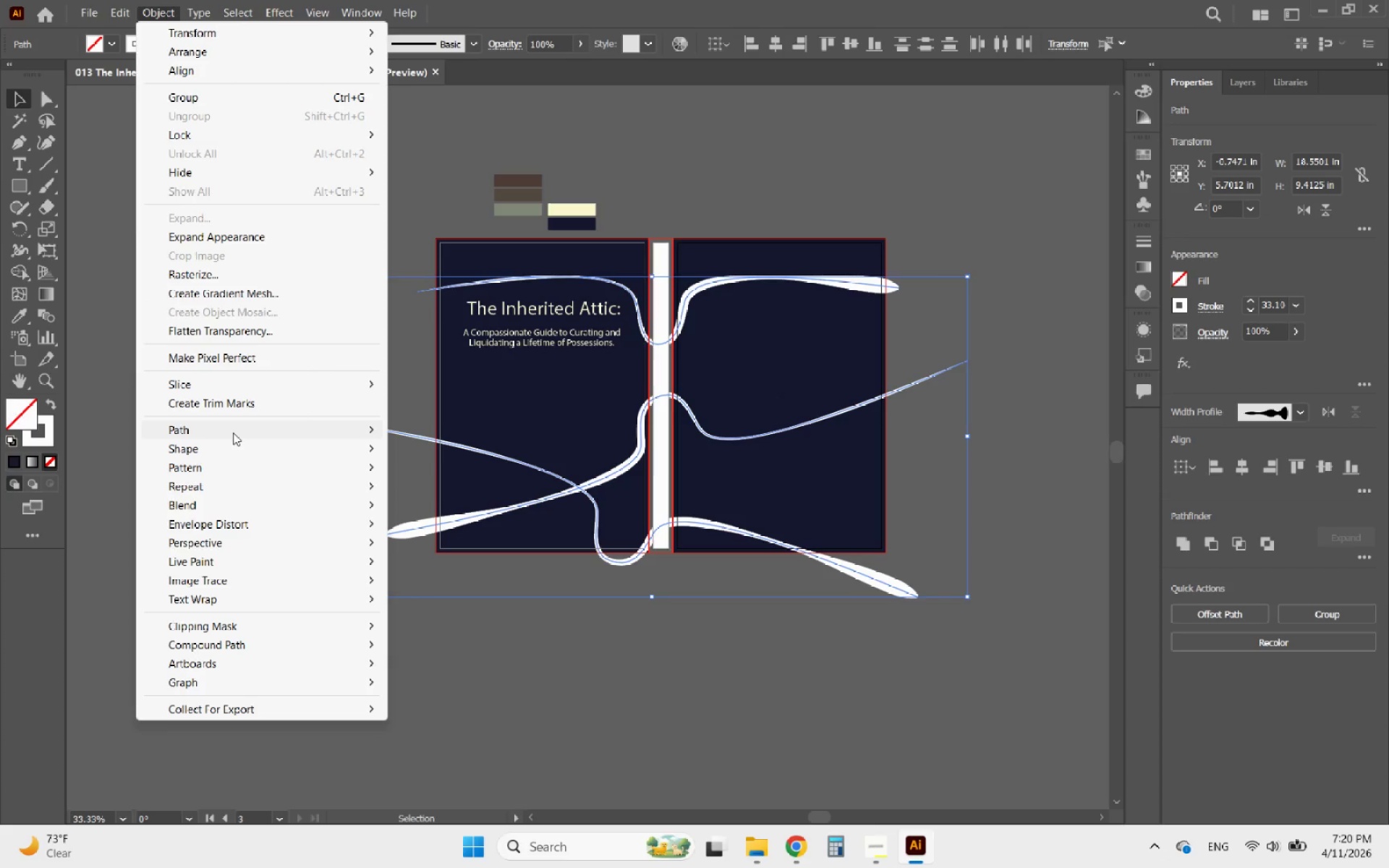 
left_click([214, 430])
 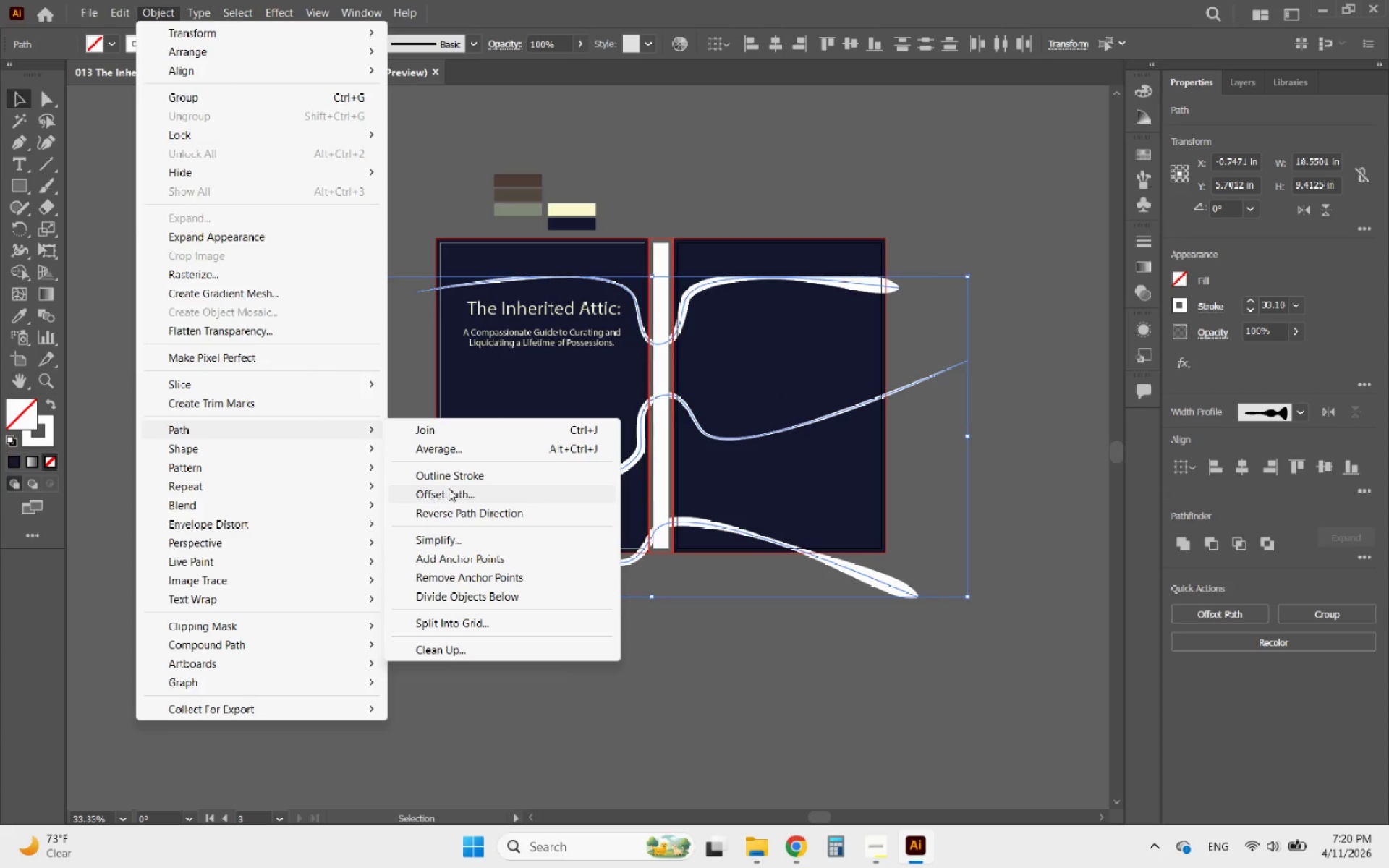 
left_click([458, 477])
 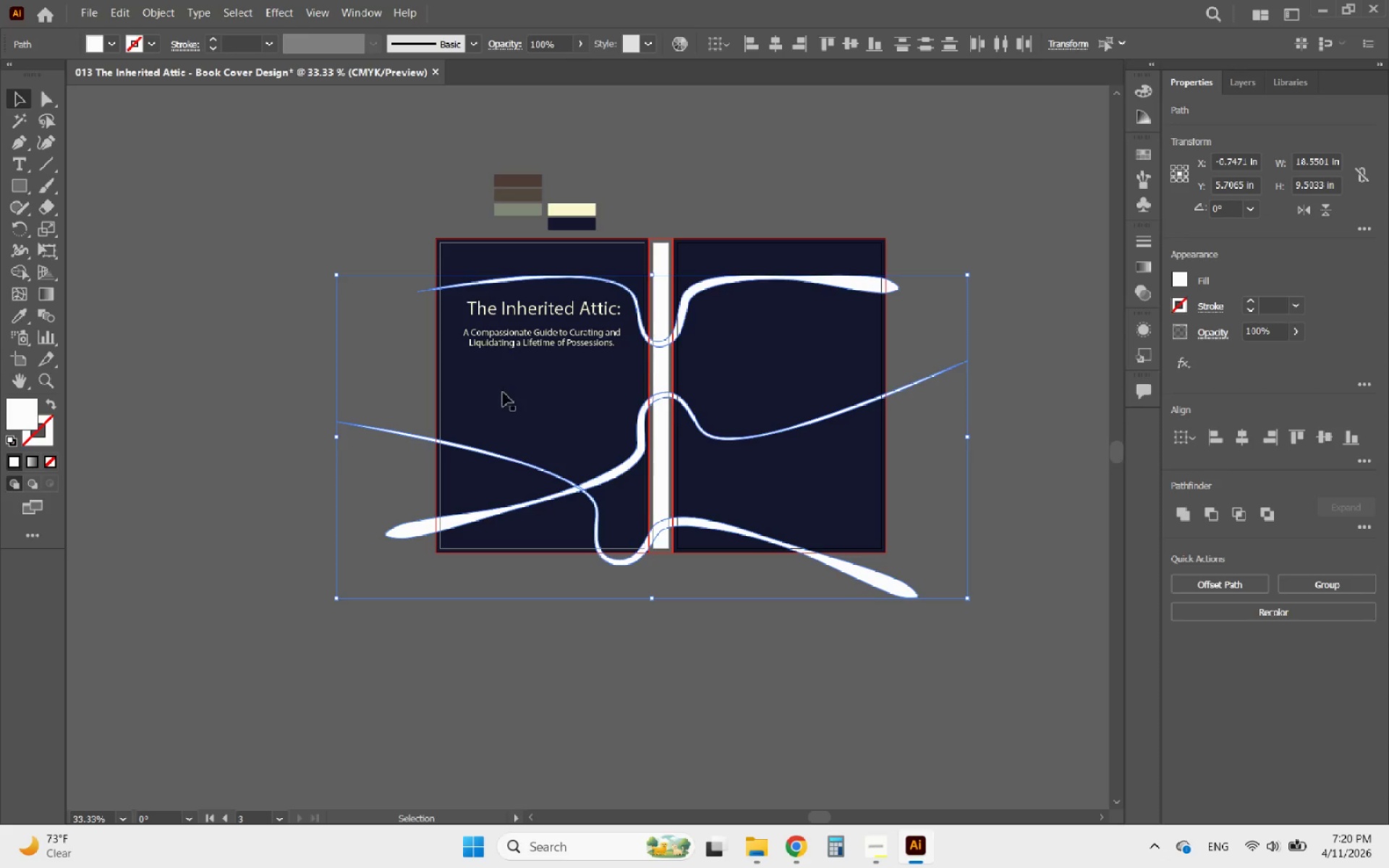 
hold_key(key=ShiftLeft, duration=1.03)
left_click([770, 460])
 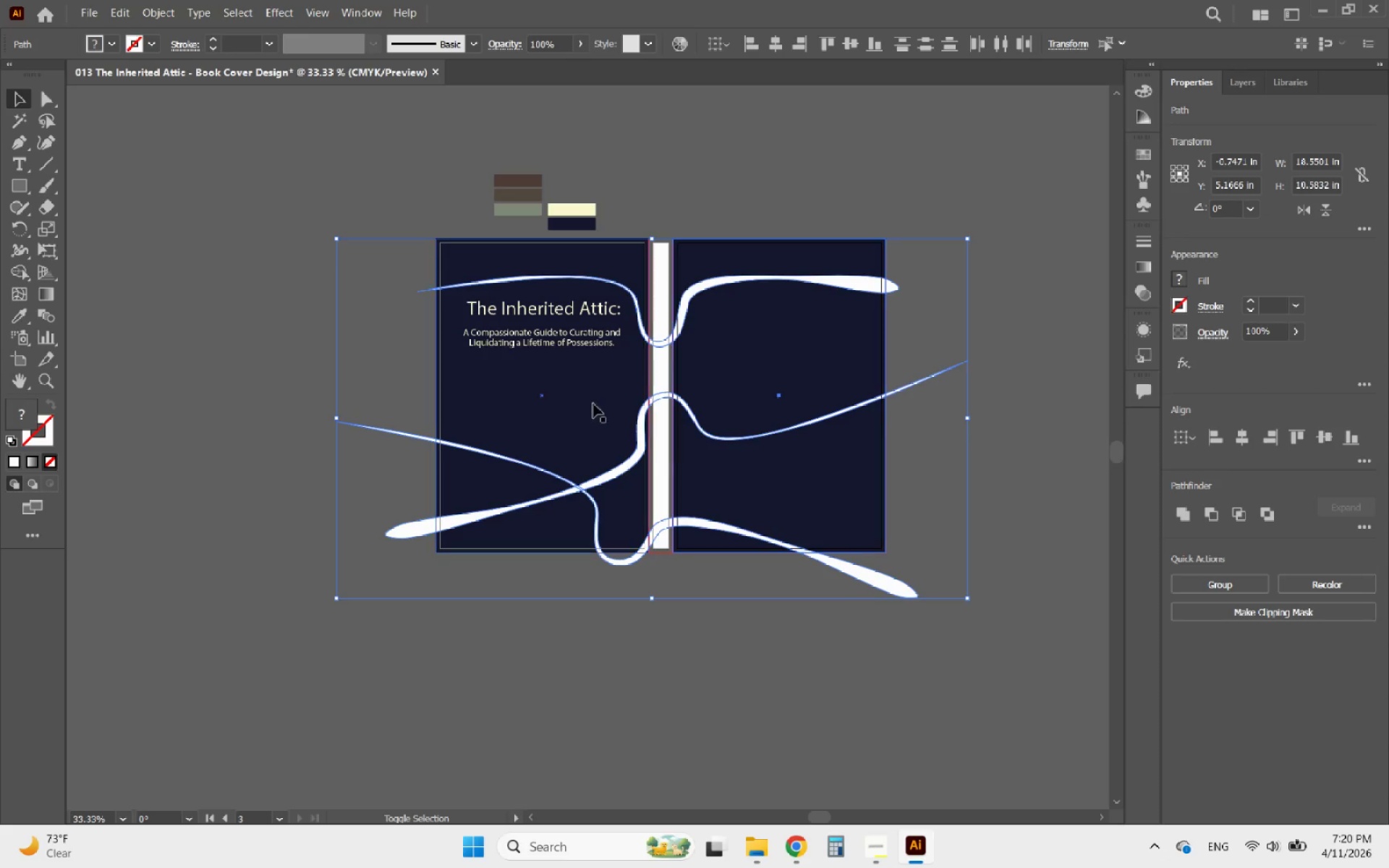 
left_click([527, 390])
 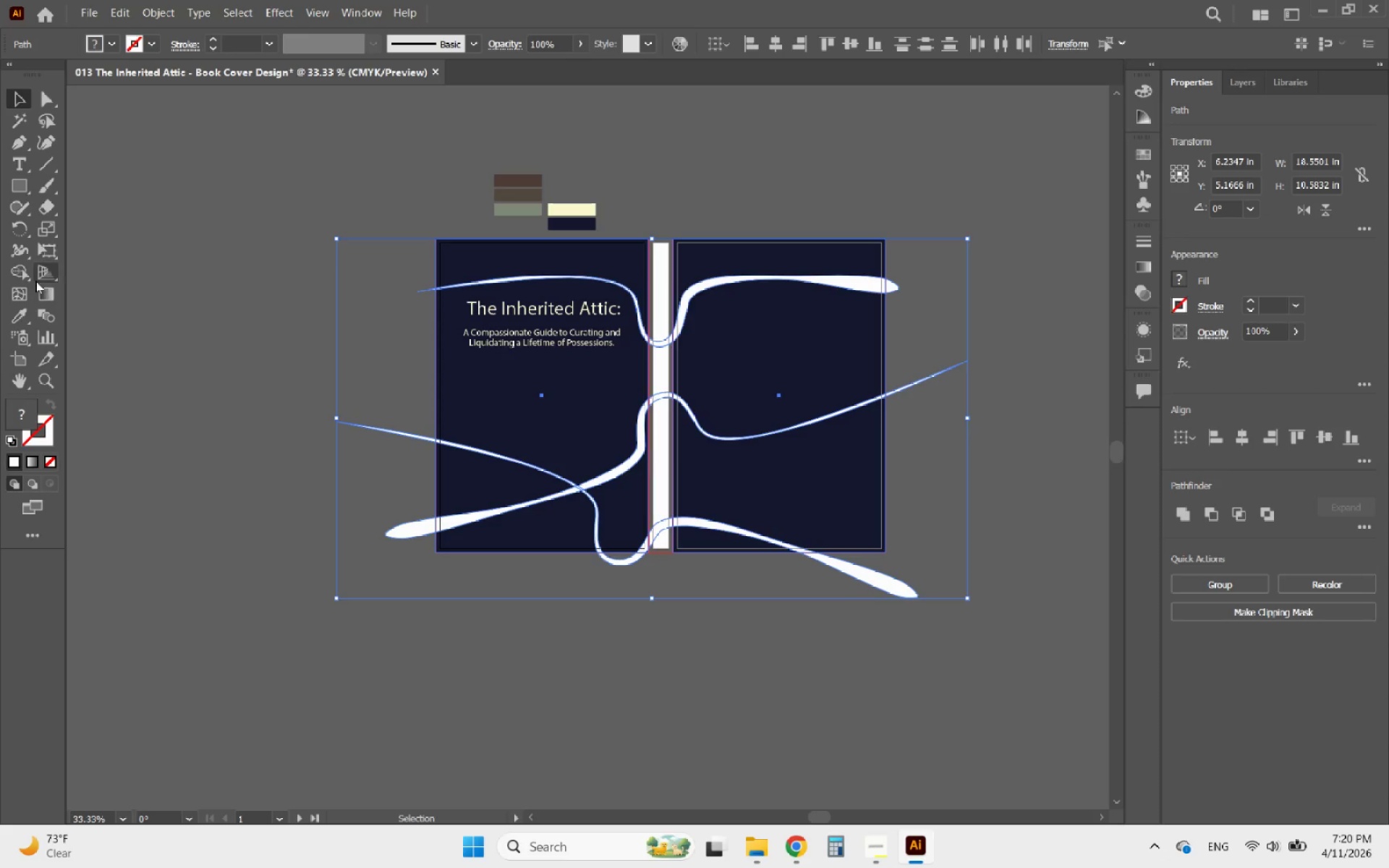 
left_click([13, 274])
 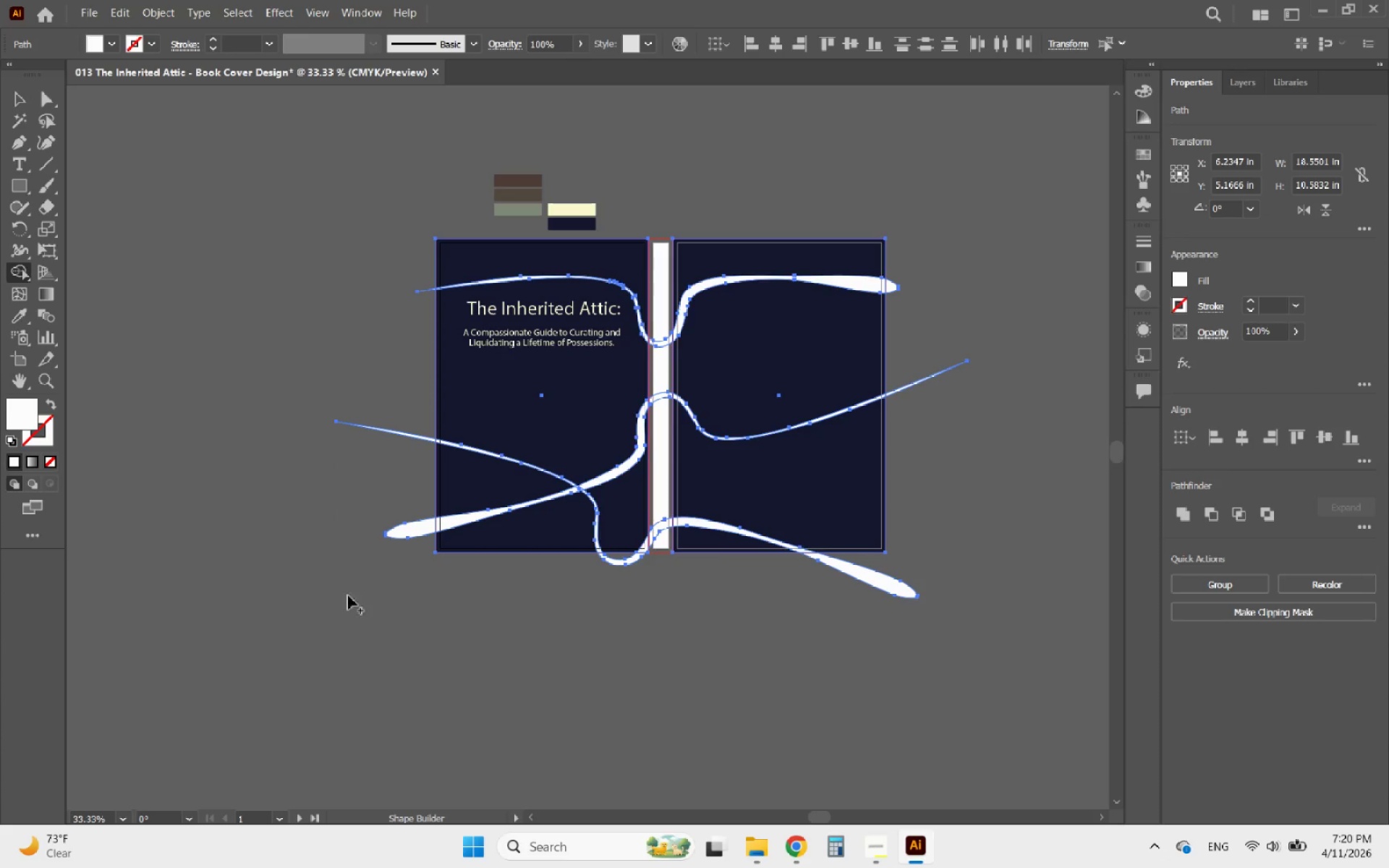 
hold_key(key=AltLeft, duration=0.47)
scroll: coordinate [329, 629], scroll_direction: up, amount: 3.0
 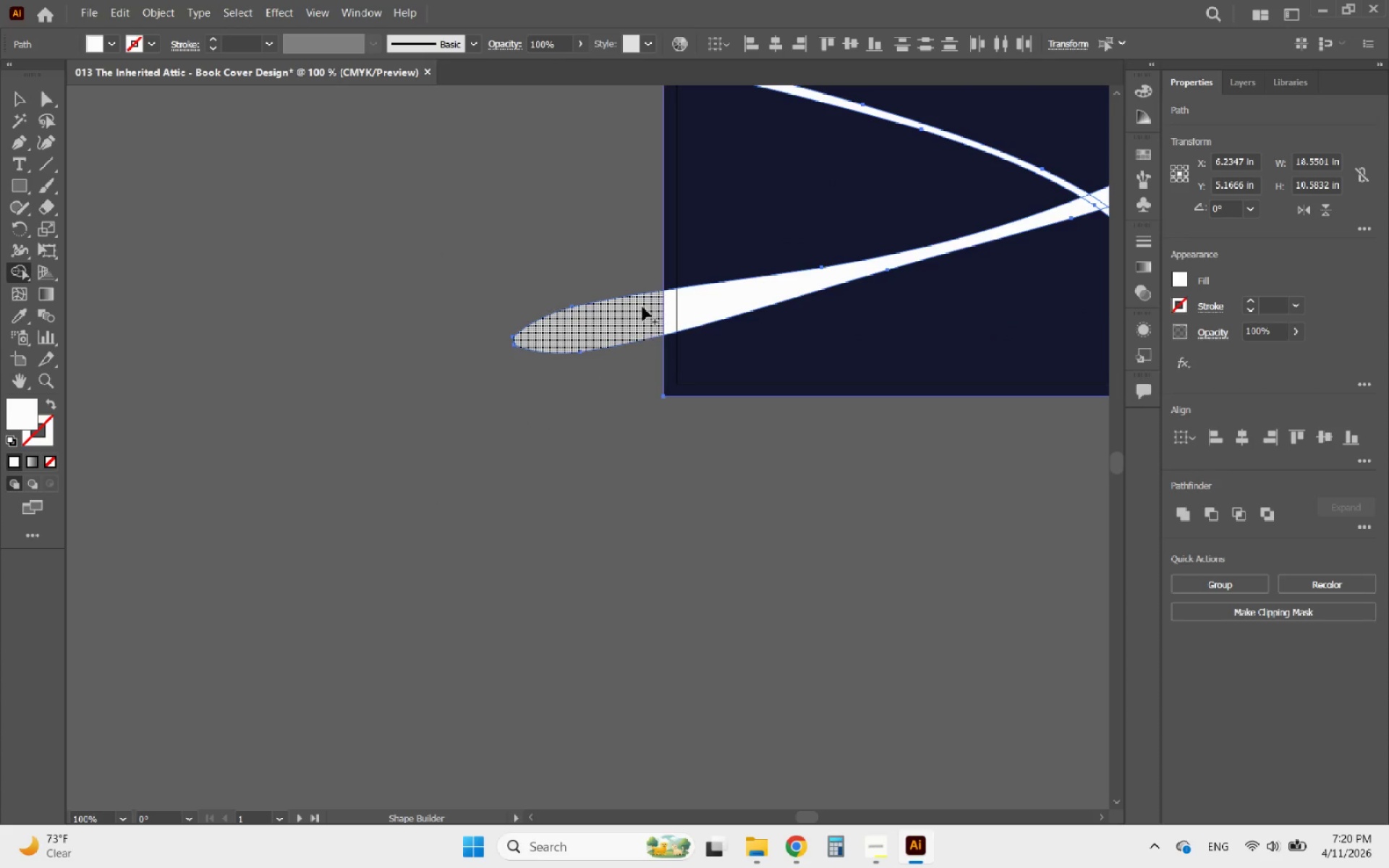 
left_click_drag(start_coordinate=[642, 305], to_coordinate=[594, 325])
 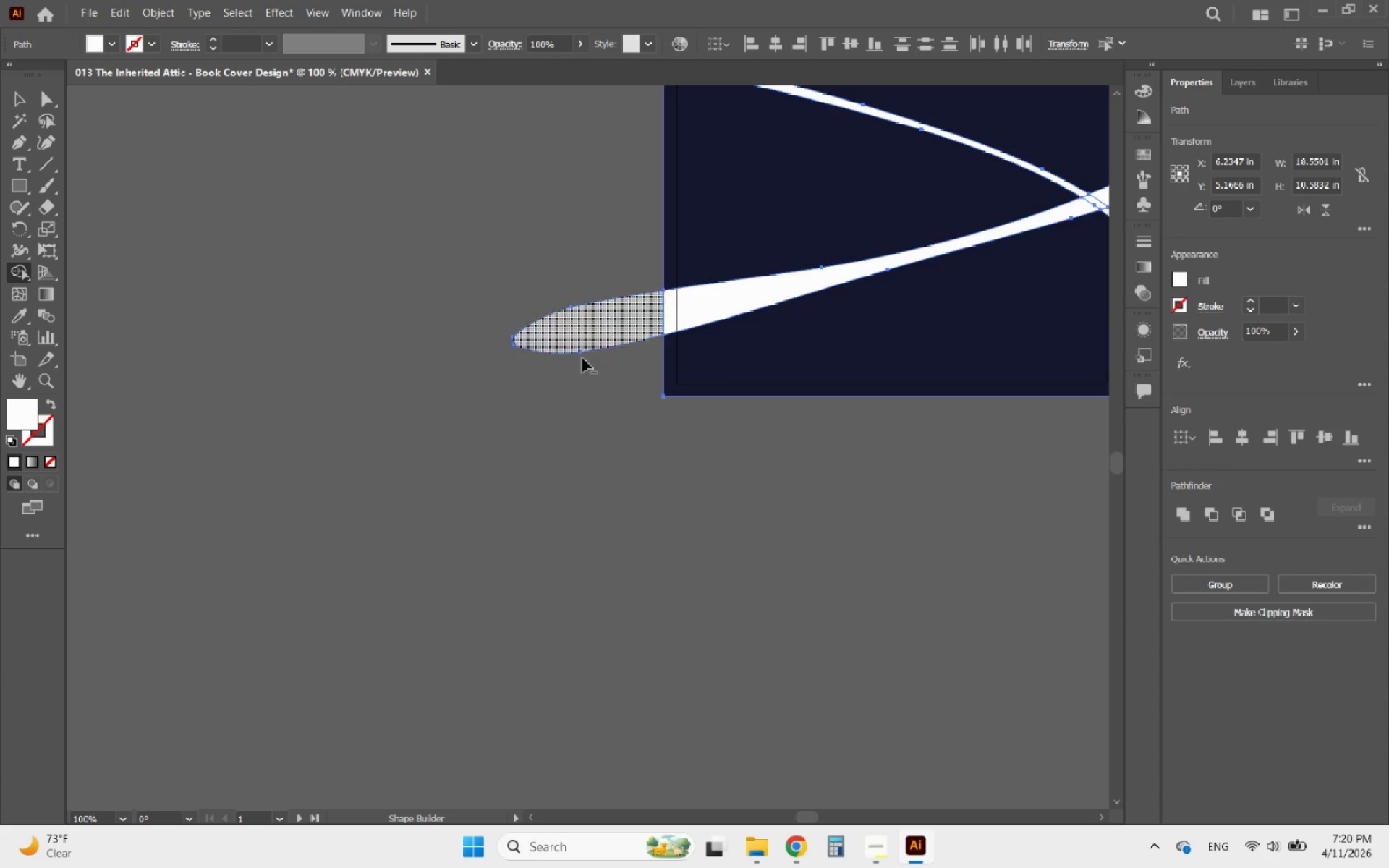 
hold_key(key=AltLeft, duration=1.08)
scroll: coordinate [523, 380], scroll_direction: up, amount: 1.0
 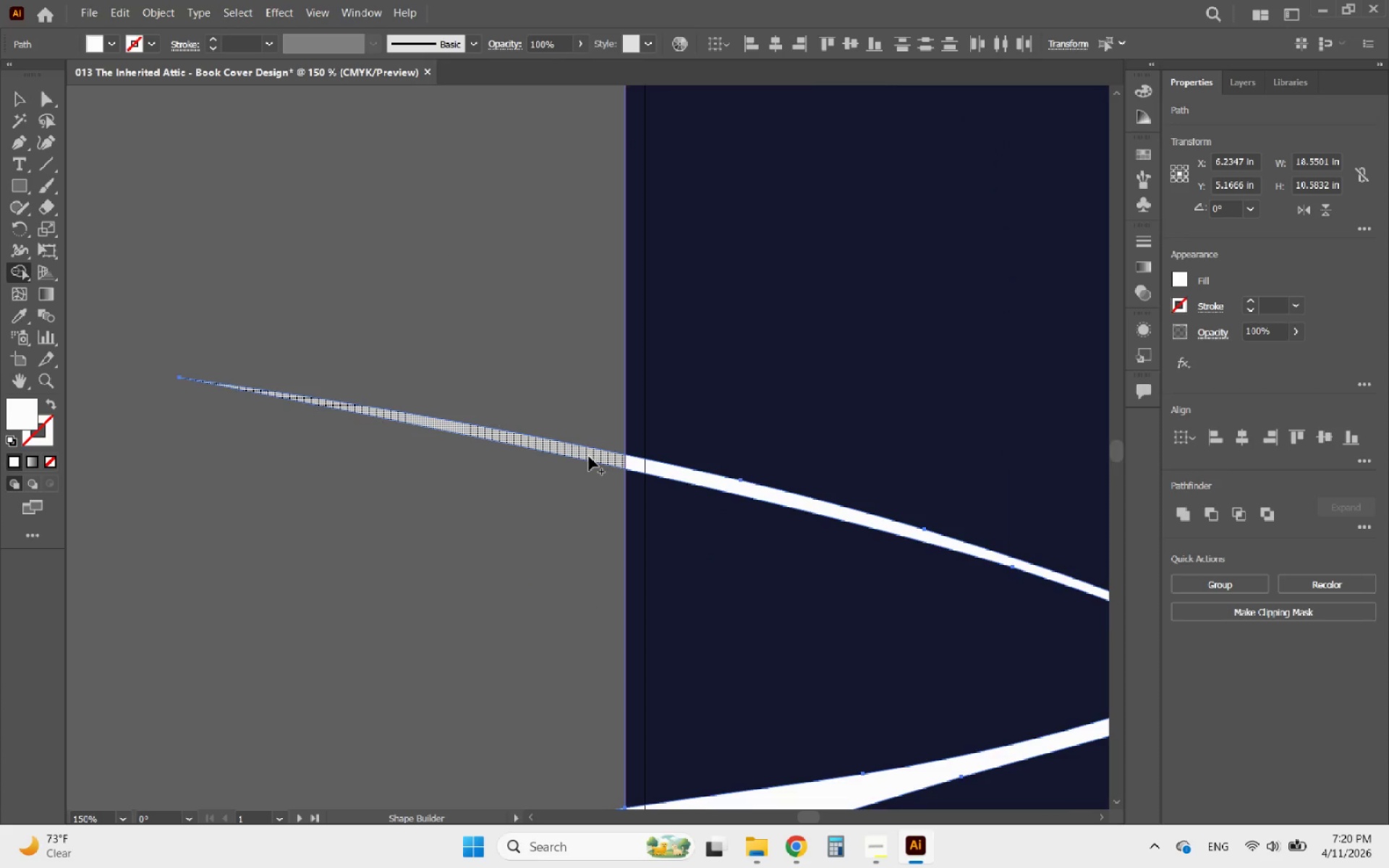 
left_click_drag(start_coordinate=[589, 456], to_coordinate=[560, 451])
 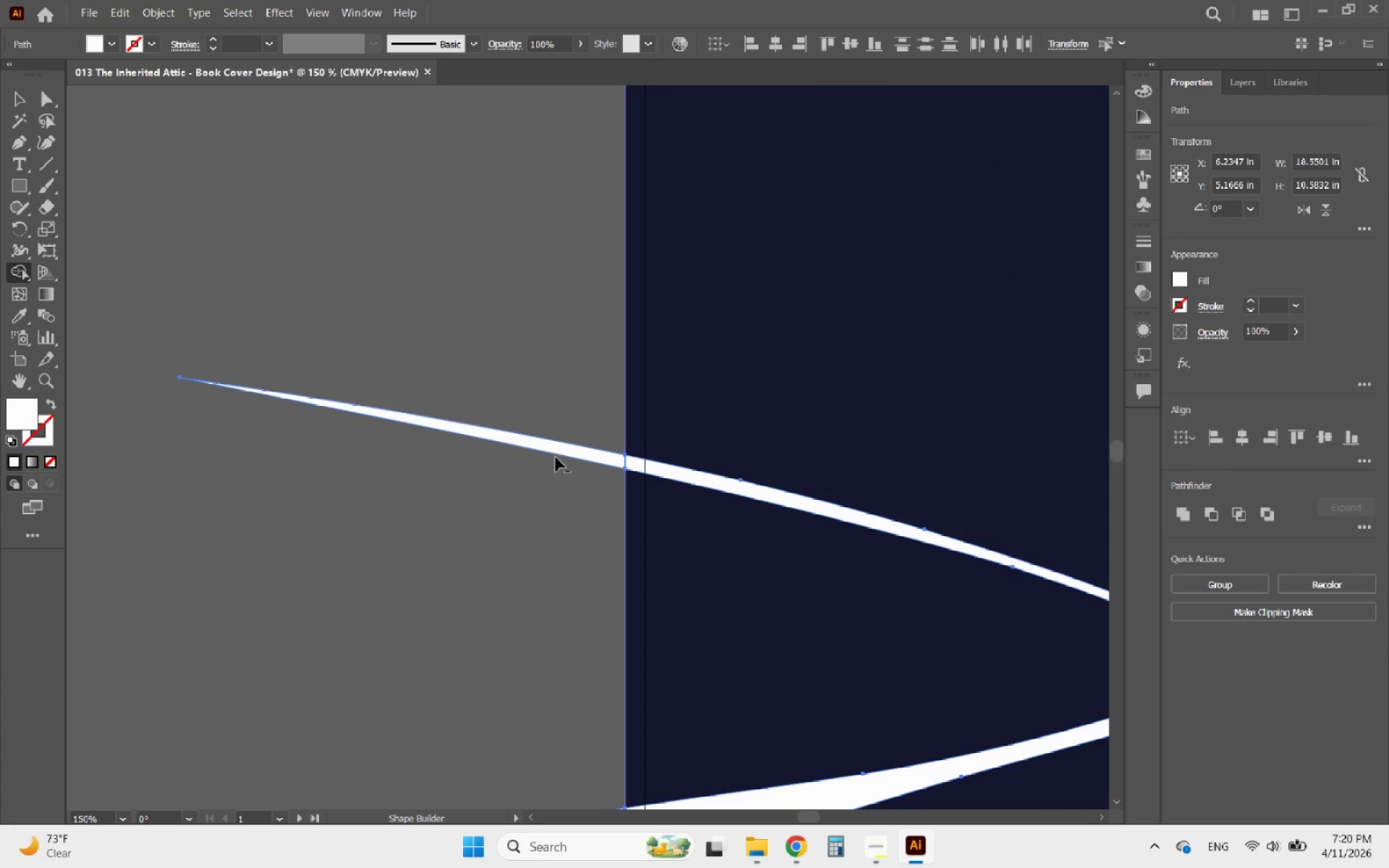 
hold_key(key=AltLeft, duration=1.22)
scroll: coordinate [524, 538], scroll_direction: down, amount: 3.0
 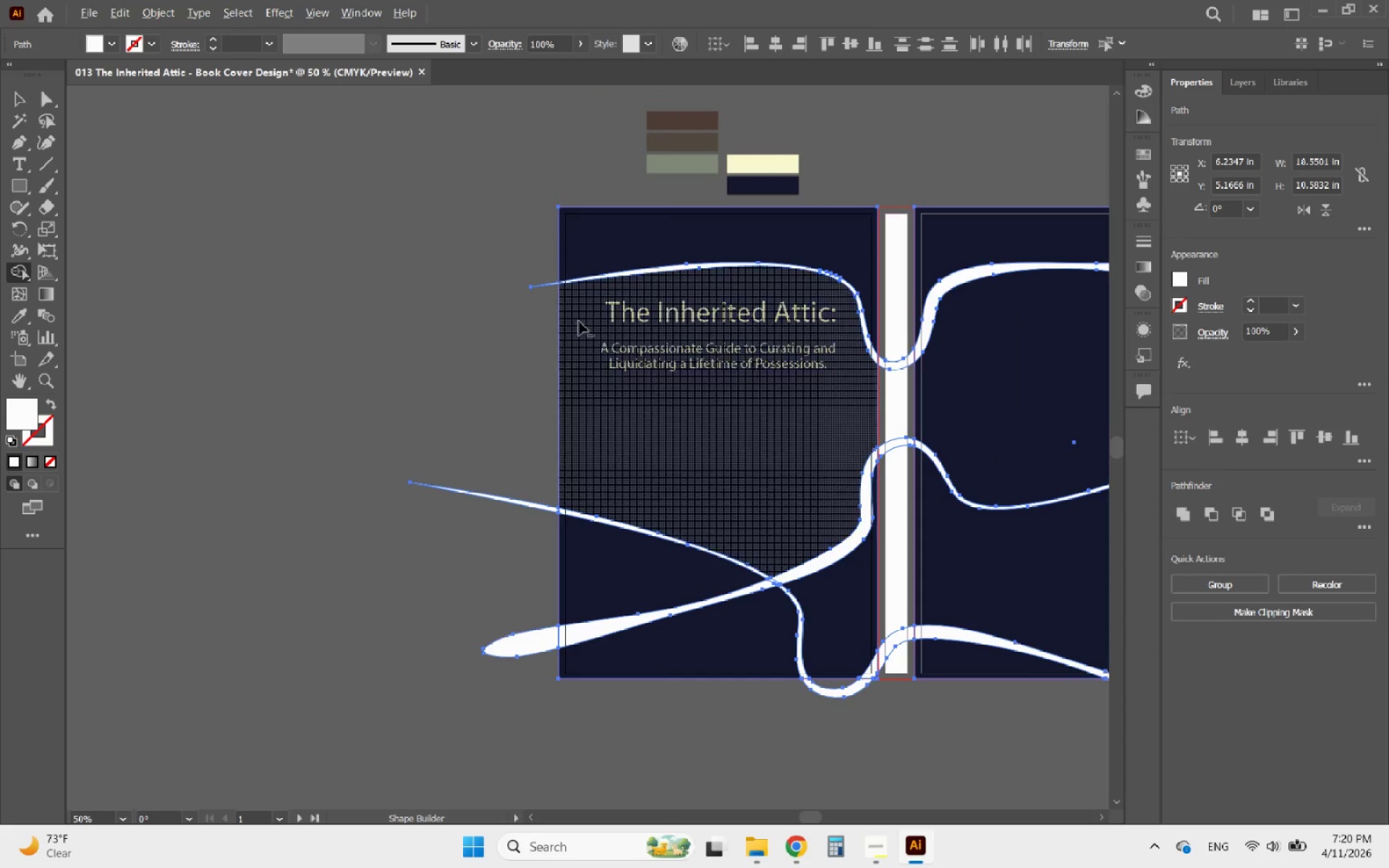 
scroll: coordinate [553, 275], scroll_direction: up, amount: 5.0
 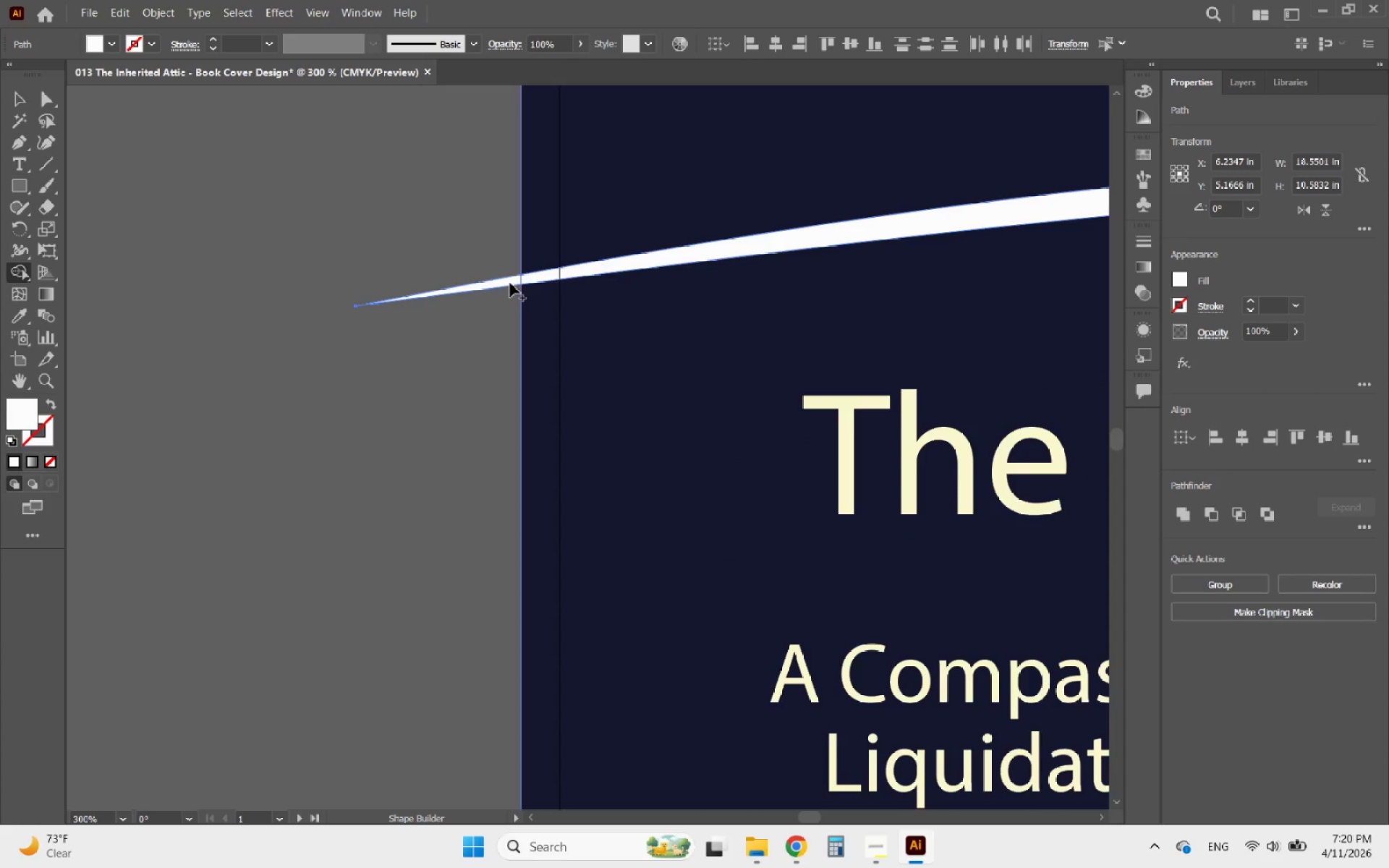 
left_click_drag(start_coordinate=[515, 281], to_coordinate=[492, 281])
 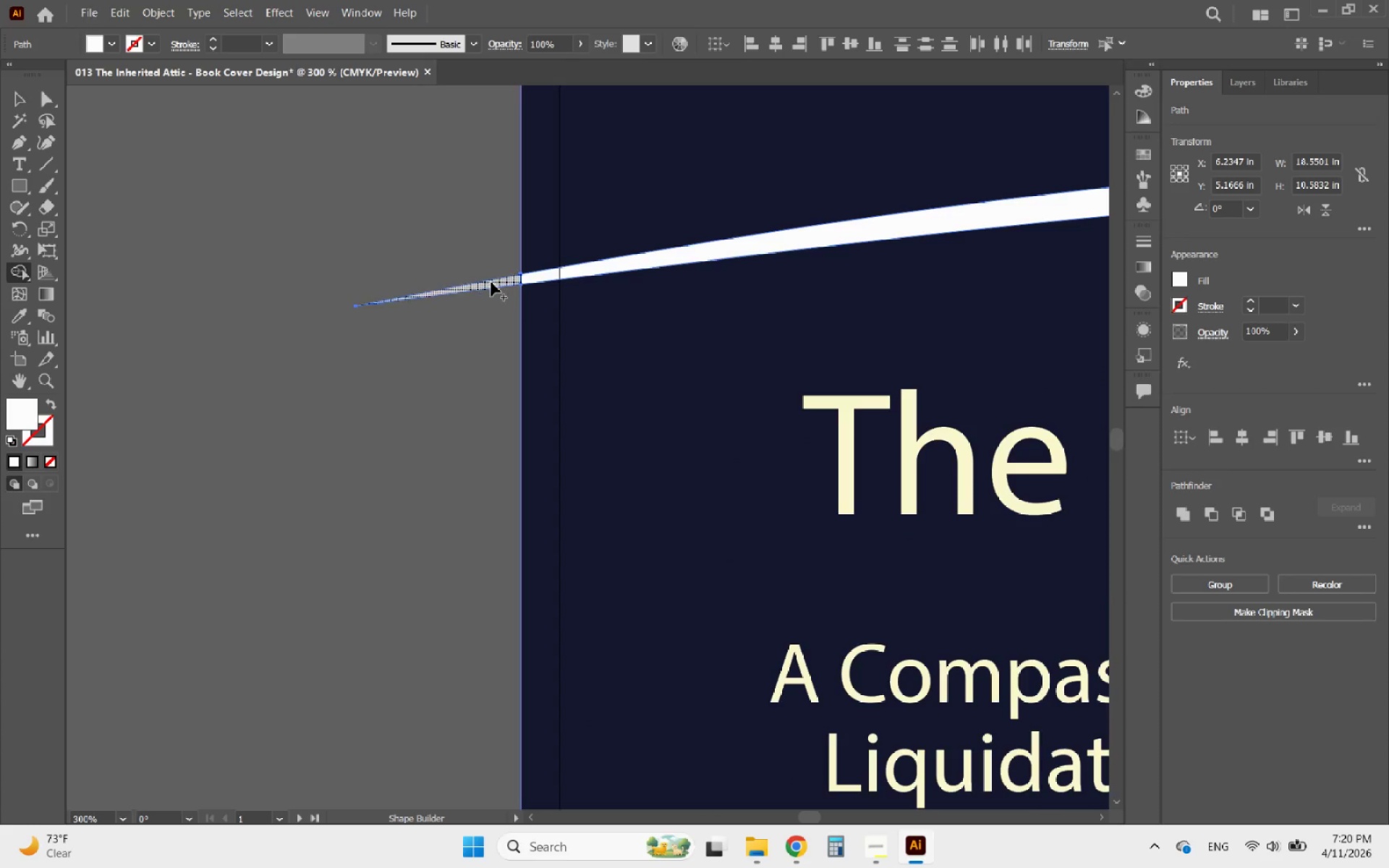 
hold_key(key=AltLeft, duration=1.66)
scroll: coordinate [328, 278], scroll_direction: down, amount: 4.0
 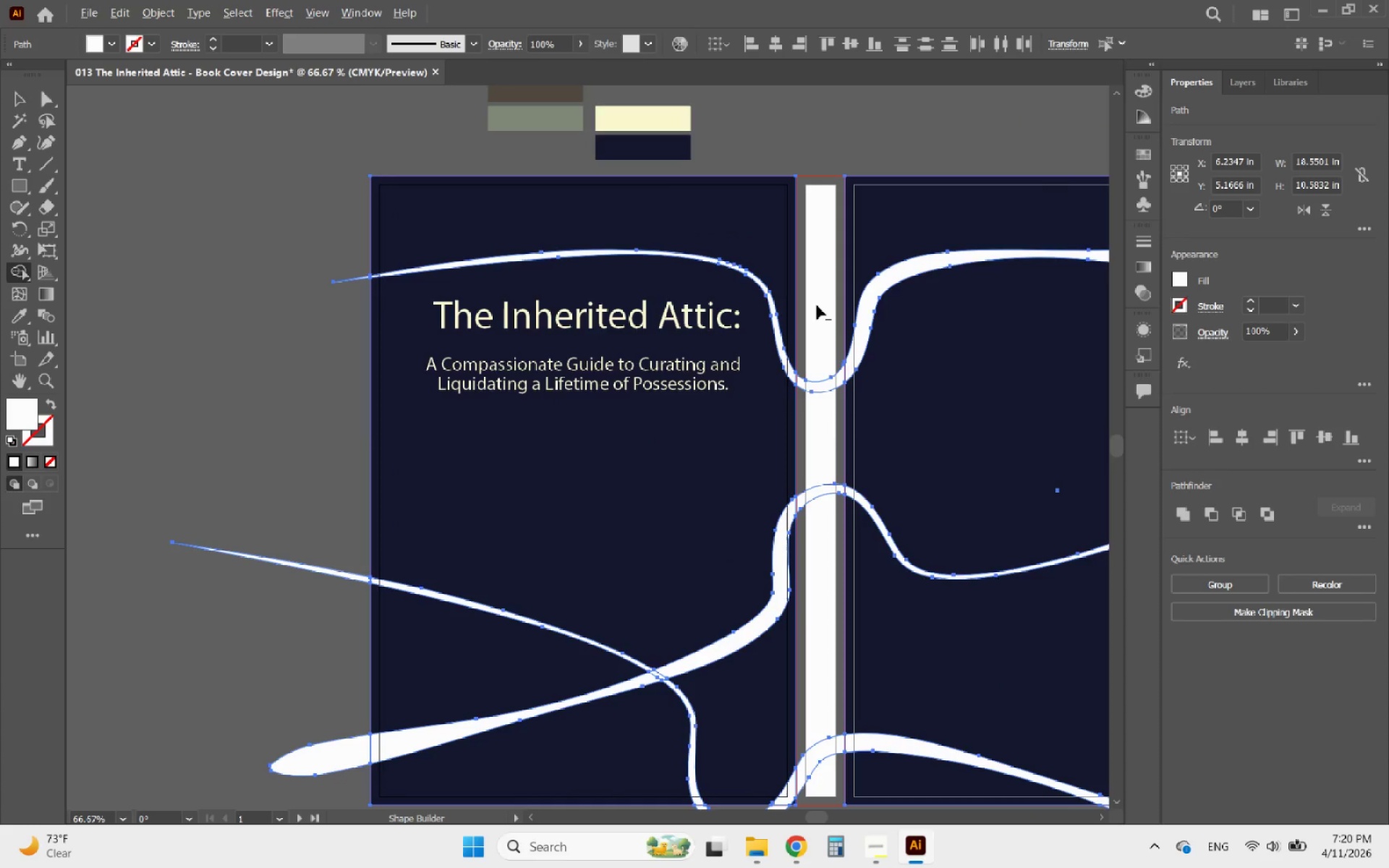 
scroll: coordinate [855, 378], scroll_direction: up, amount: 3.0
 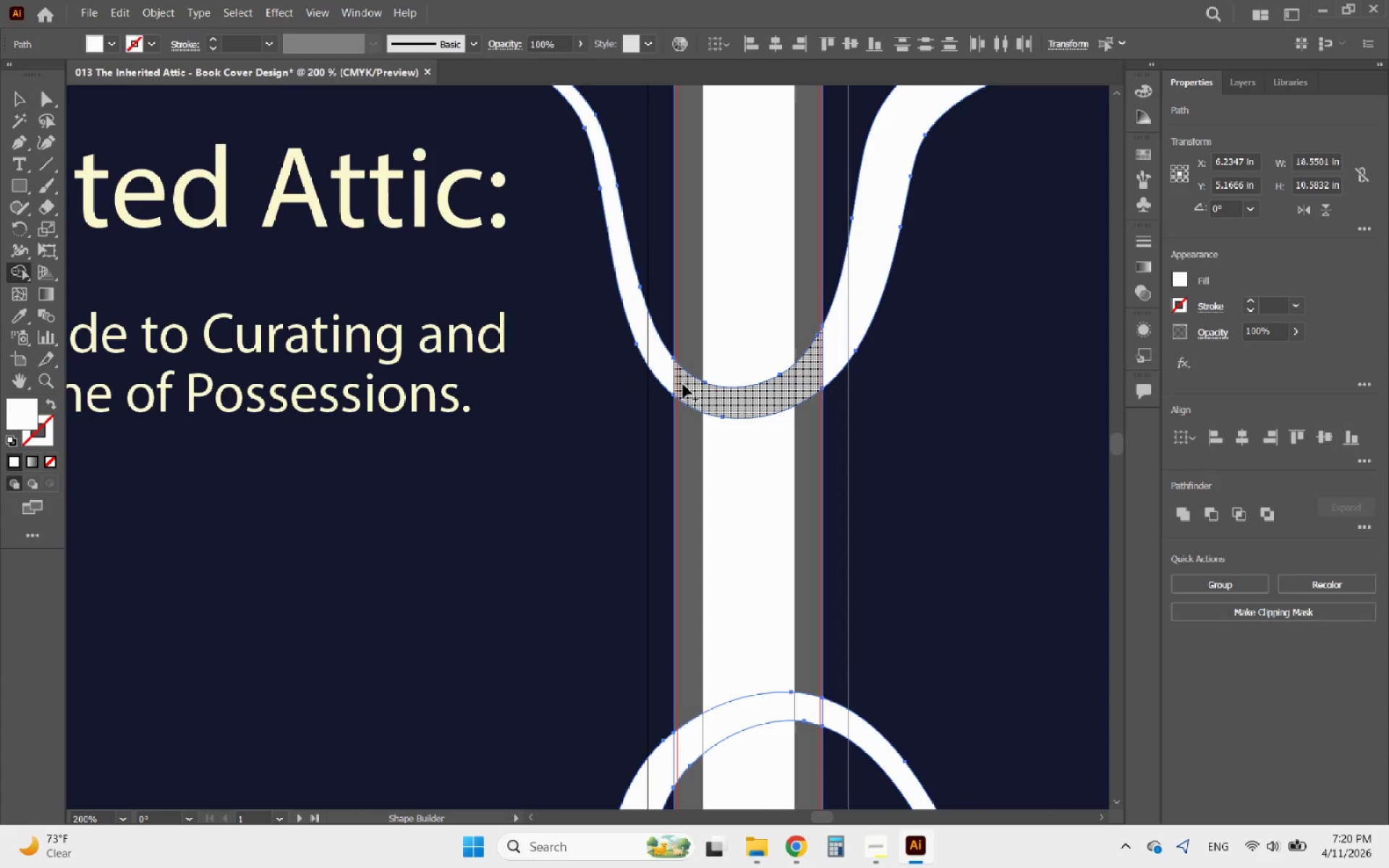 
left_click_drag(start_coordinate=[683, 384], to_coordinate=[812, 379])
 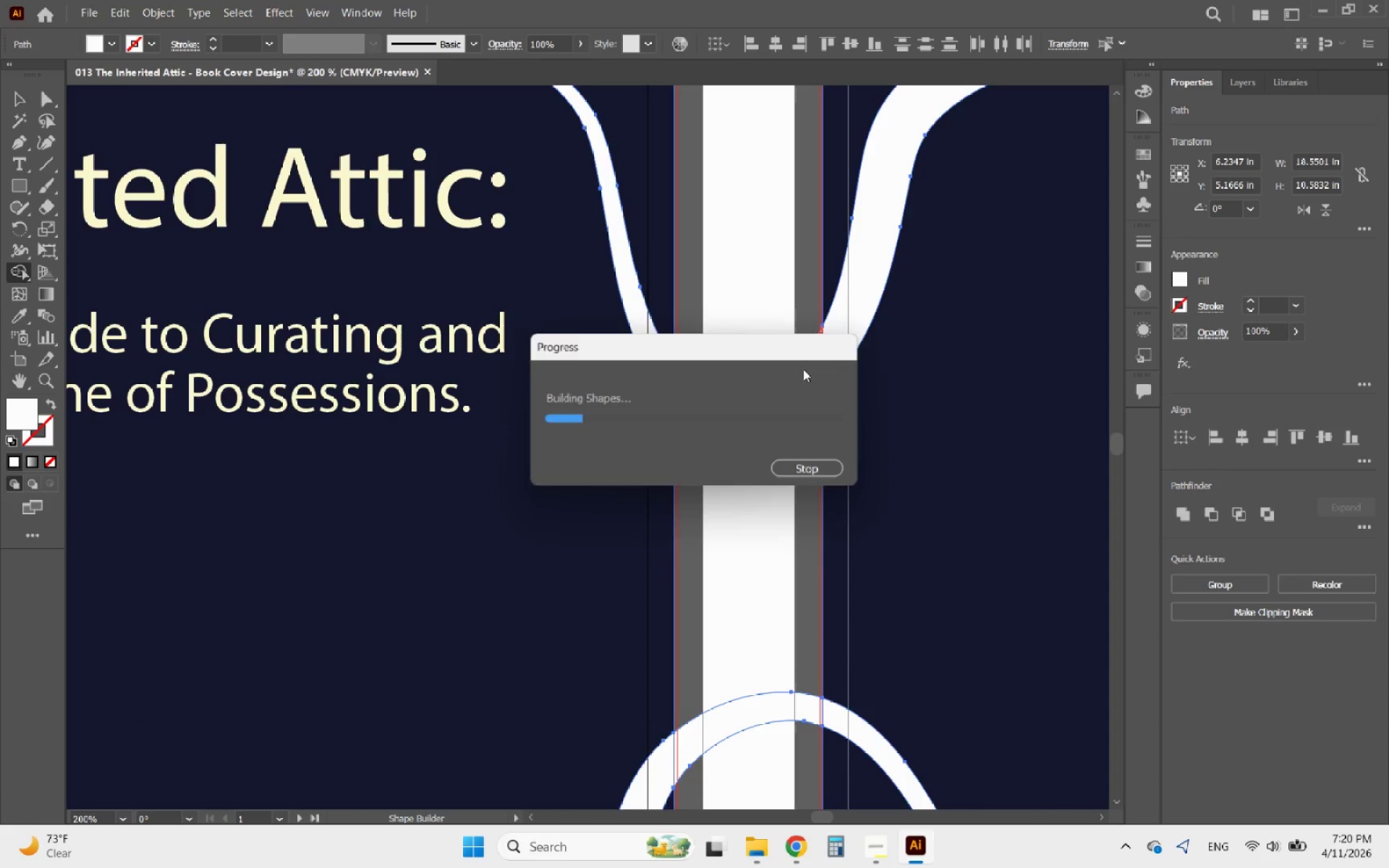 
hold_key(key=AltLeft, duration=1.48)
scroll: coordinate [696, 443], scroll_direction: up, amount: 1.0
 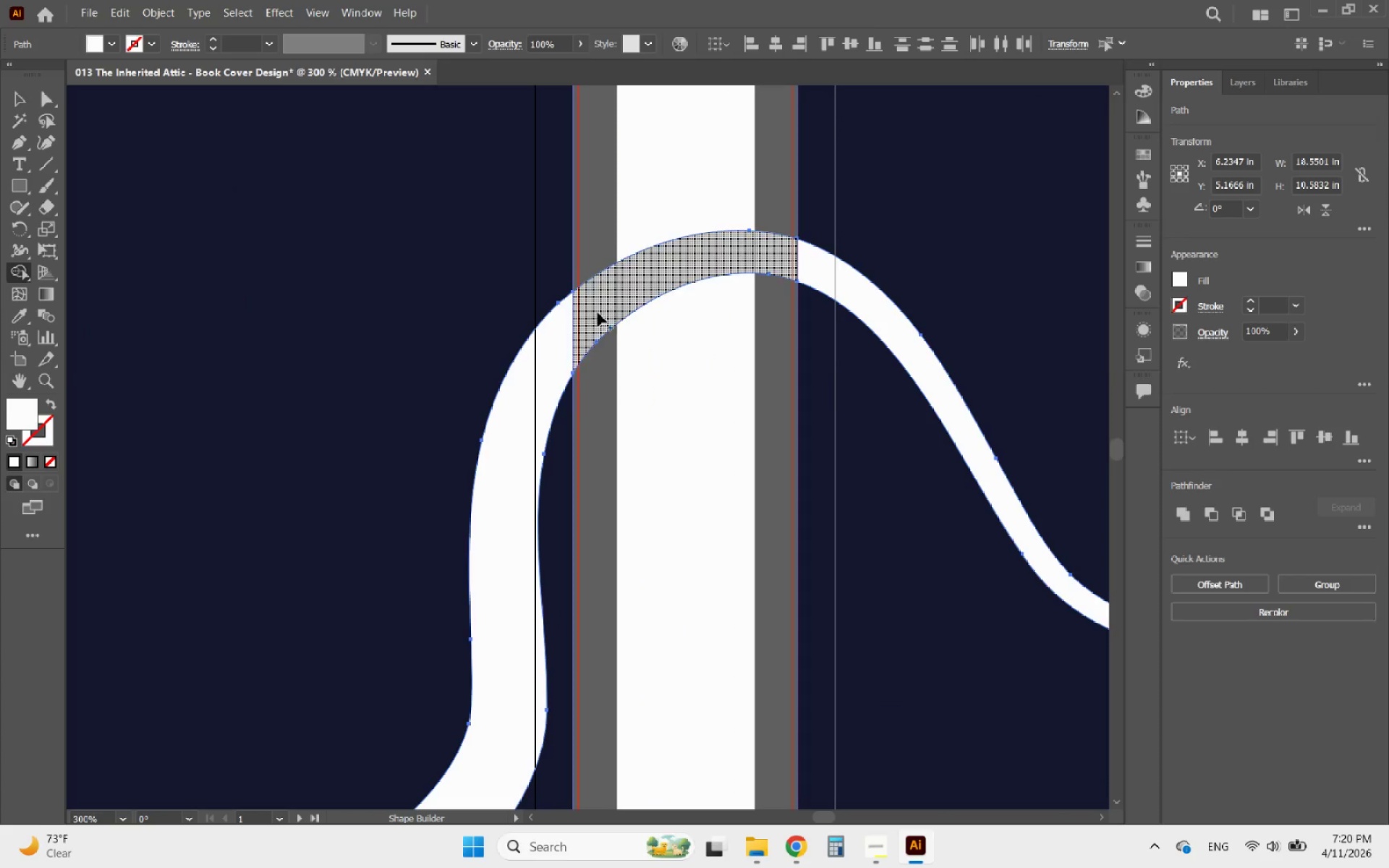 
left_click_drag(start_coordinate=[592, 310], to_coordinate=[742, 259])
 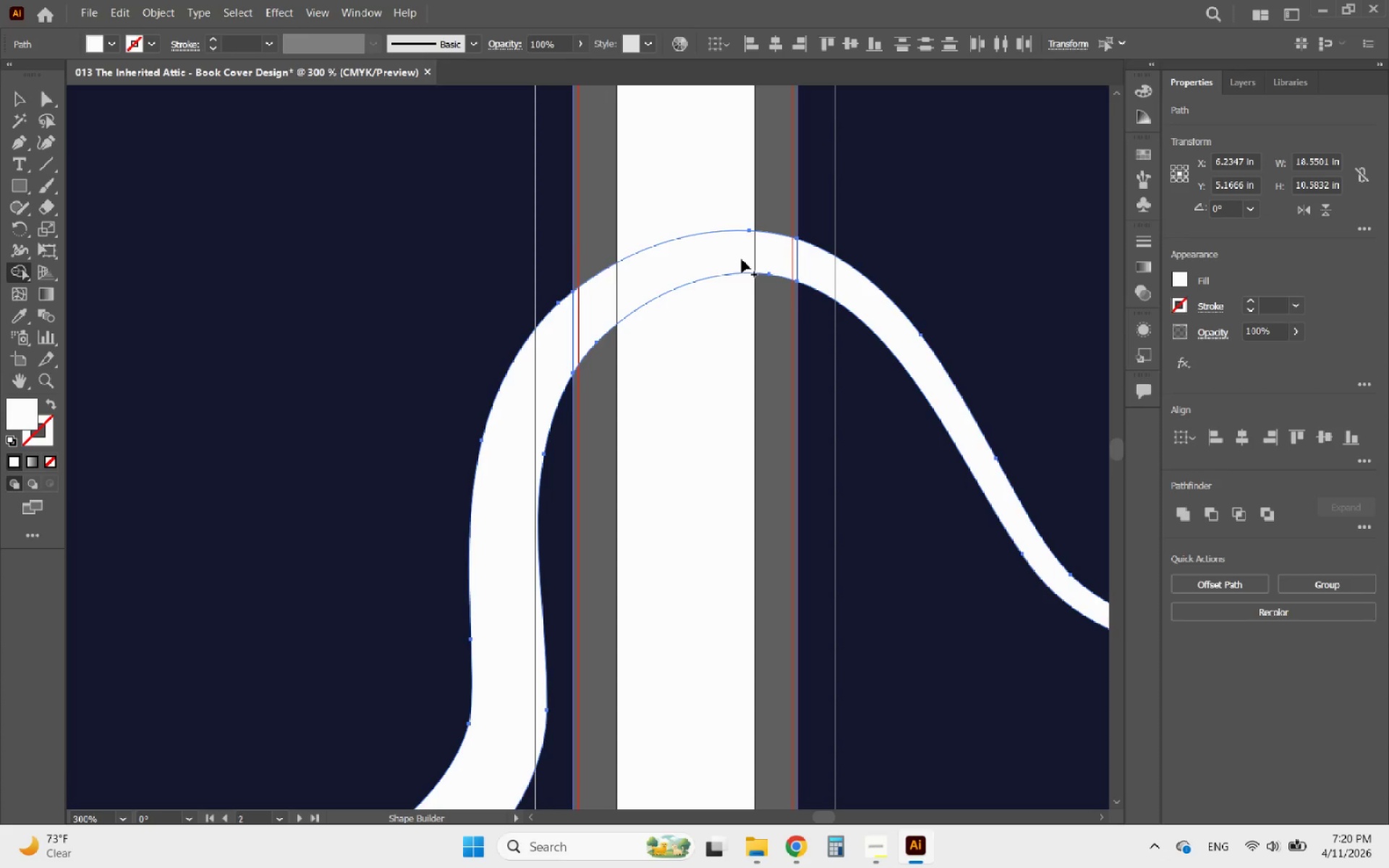 
hold_key(key=AltLeft, duration=1.33)
scroll: coordinate [658, 489], scroll_direction: none, amount: 0.0
 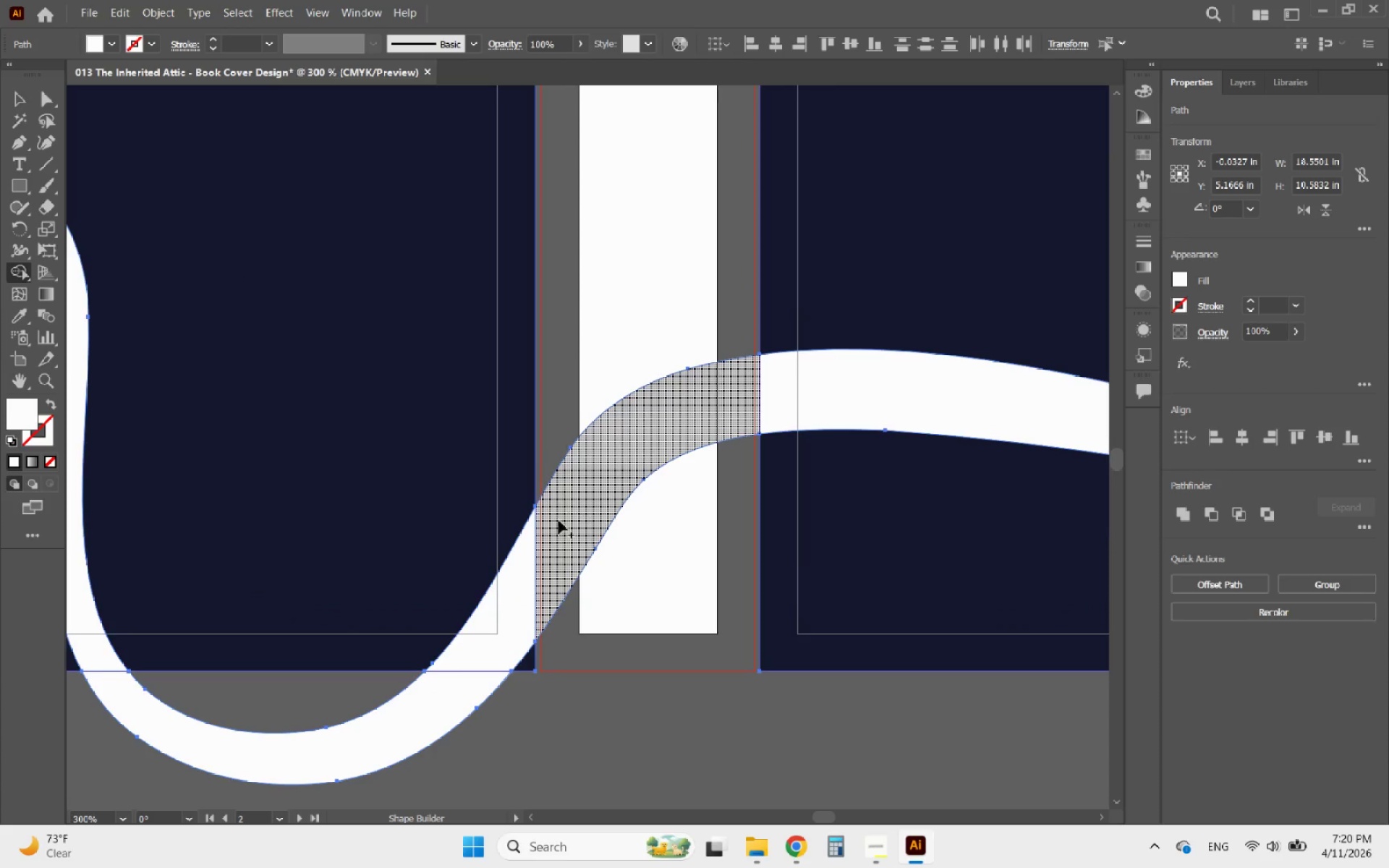 
left_click_drag(start_coordinate=[555, 526], to_coordinate=[731, 393])
 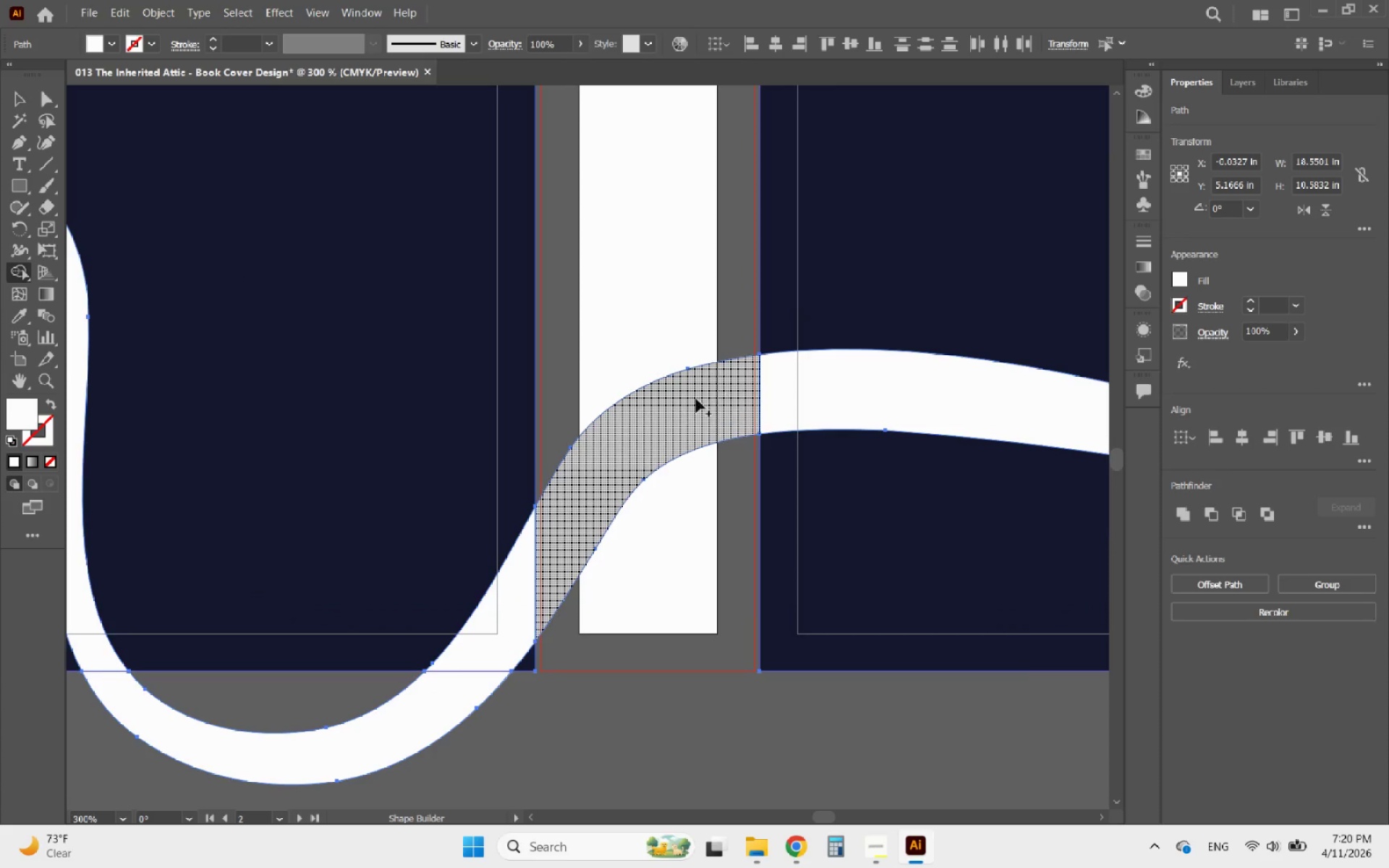 
hold_key(key=AltLeft, duration=1.44)
scroll: coordinate [711, 515], scroll_direction: down, amount: 3.0
 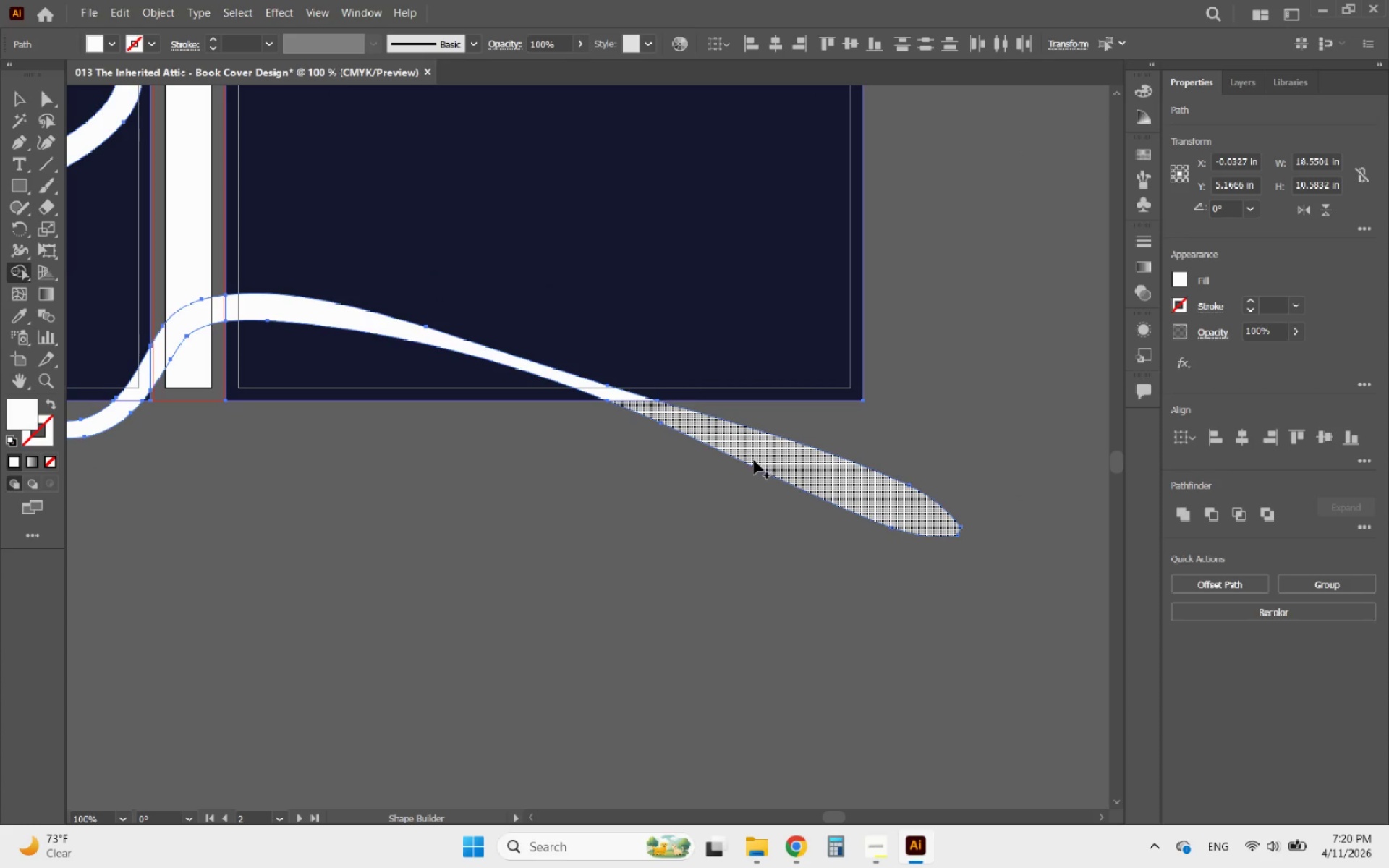 
left_click_drag(start_coordinate=[754, 449], to_coordinate=[825, 478])
 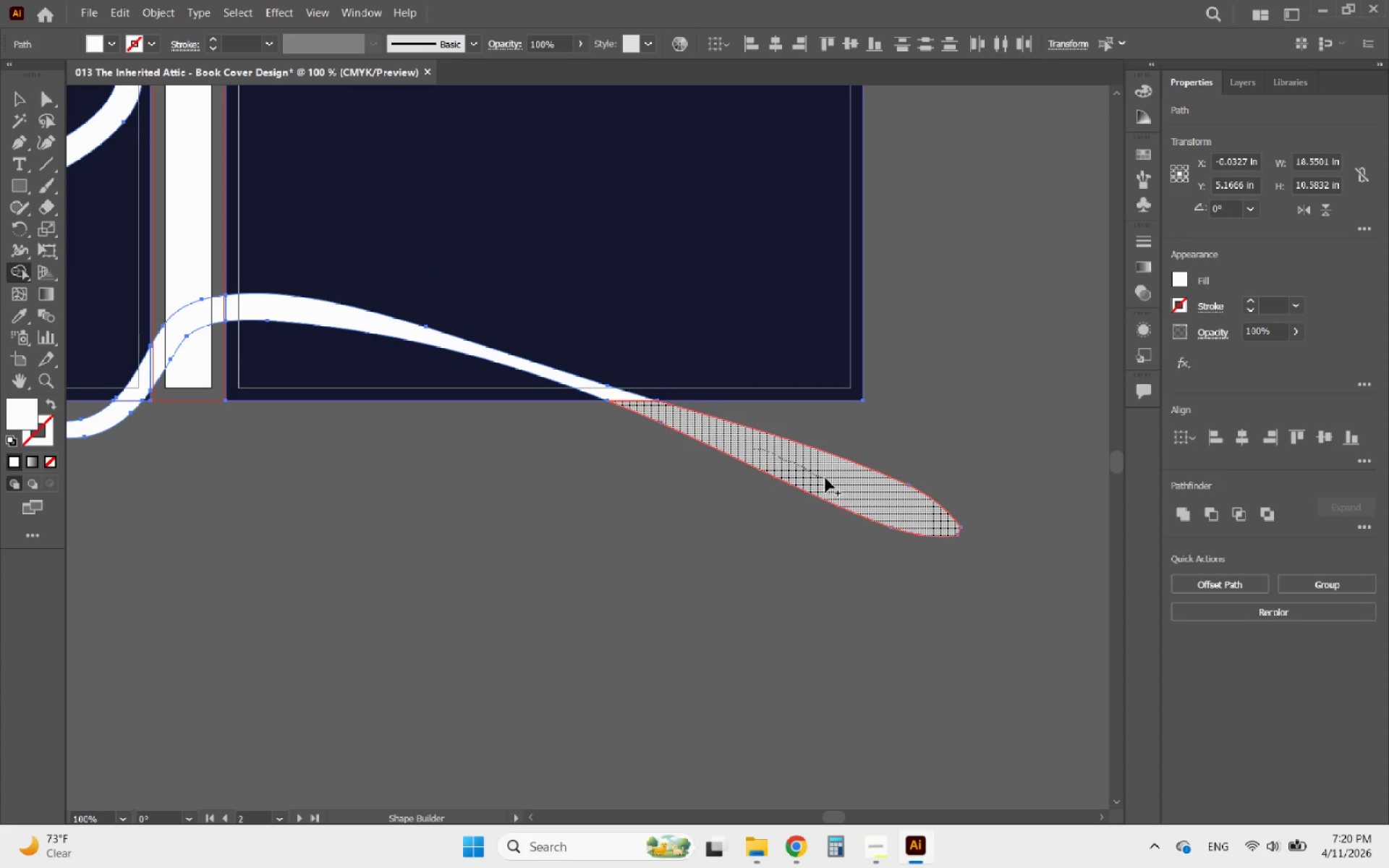 
hold_key(key=AltLeft, duration=1.19)
scroll: coordinate [766, 365], scroll_direction: up, amount: 1.0
 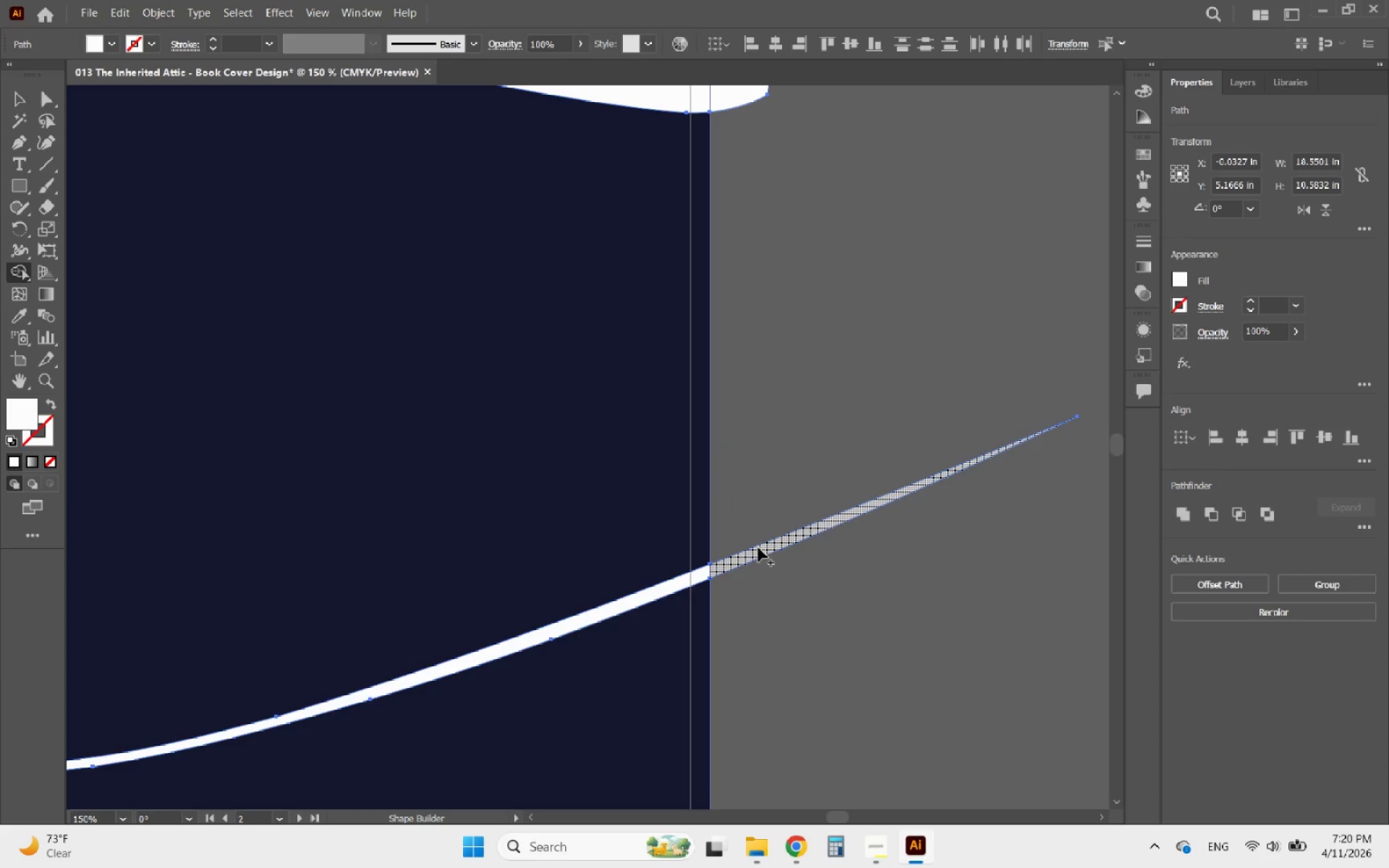 
left_click_drag(start_coordinate=[757, 548], to_coordinate=[776, 544])
 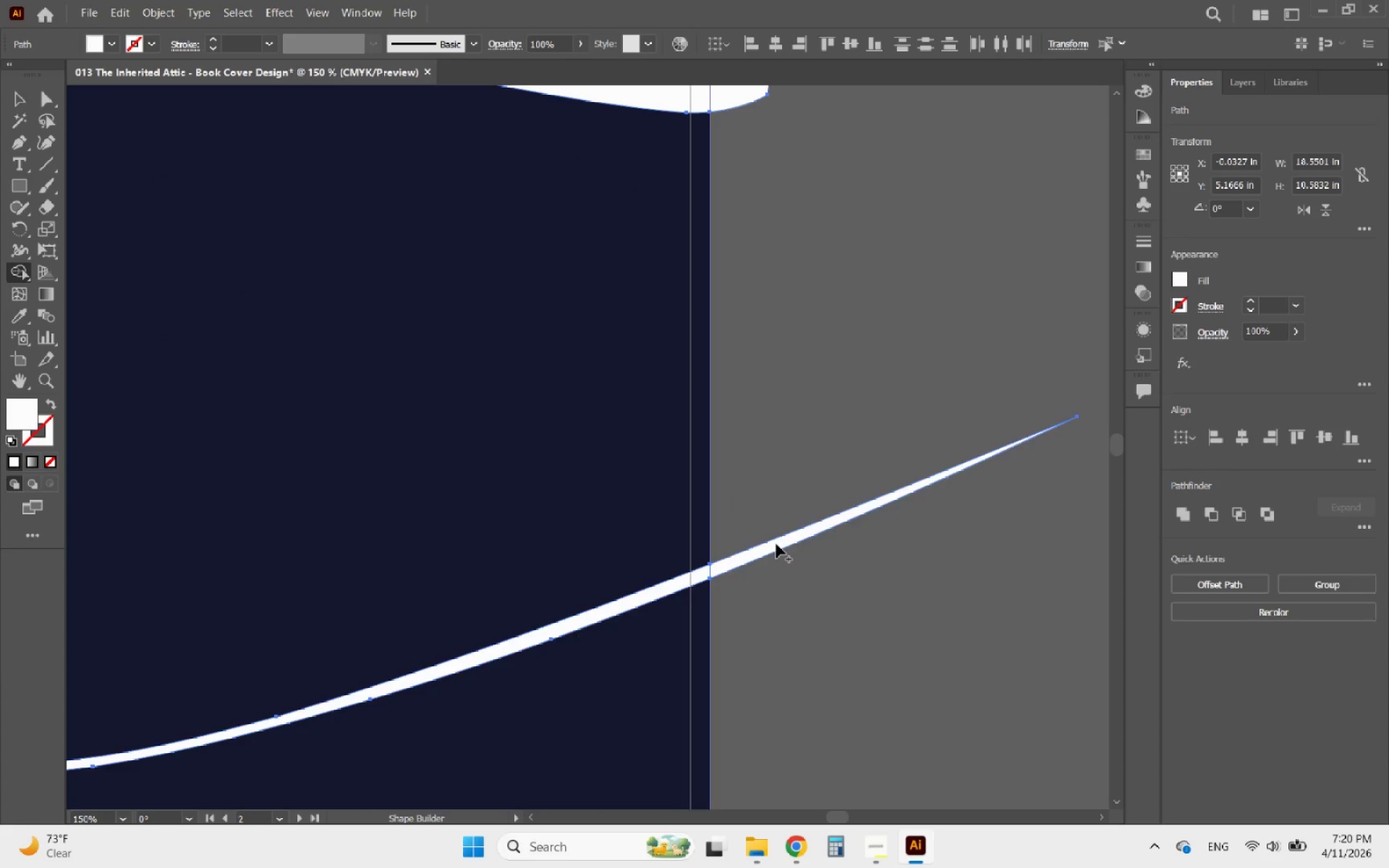 
hold_key(key=AltLeft, duration=1.05)
scroll: coordinate [752, 420], scroll_direction: none, amount: 0.0
 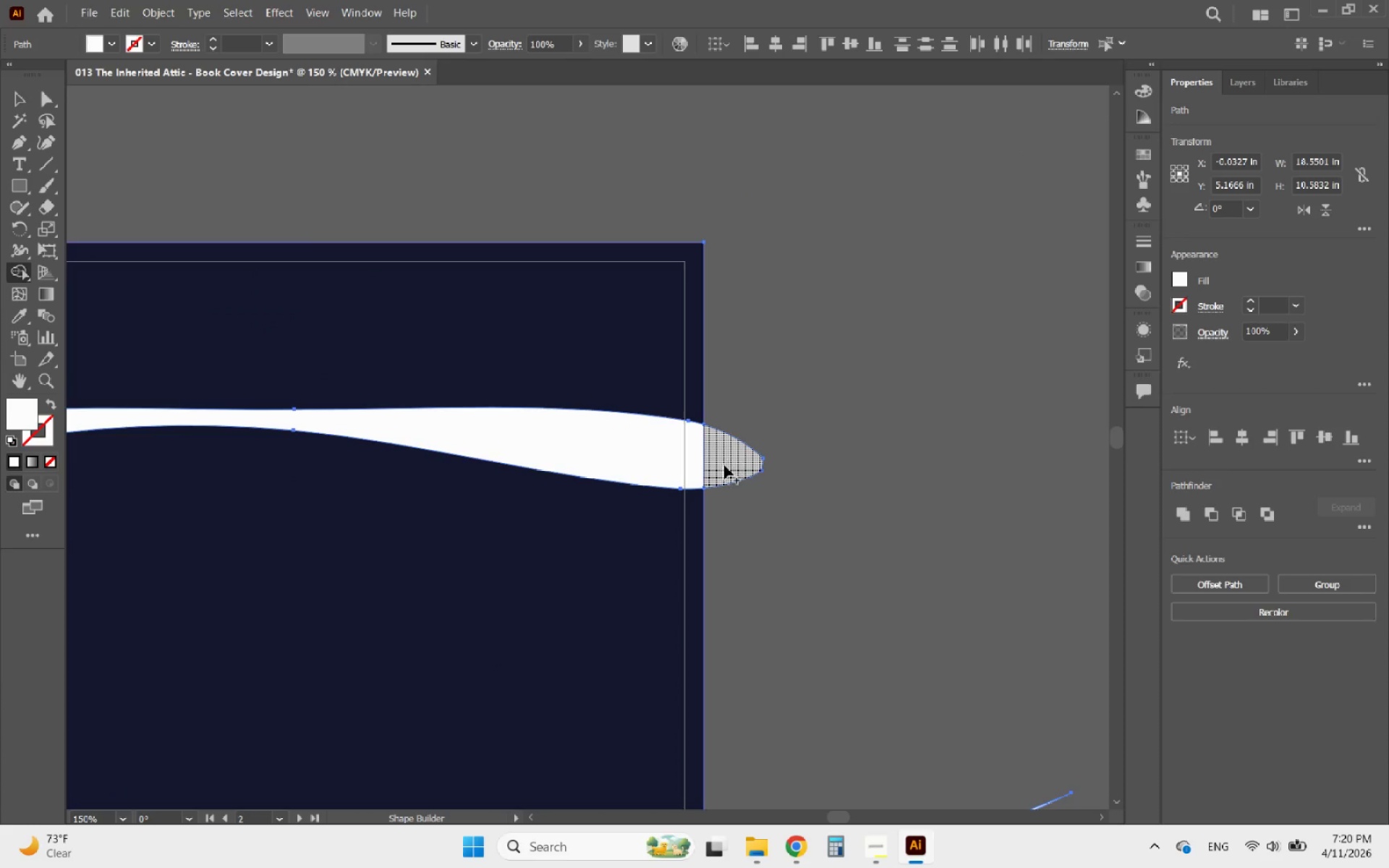 
left_click_drag(start_coordinate=[724, 465], to_coordinate=[730, 448])
 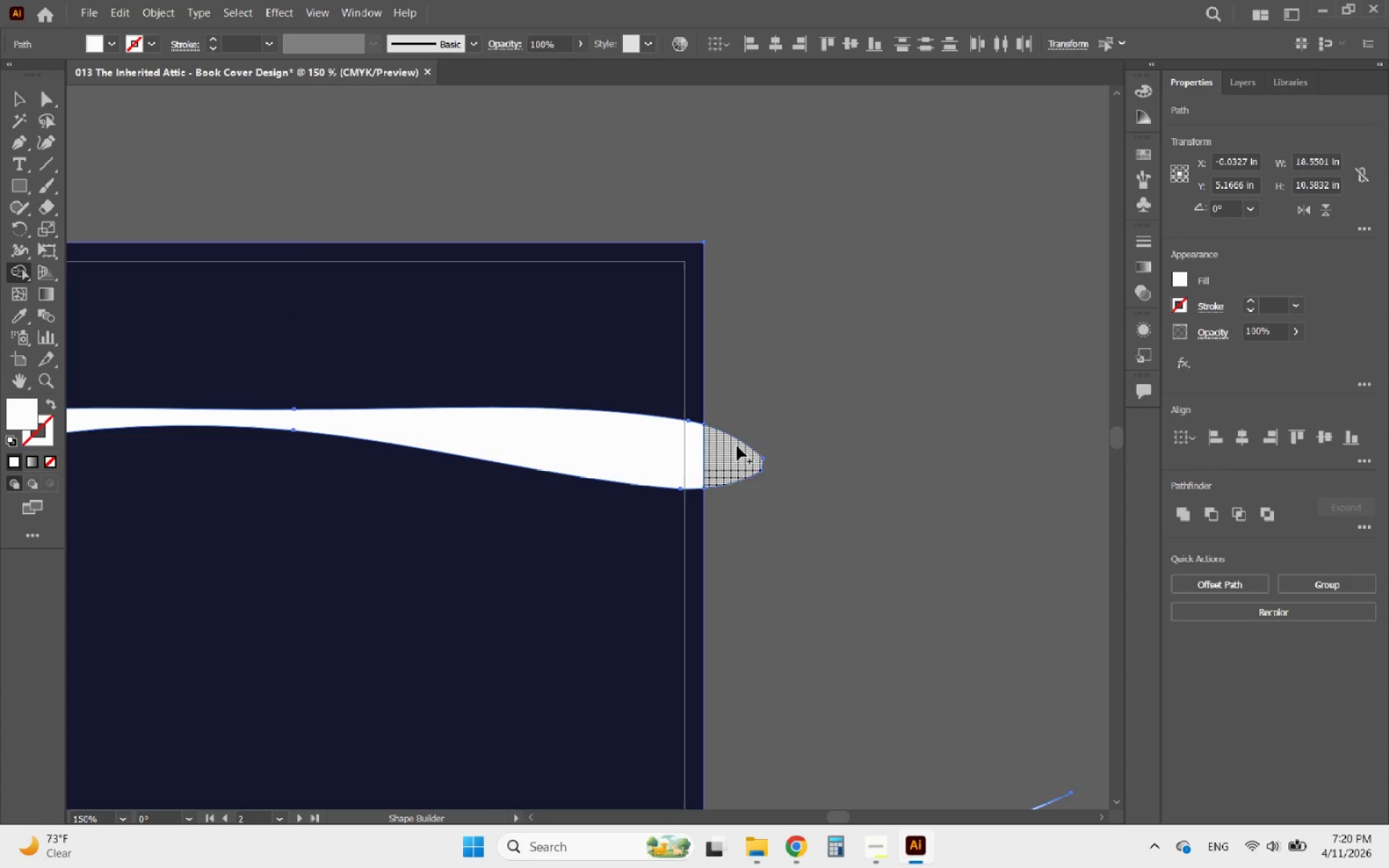 
hold_key(key=AltLeft, duration=0.58)
scroll: coordinate [752, 387], scroll_direction: down, amount: 5.0
 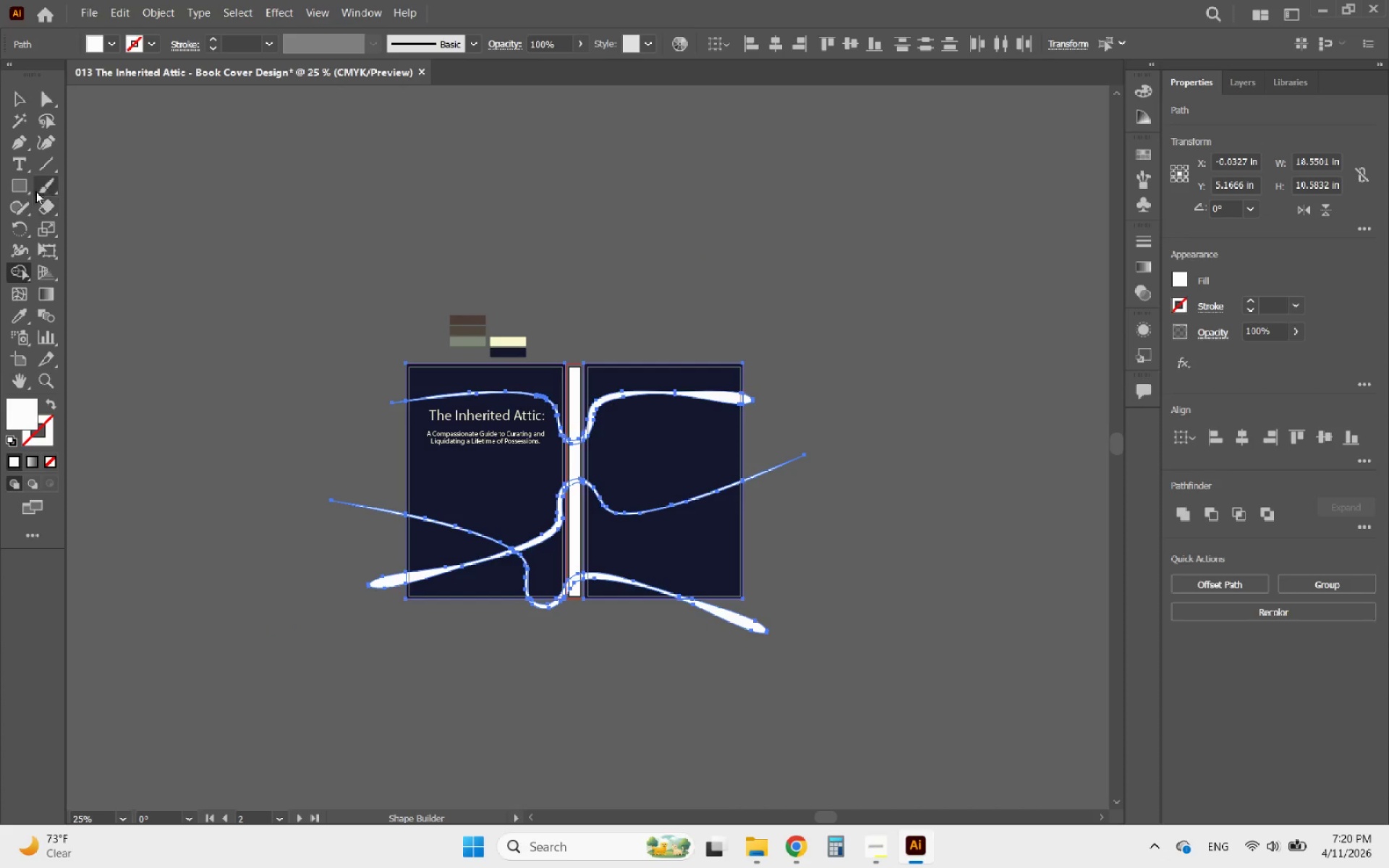 
hold_key(key=AltLeft, duration=1.28)
scroll: coordinate [362, 363], scroll_direction: up, amount: 5.0
 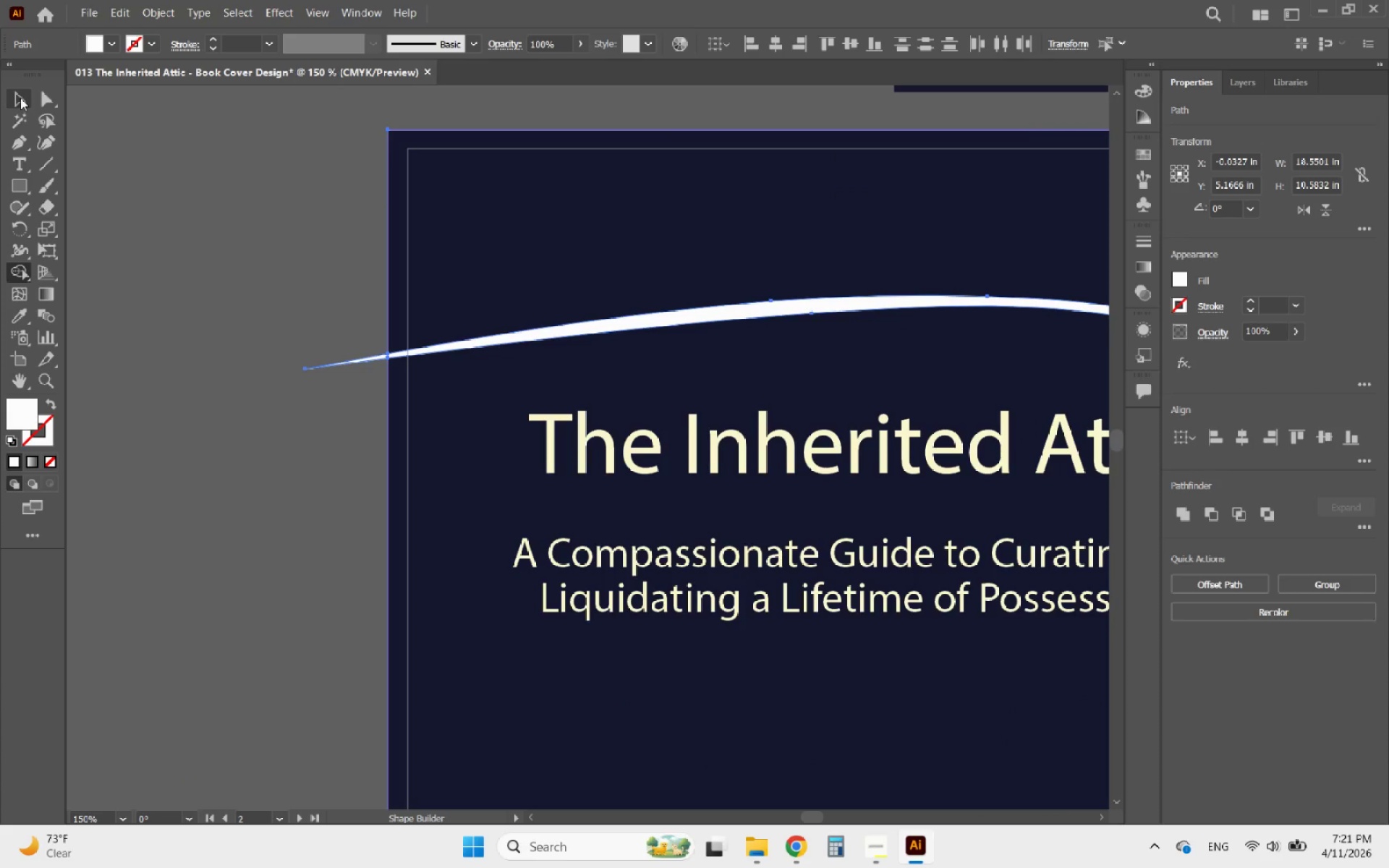 
double_click([336, 283])
 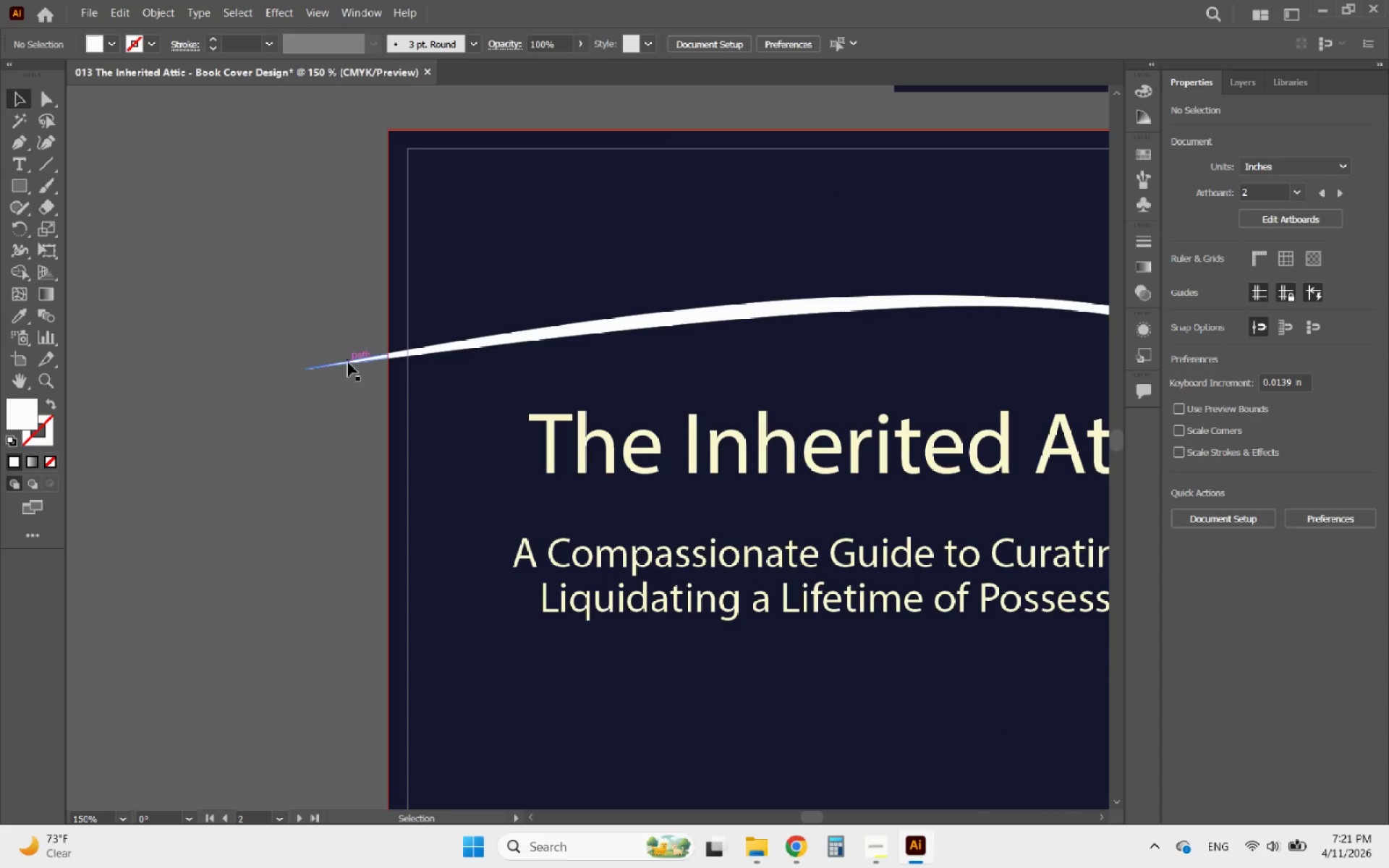 
left_click([348, 362])
 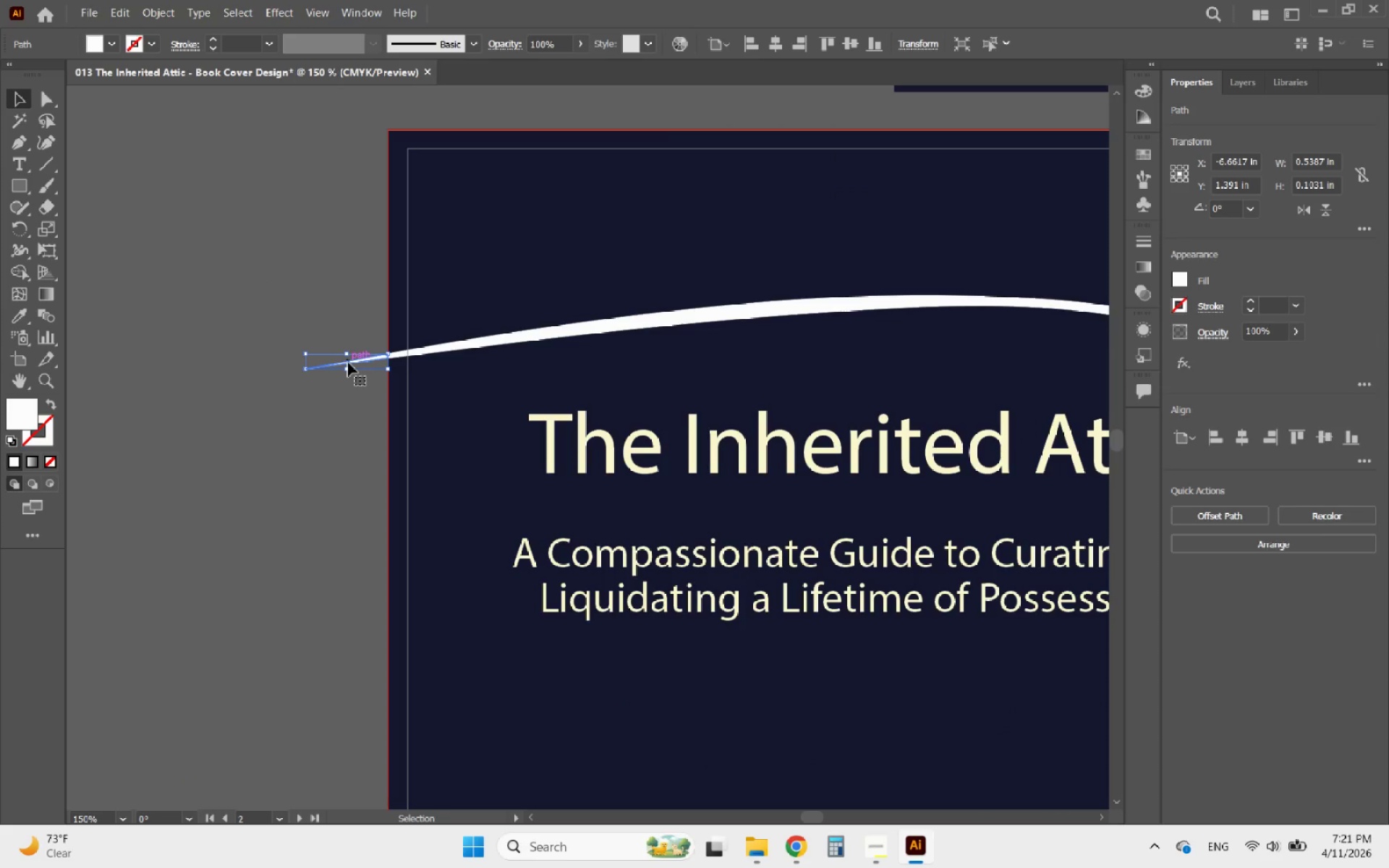 
key(Delete)
 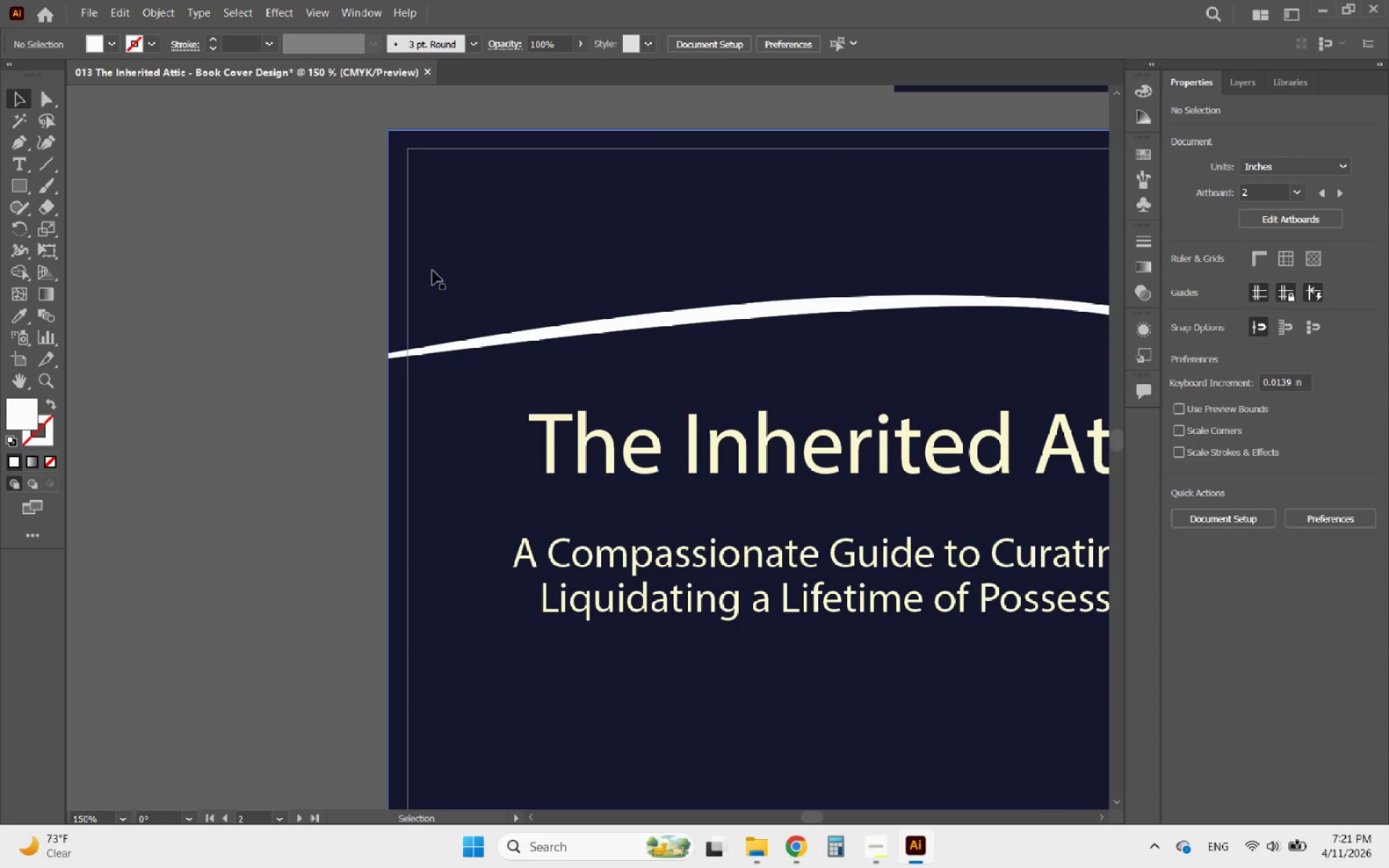 
hold_key(key=AltLeft, duration=0.72)
scroll: coordinate [401, 250], scroll_direction: down, amount: 4.0
 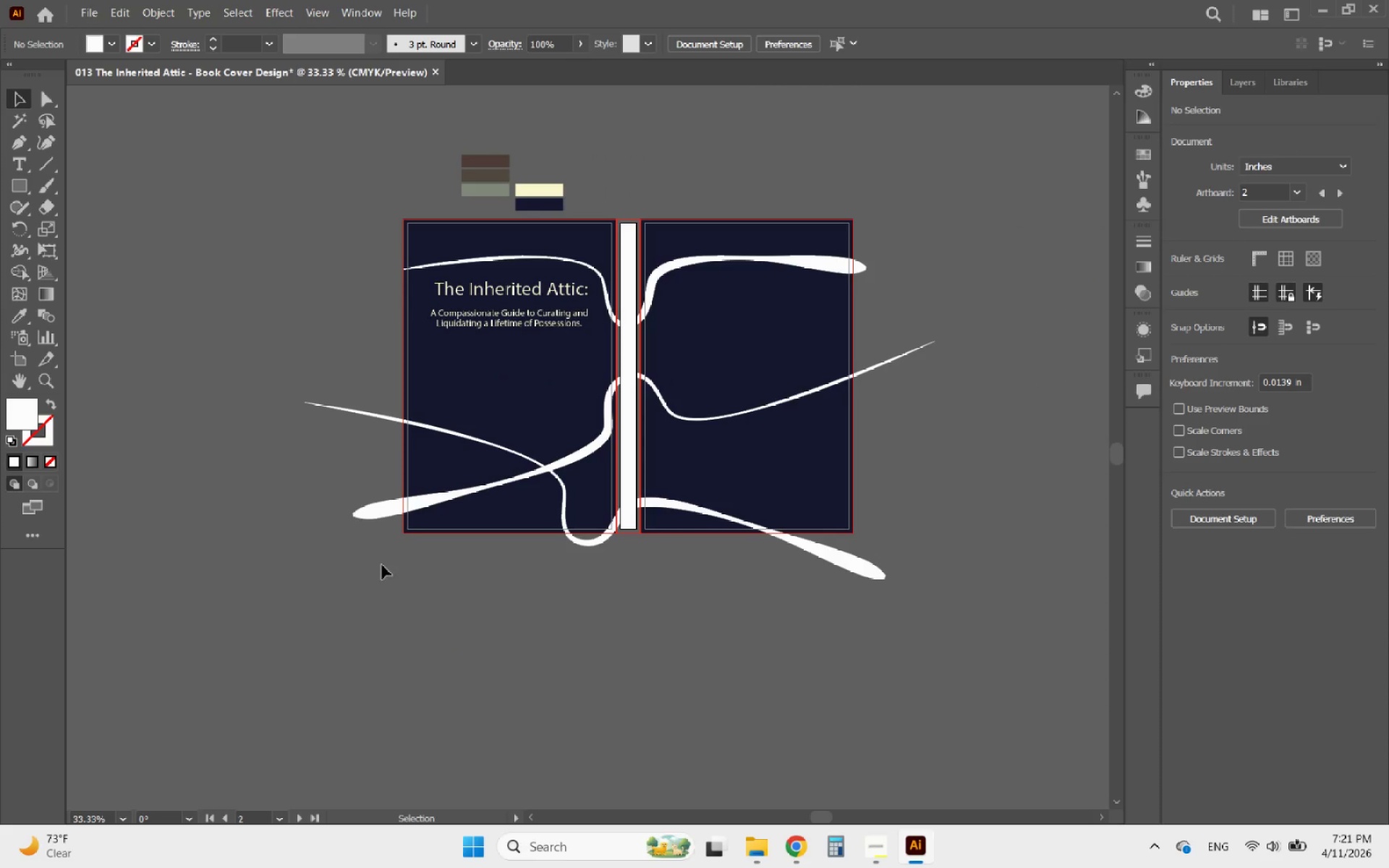 
left_click_drag(start_coordinate=[392, 546], to_coordinate=[310, 362])
 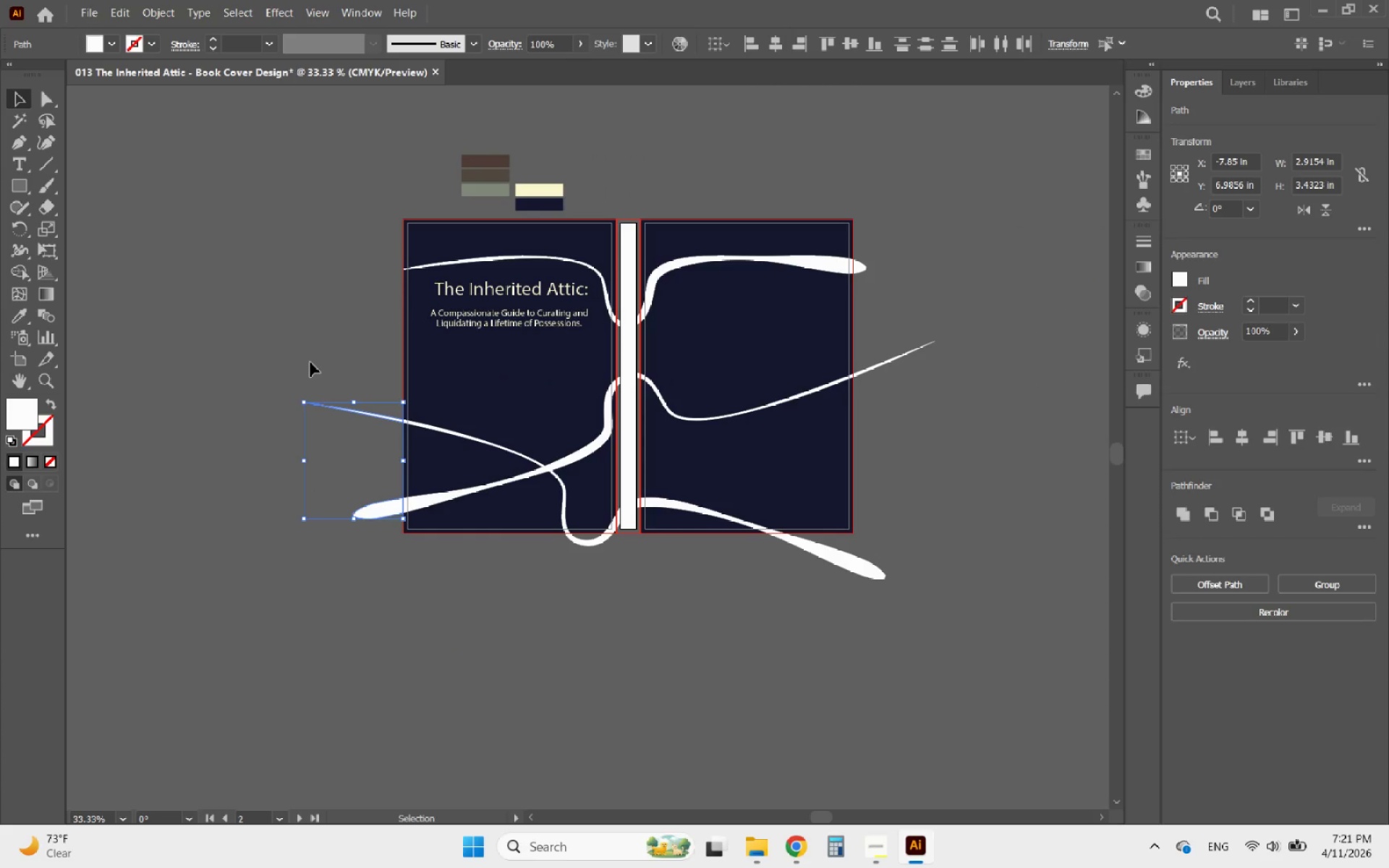 
key(Delete)
 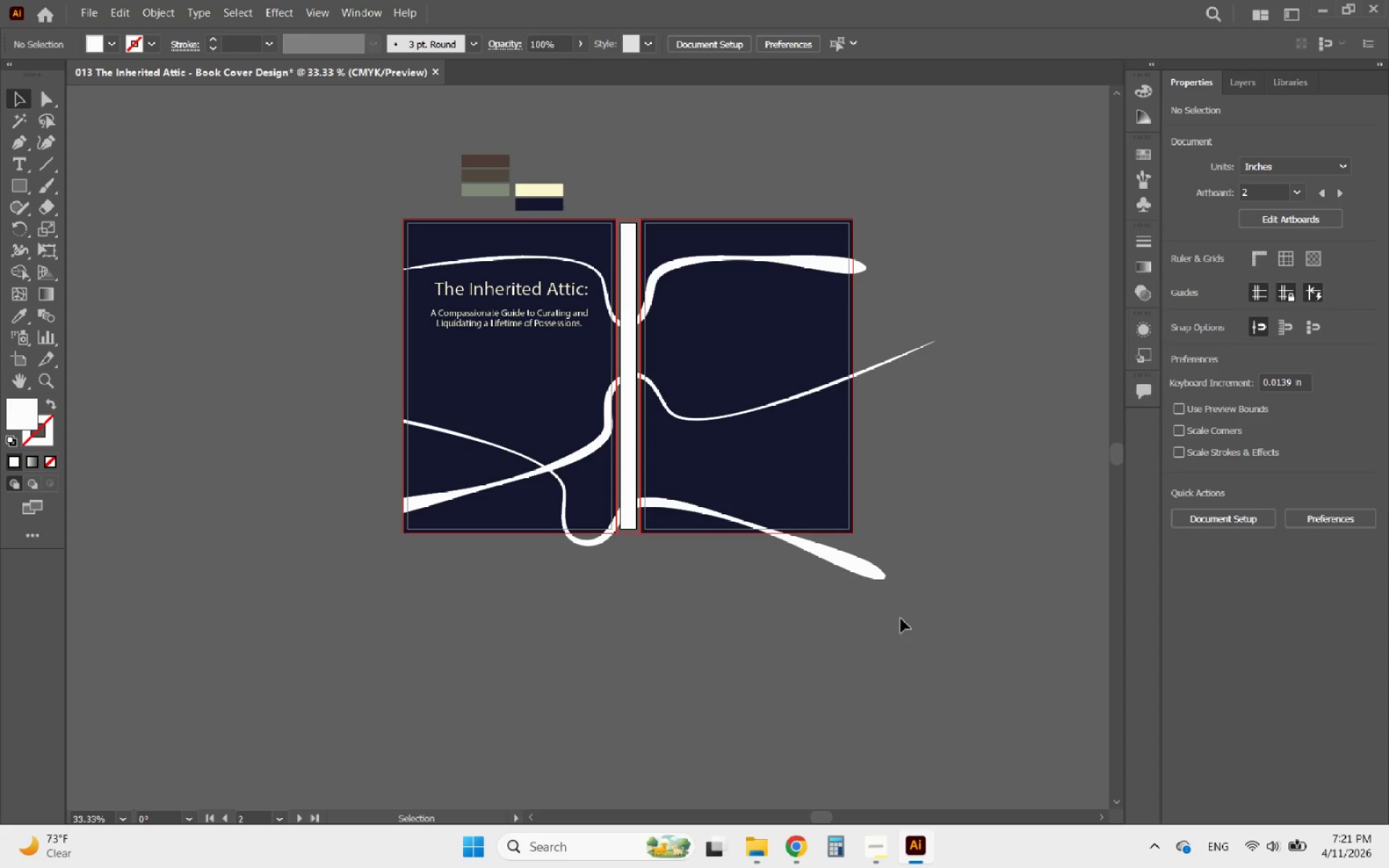 
left_click_drag(start_coordinate=[925, 612], to_coordinate=[839, 559])
 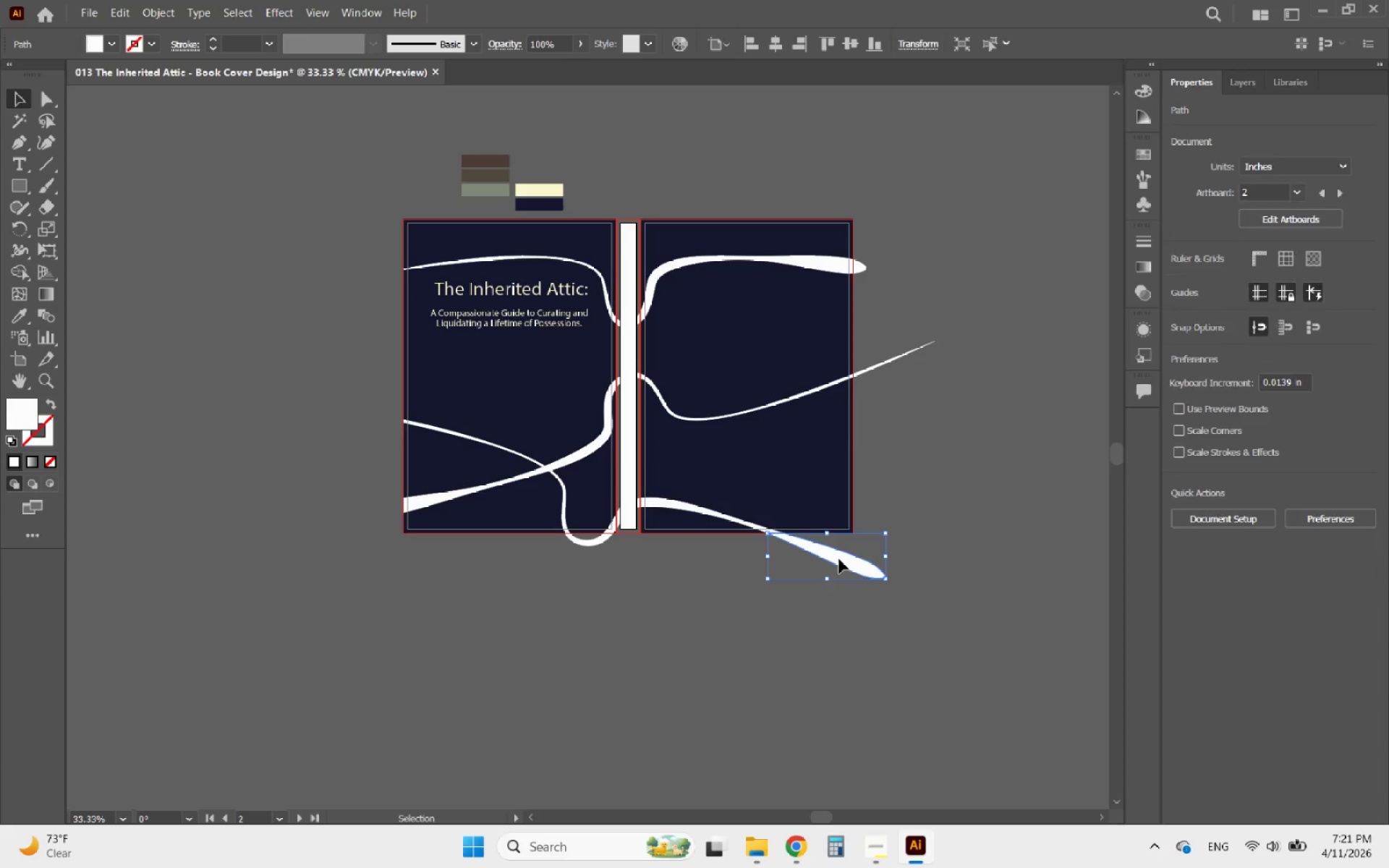 
key(Delete)
 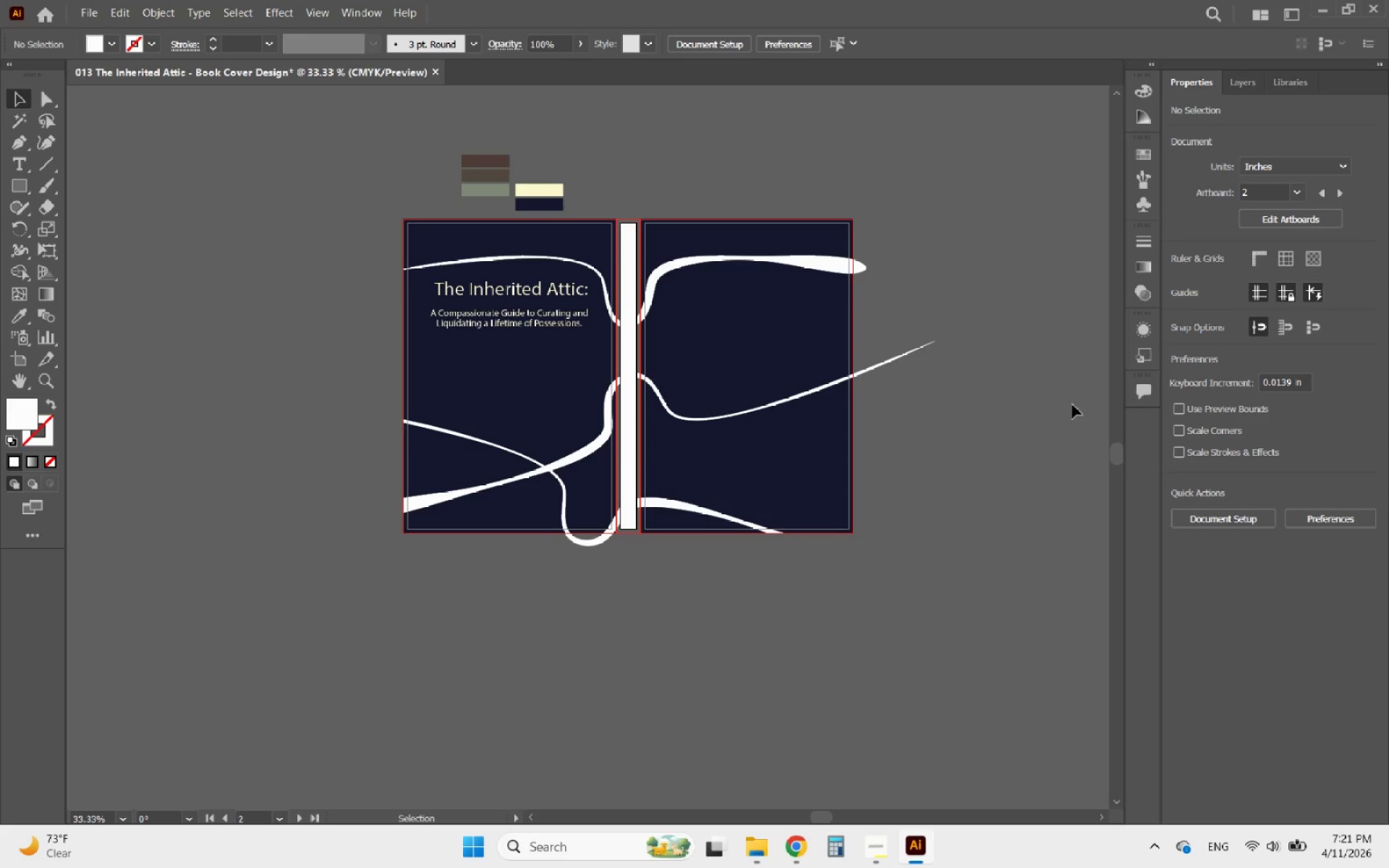 
left_click_drag(start_coordinate=[966, 383], to_coordinate=[864, 236])
 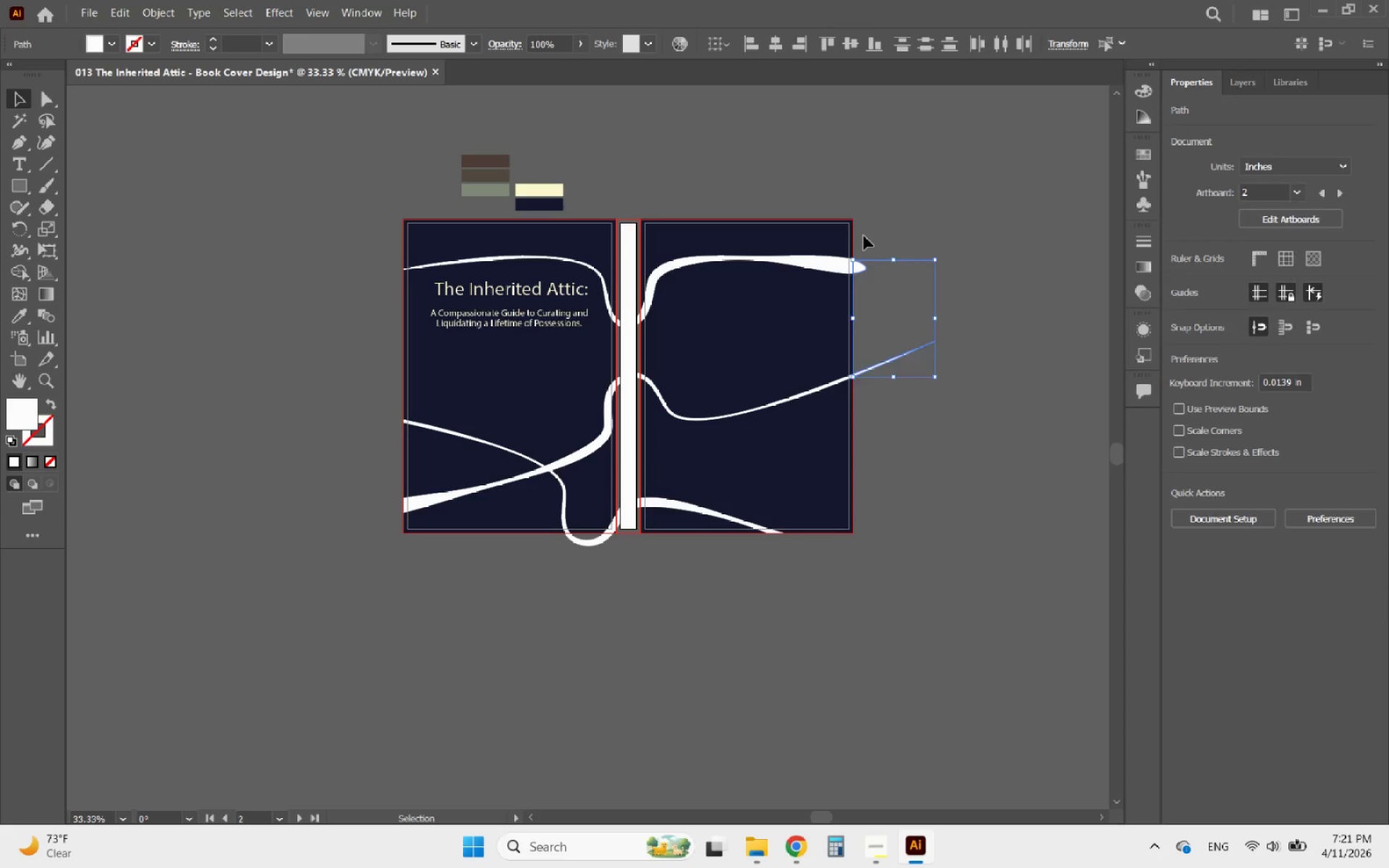 
key(Delete)
 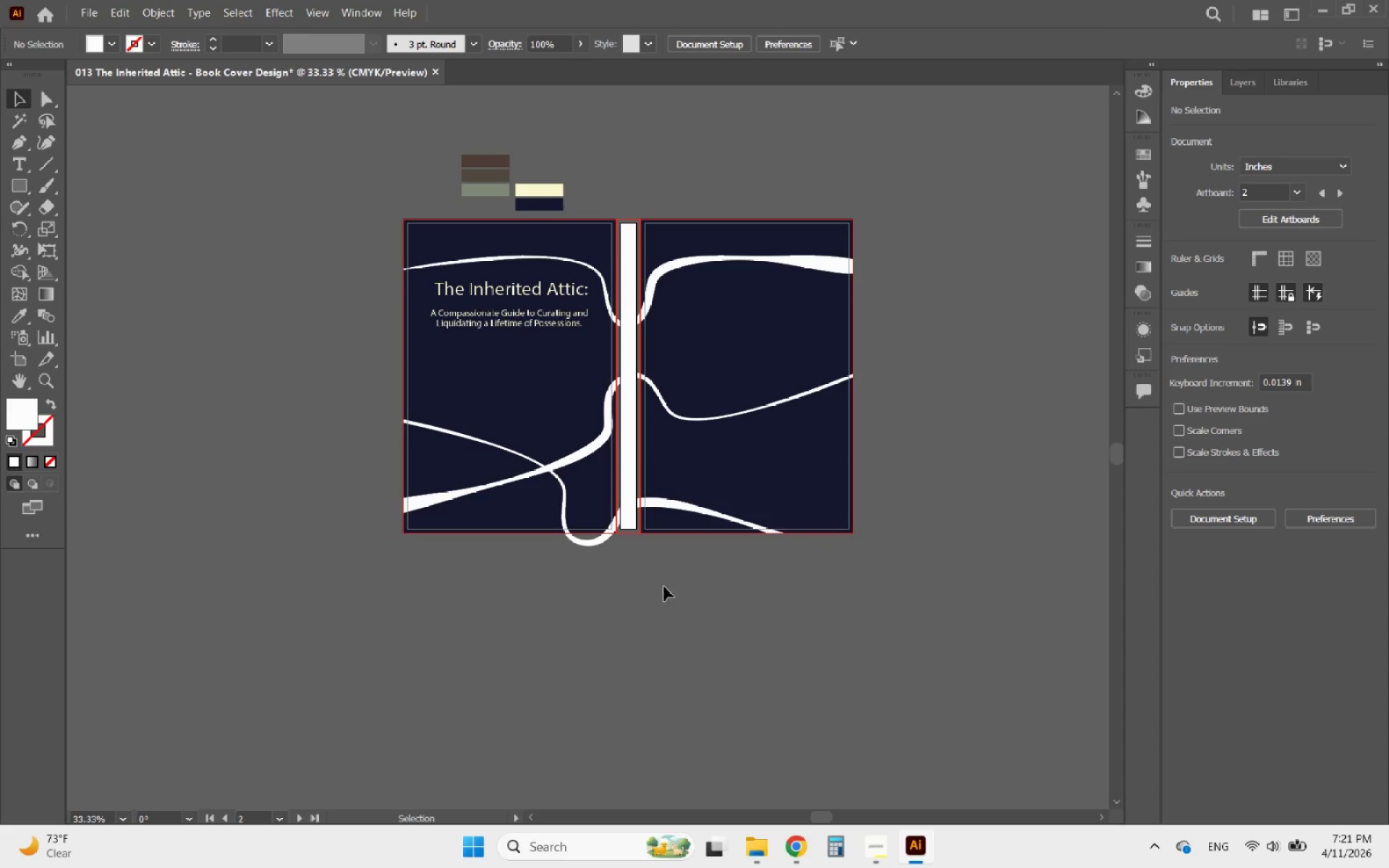 
left_click_drag(start_coordinate=[581, 580], to_coordinate=[493, 493])
 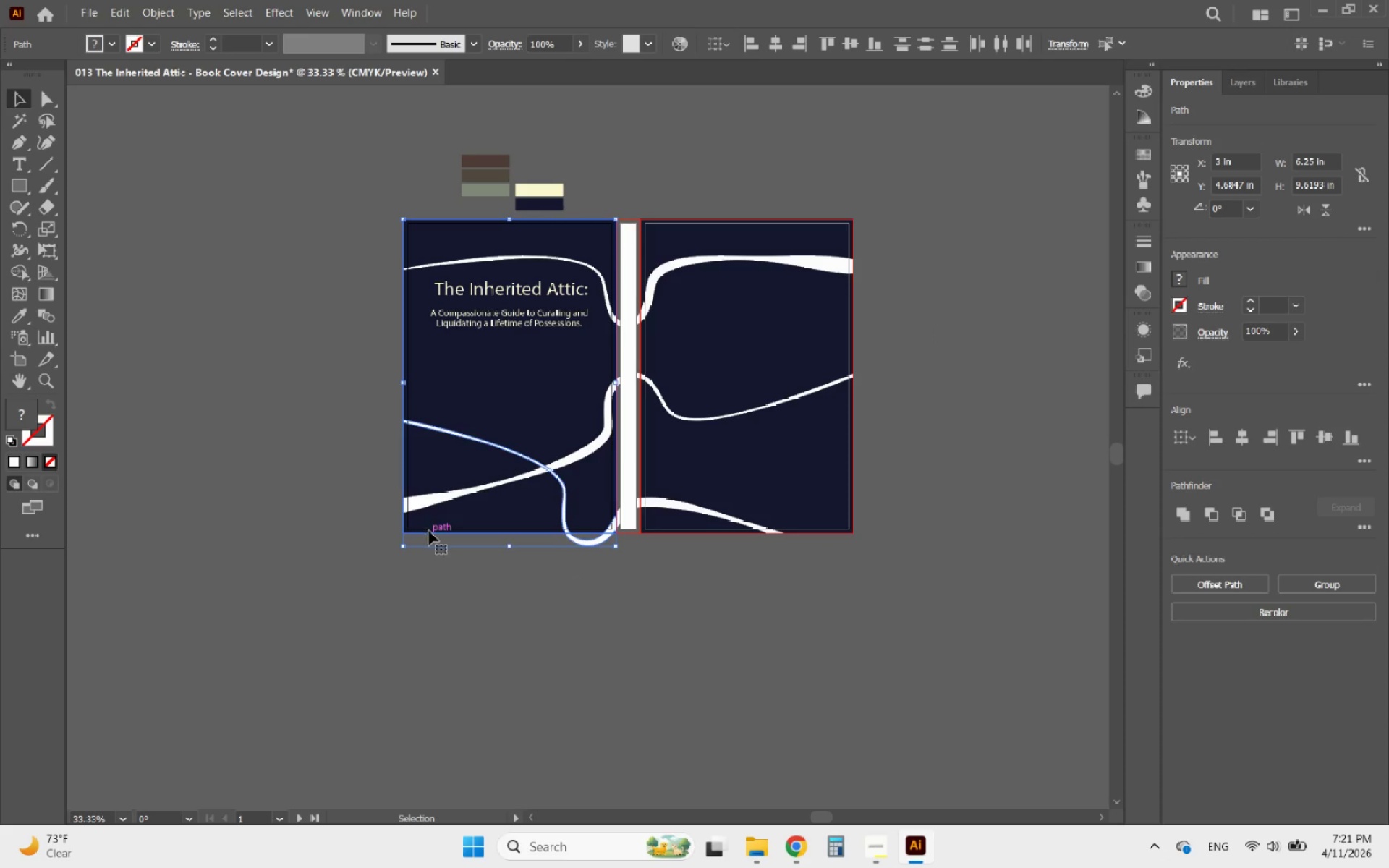 
hold_key(key=AltLeft, duration=0.61)
scroll: coordinate [564, 546], scroll_direction: up, amount: 3.0
 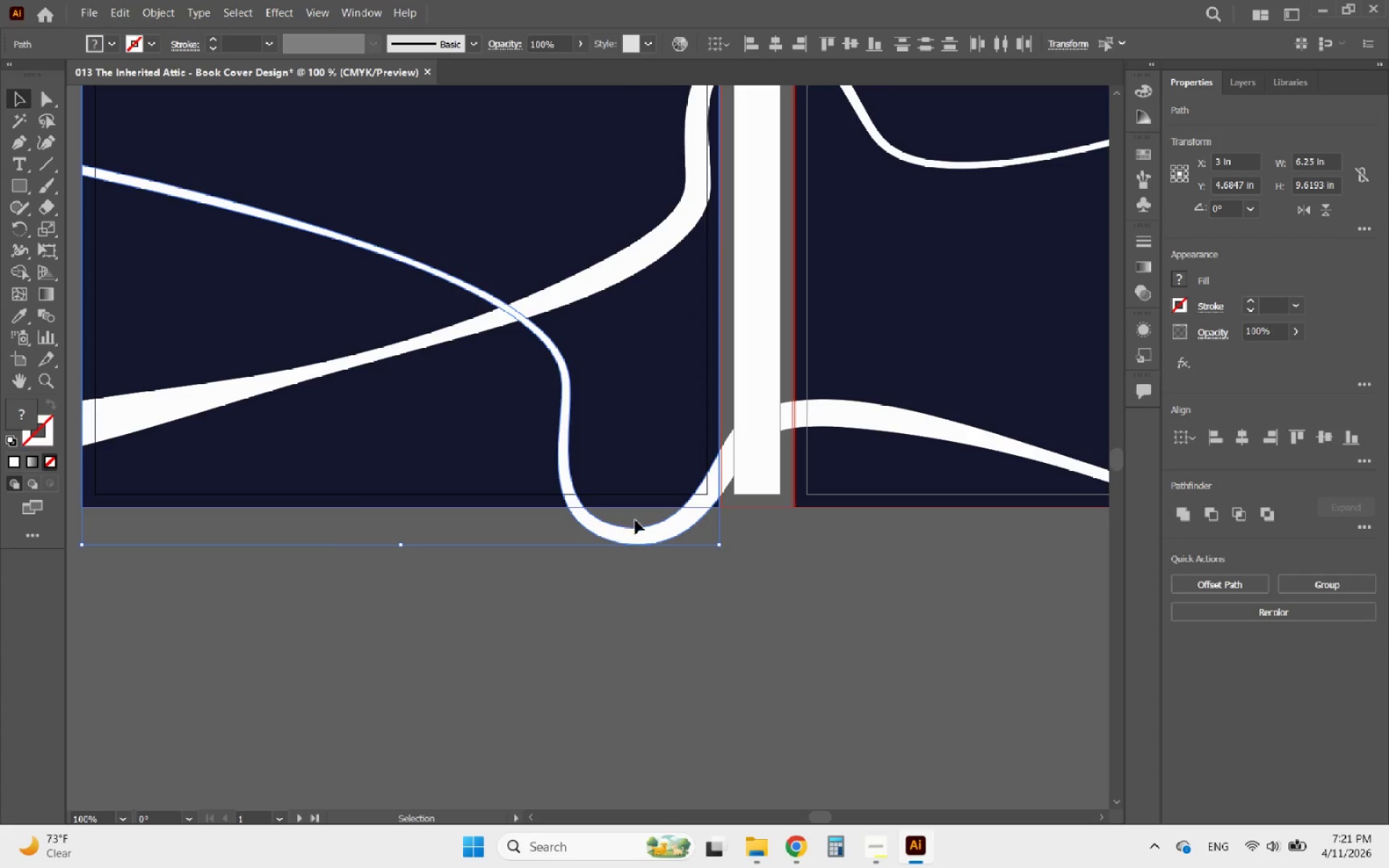 
hold_key(key=AltLeft, duration=0.48)
scroll: coordinate [713, 499], scroll_direction: up, amount: 1.0
 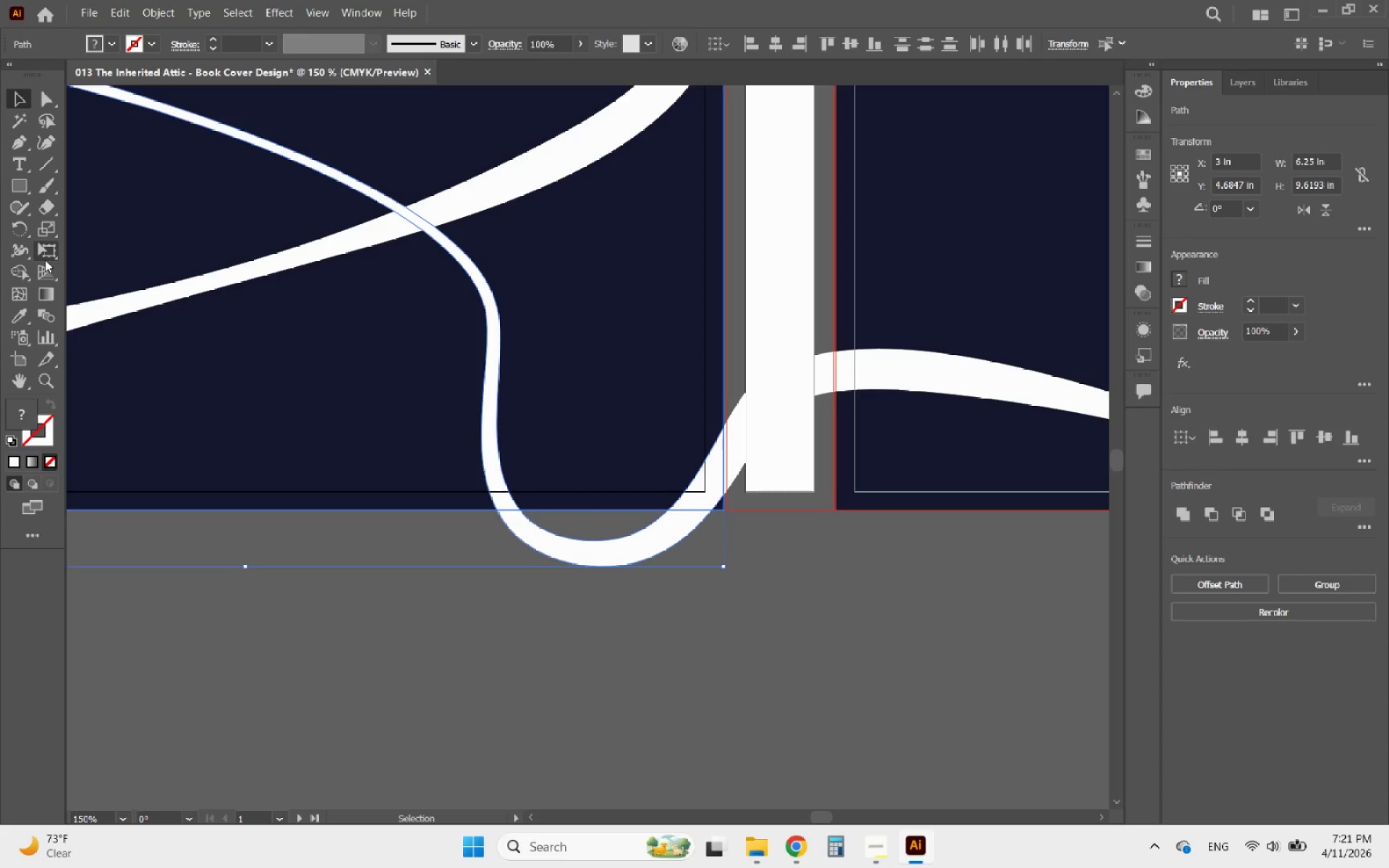 
left_click([17, 268])
 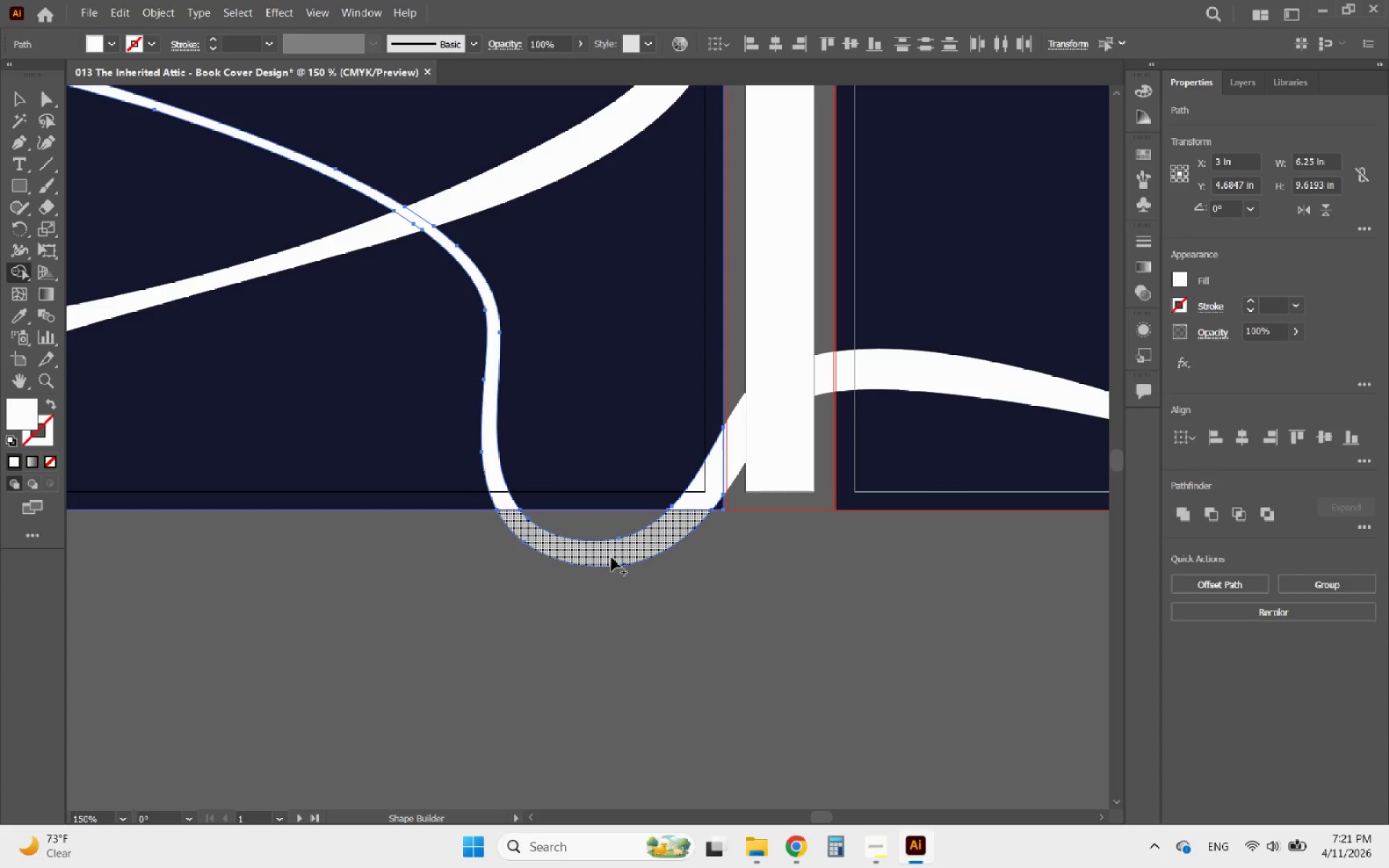 
left_click_drag(start_coordinate=[616, 550], to_coordinate=[564, 548])
 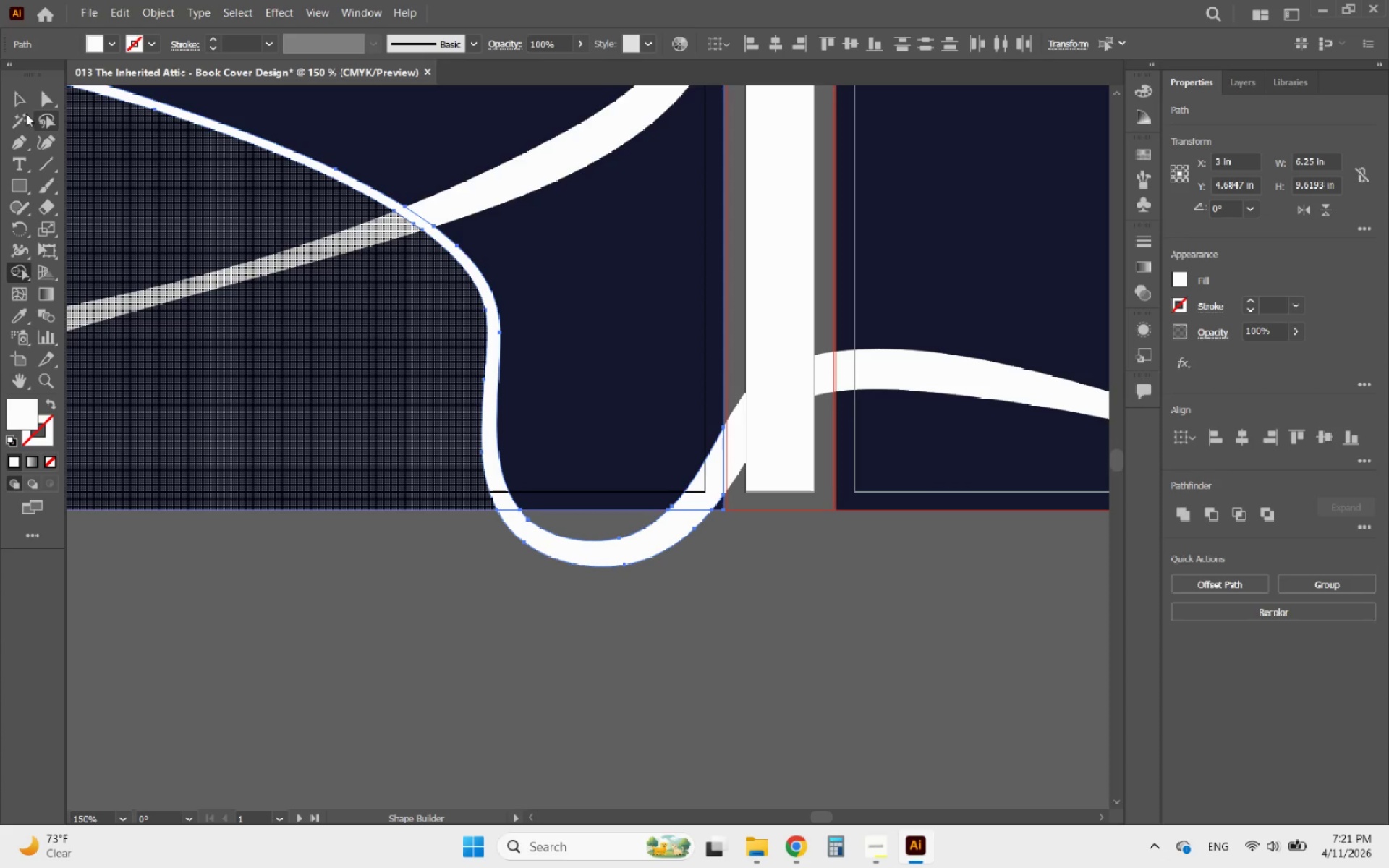 
left_click([13, 106])
 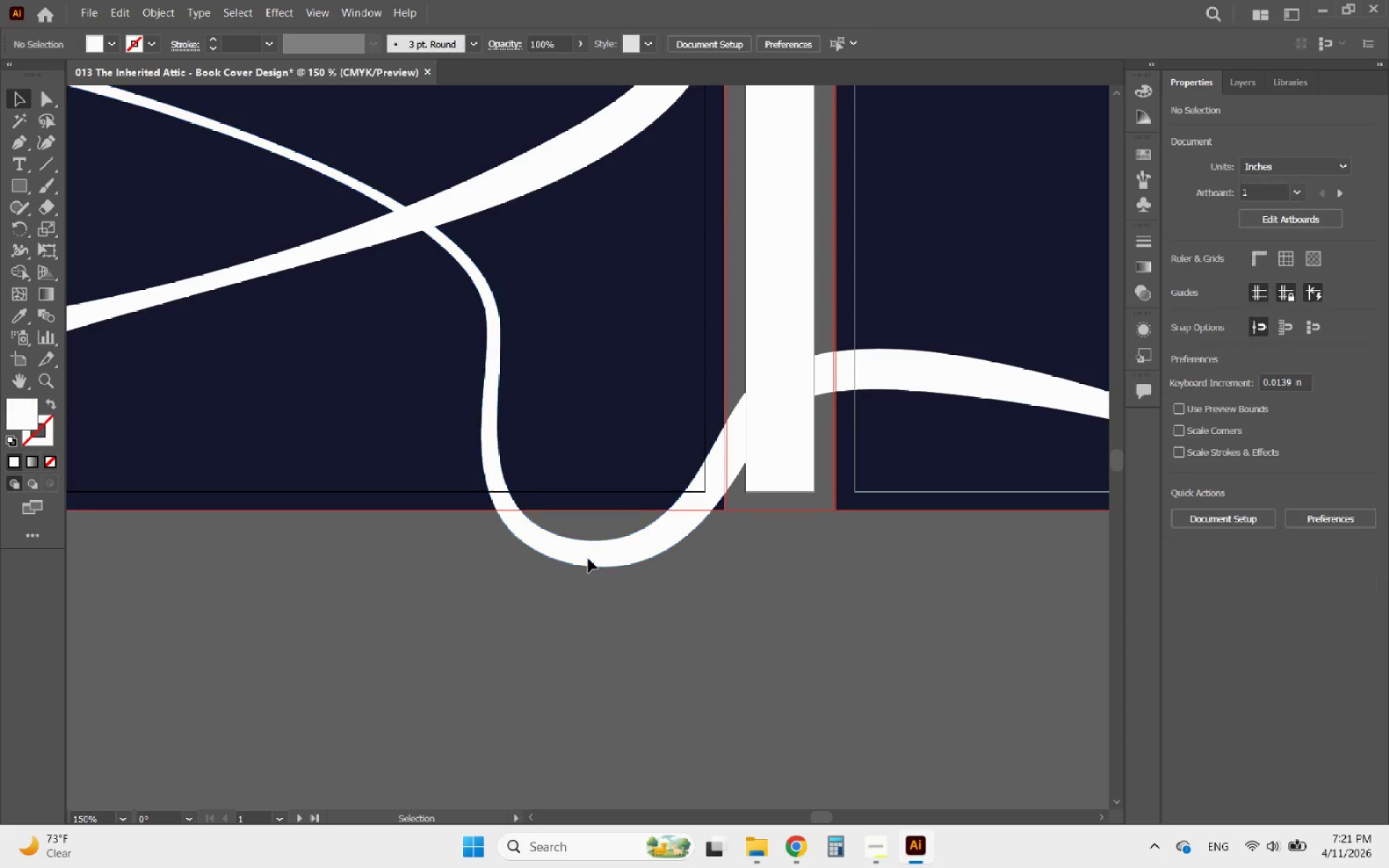 
left_click([587, 546])
 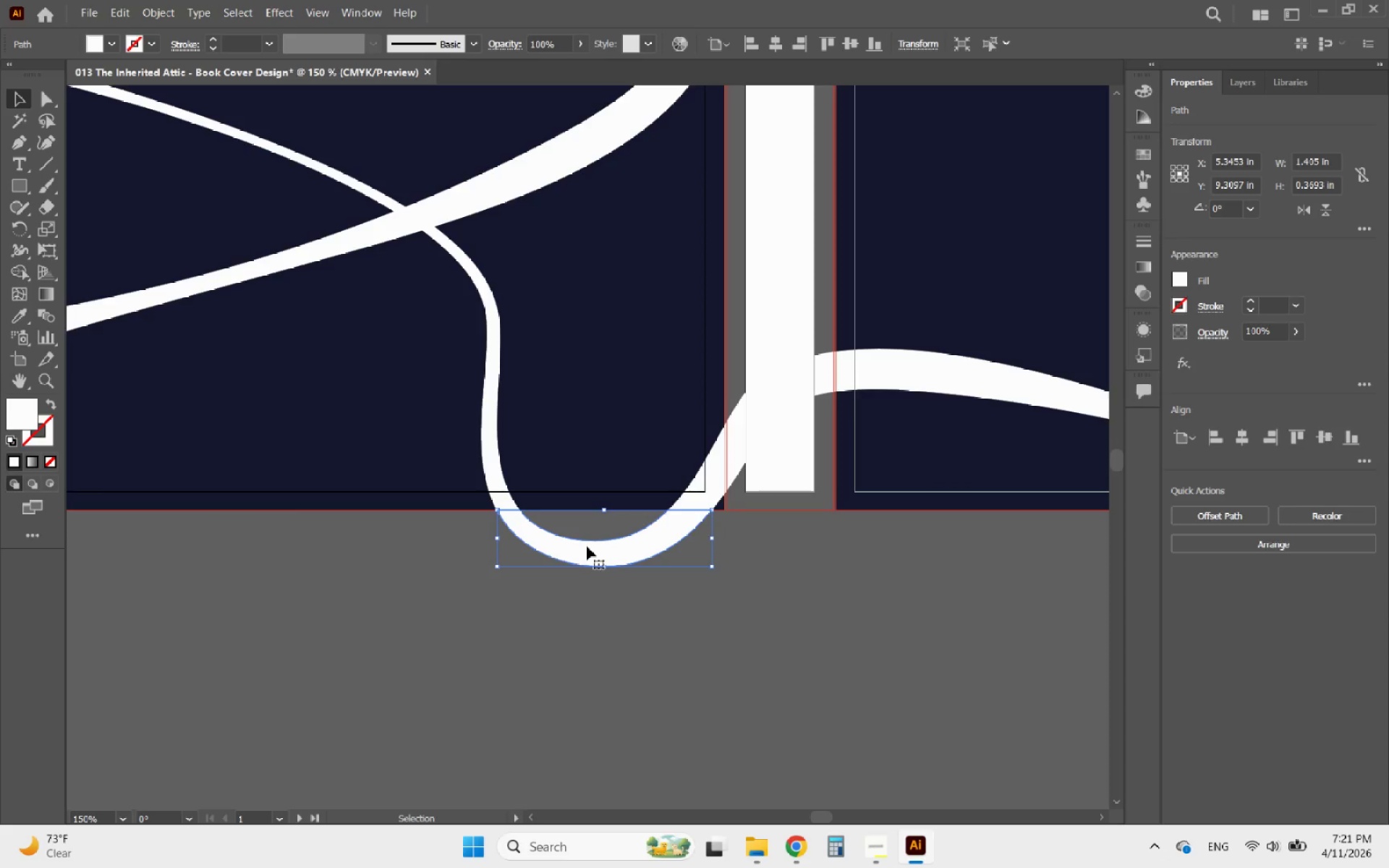 
key(Delete)
 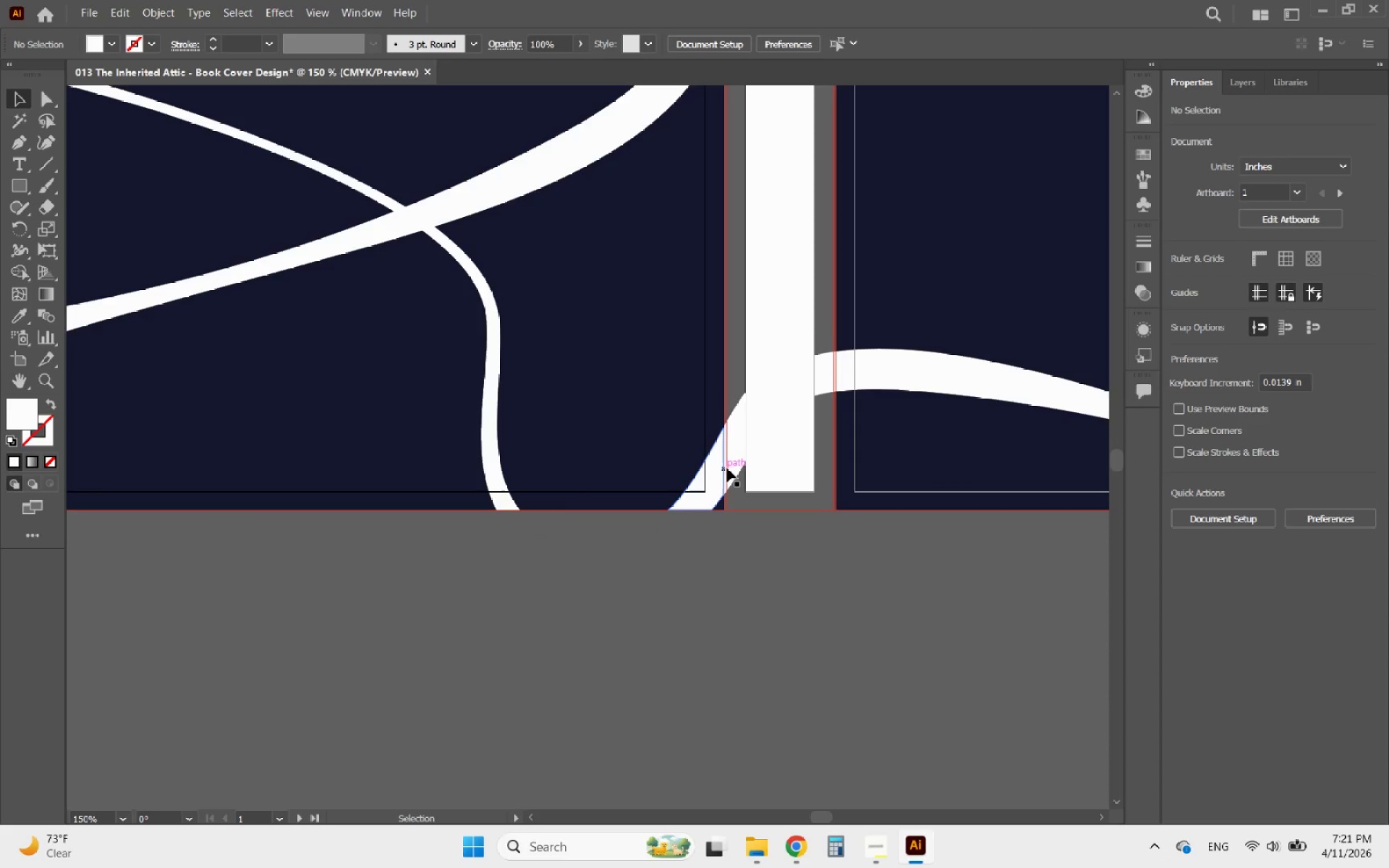 
left_click([736, 456])
 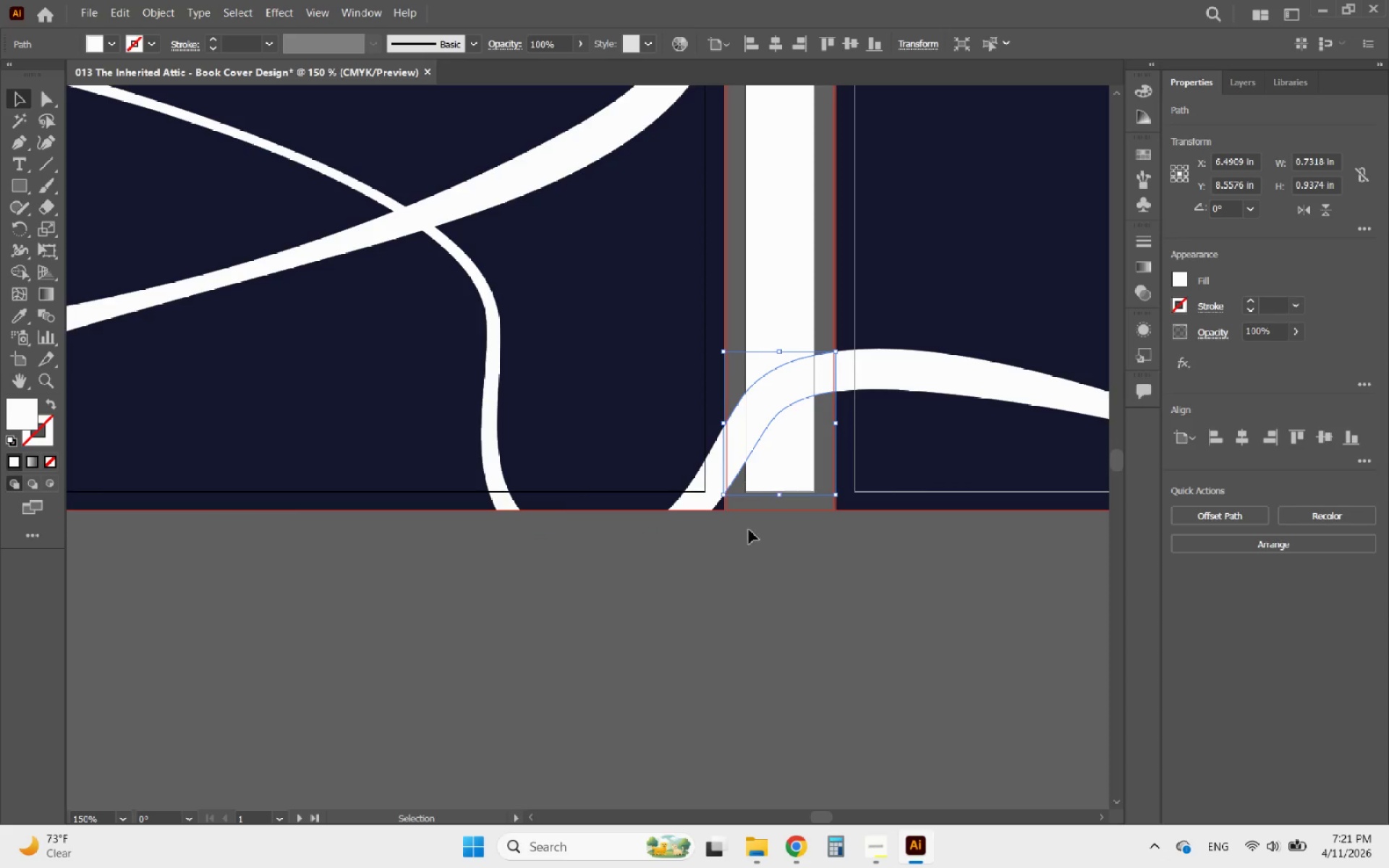 
hold_key(key=AltLeft, duration=0.88)
scroll: coordinate [724, 593], scroll_direction: down, amount: 2.0
 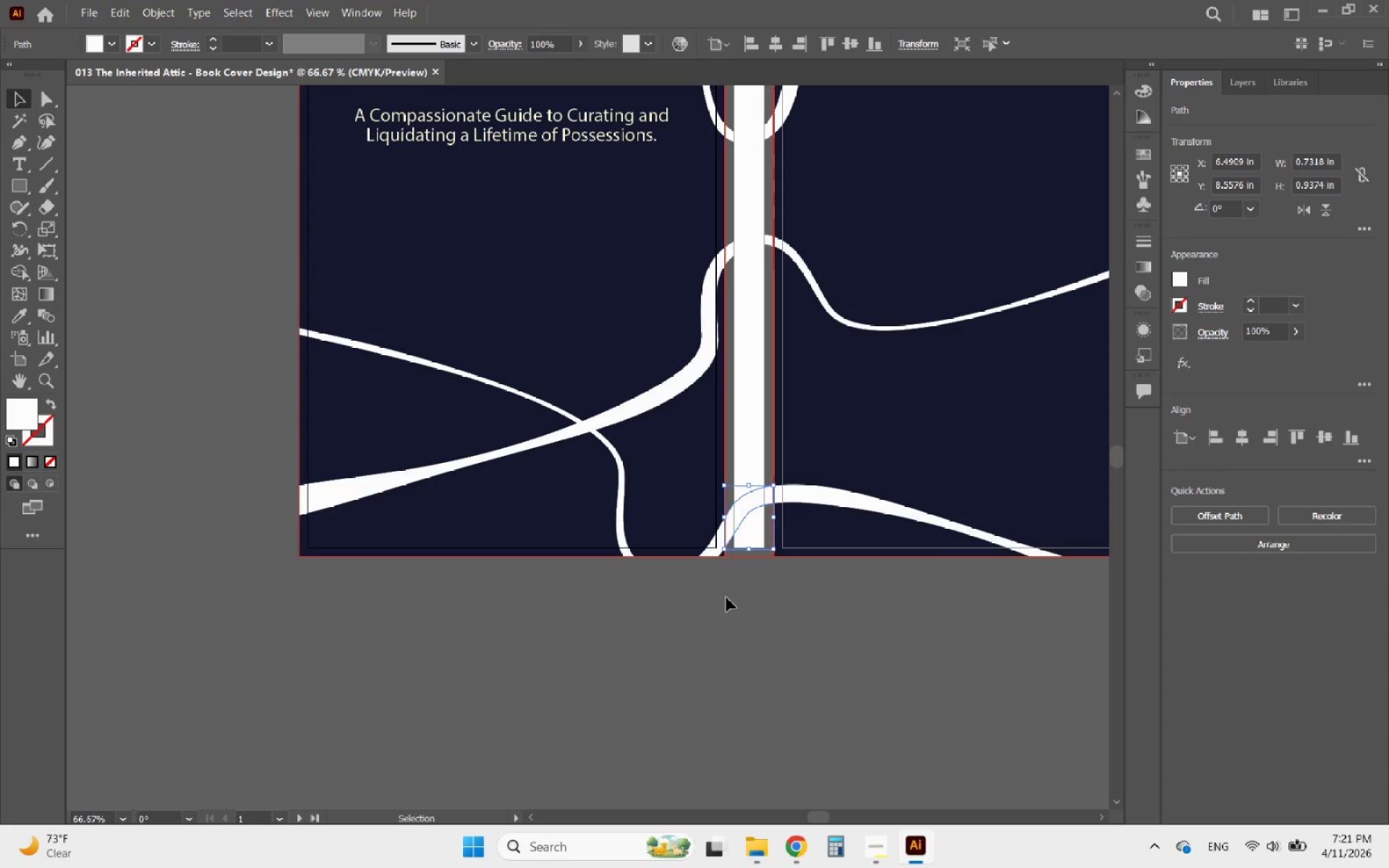 
hold_key(key=AltLeft, duration=0.55)
scroll: coordinate [726, 598], scroll_direction: down, amount: 2.0
 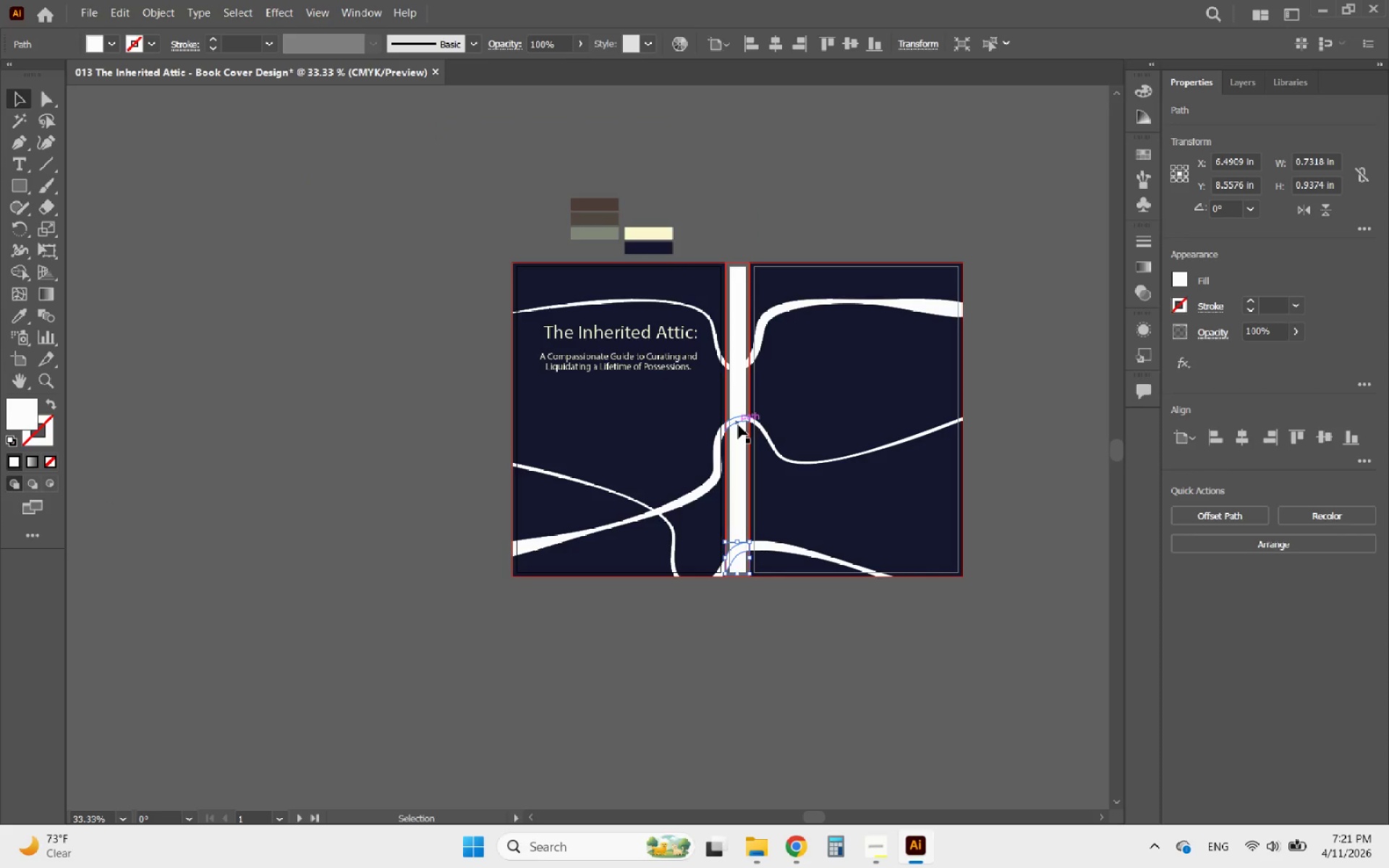 
hold_key(key=ShiftLeft, duration=1.66)
left_click([738, 425])
 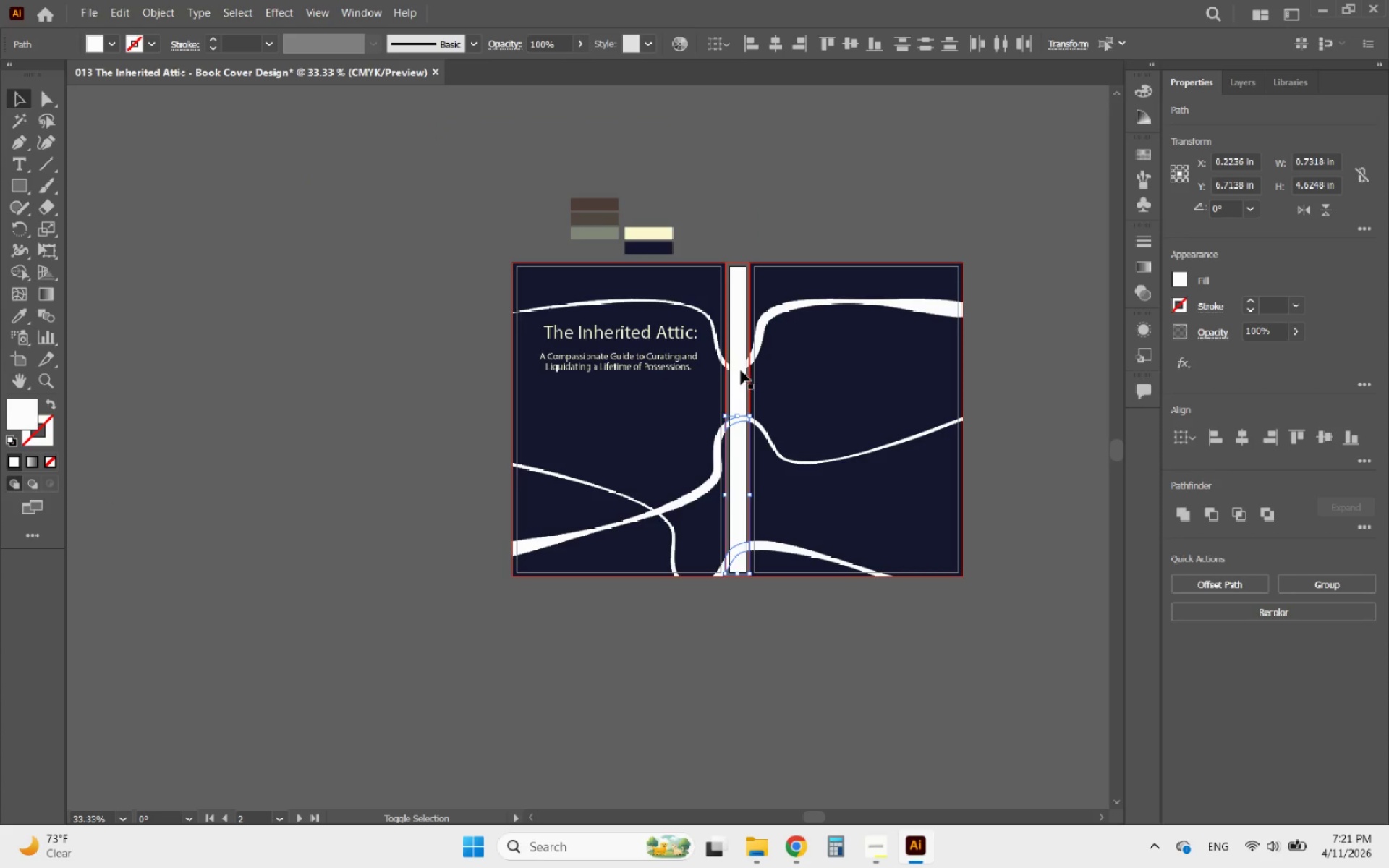 
left_click([741, 367])
 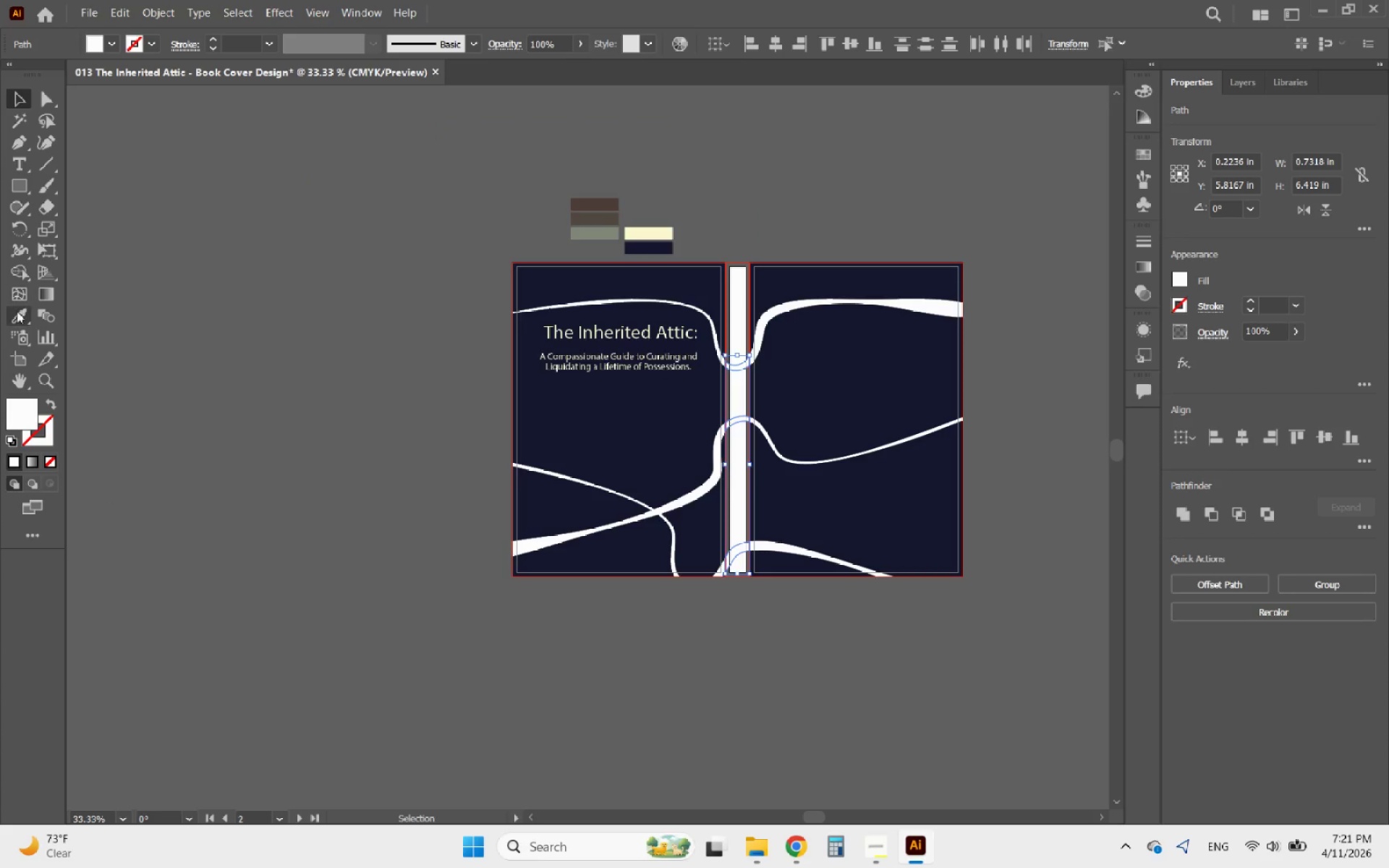 
left_click([14, 321])
 